 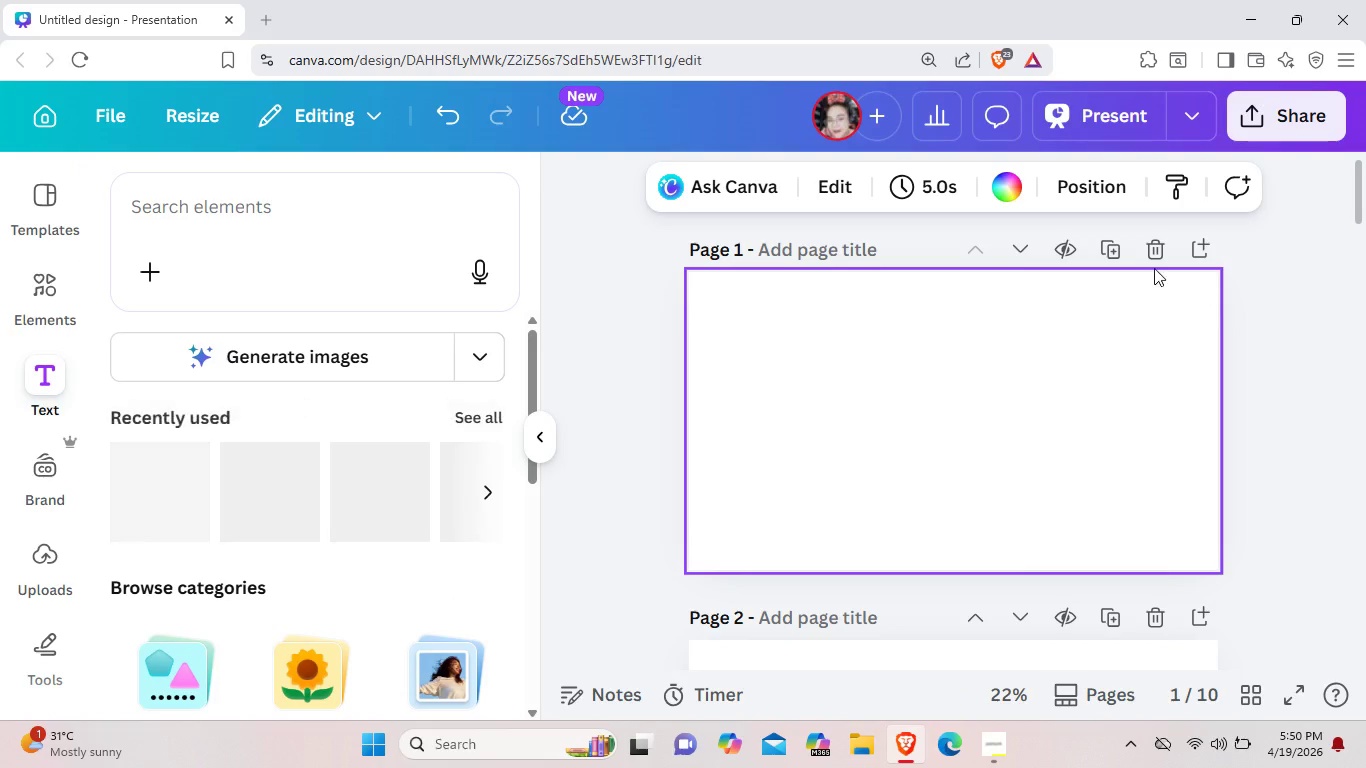 
left_click([361, 593])
 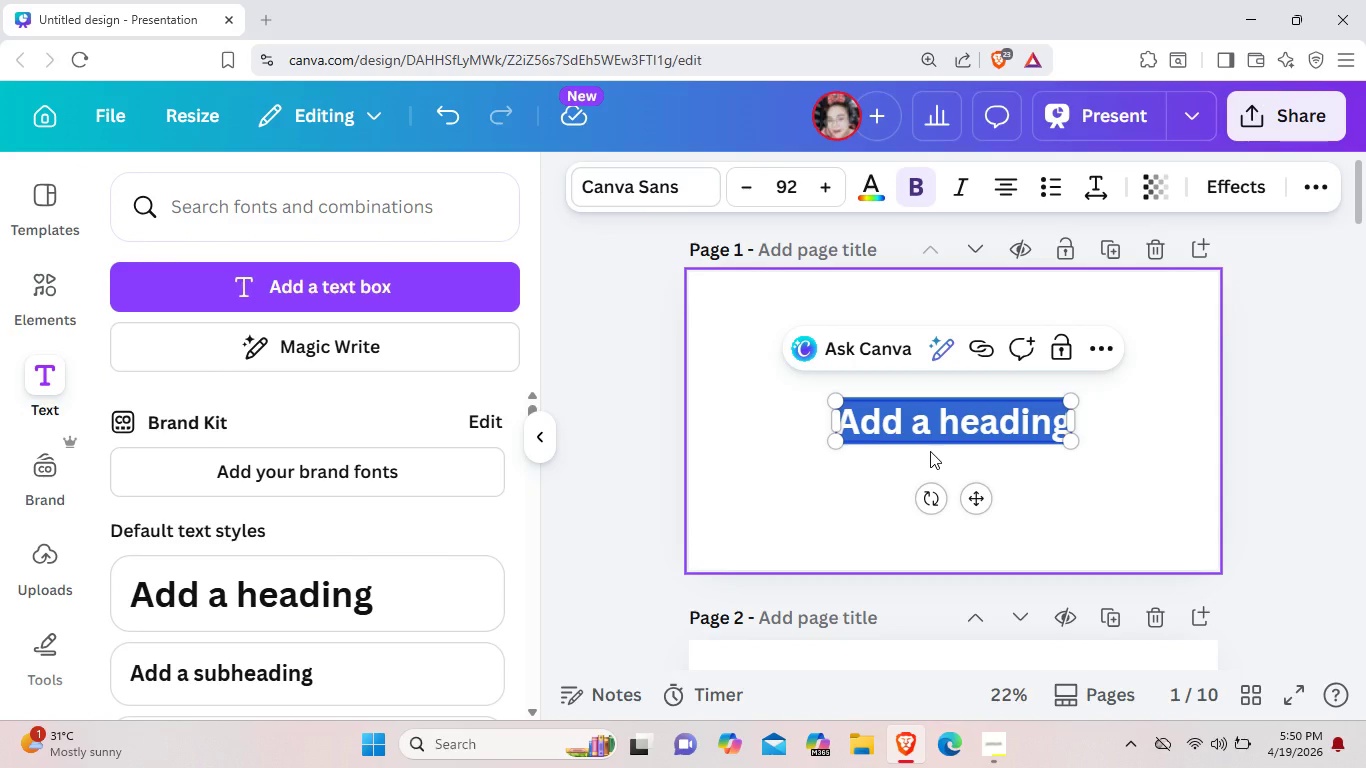 
key(Backspace)
type(The Breathwork)
 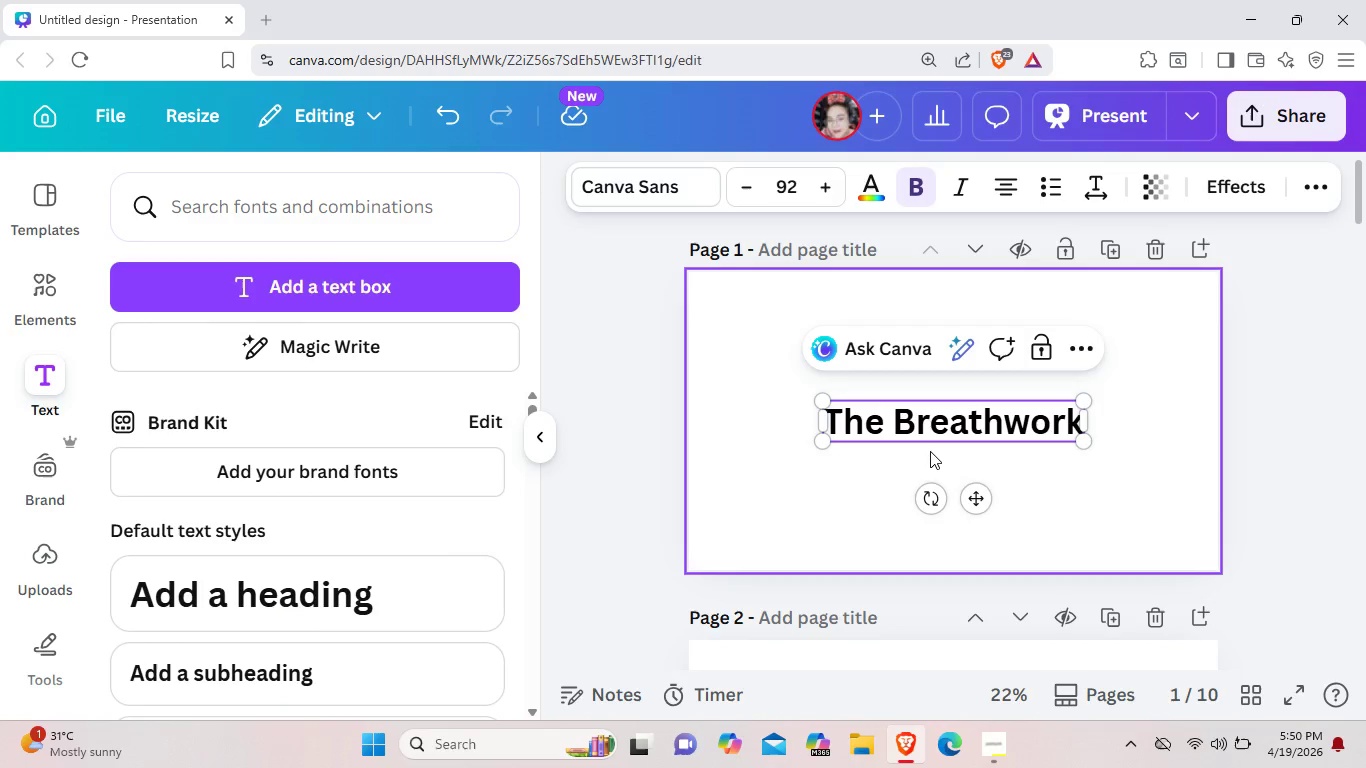 
left_click_drag(start_coordinate=[1089, 441], to_coordinate=[1124, 451])
 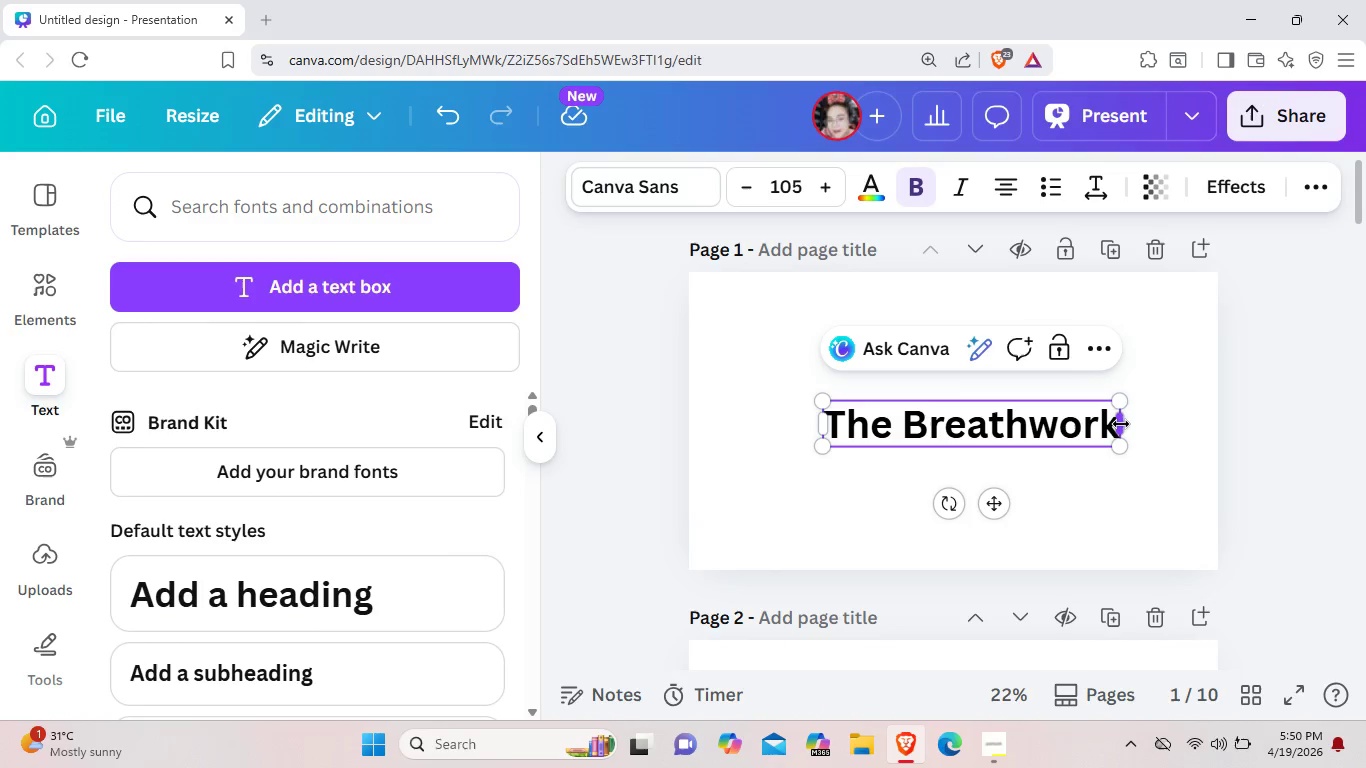 
left_click_drag(start_coordinate=[1121, 424], to_coordinate=[1146, 429])
 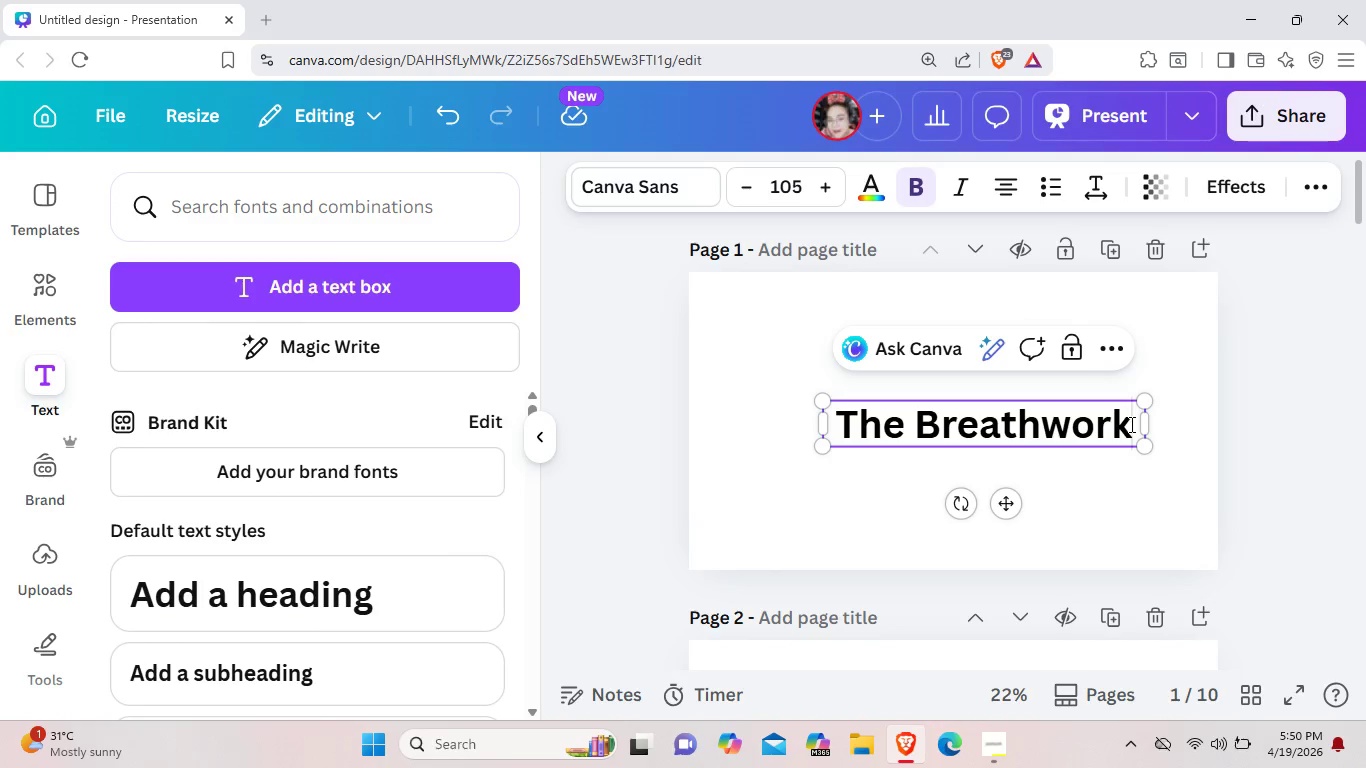 
type( Residency)
 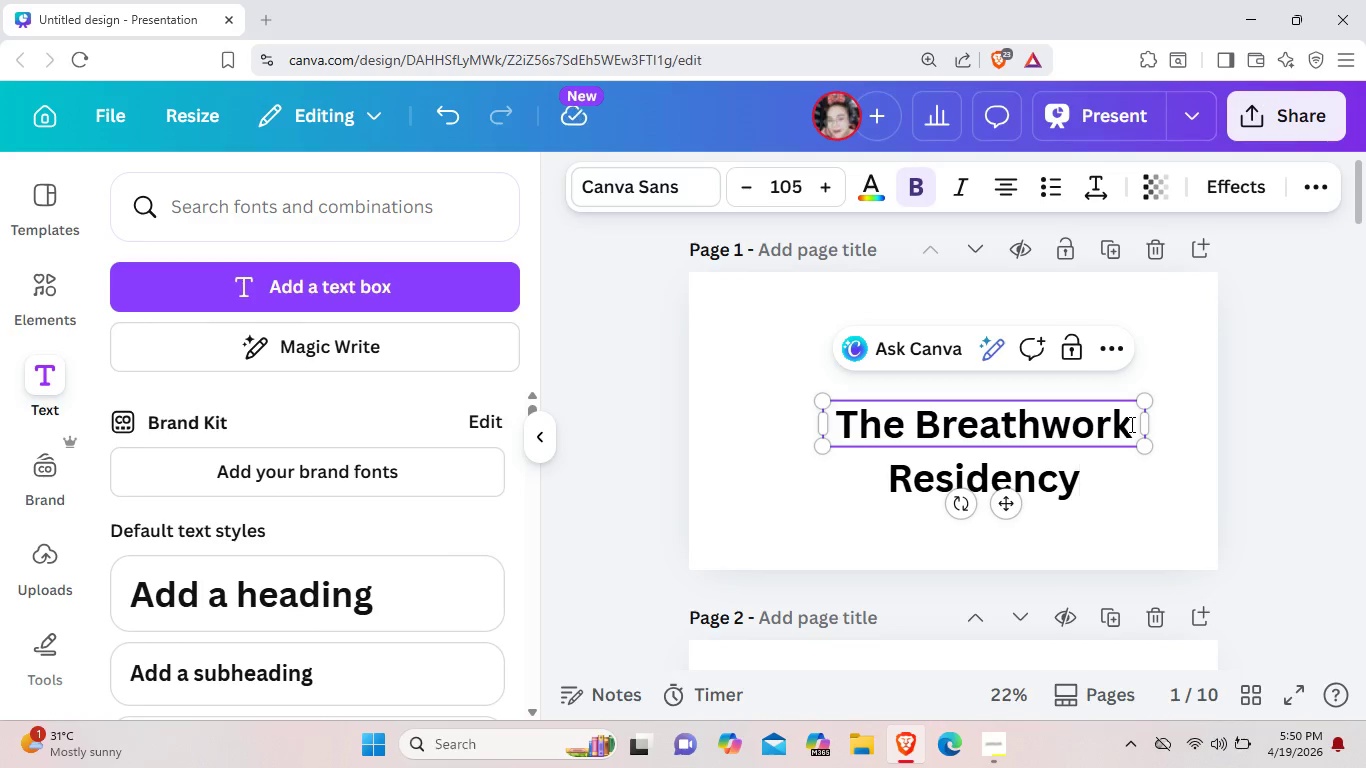 
left_click([1144, 509])
 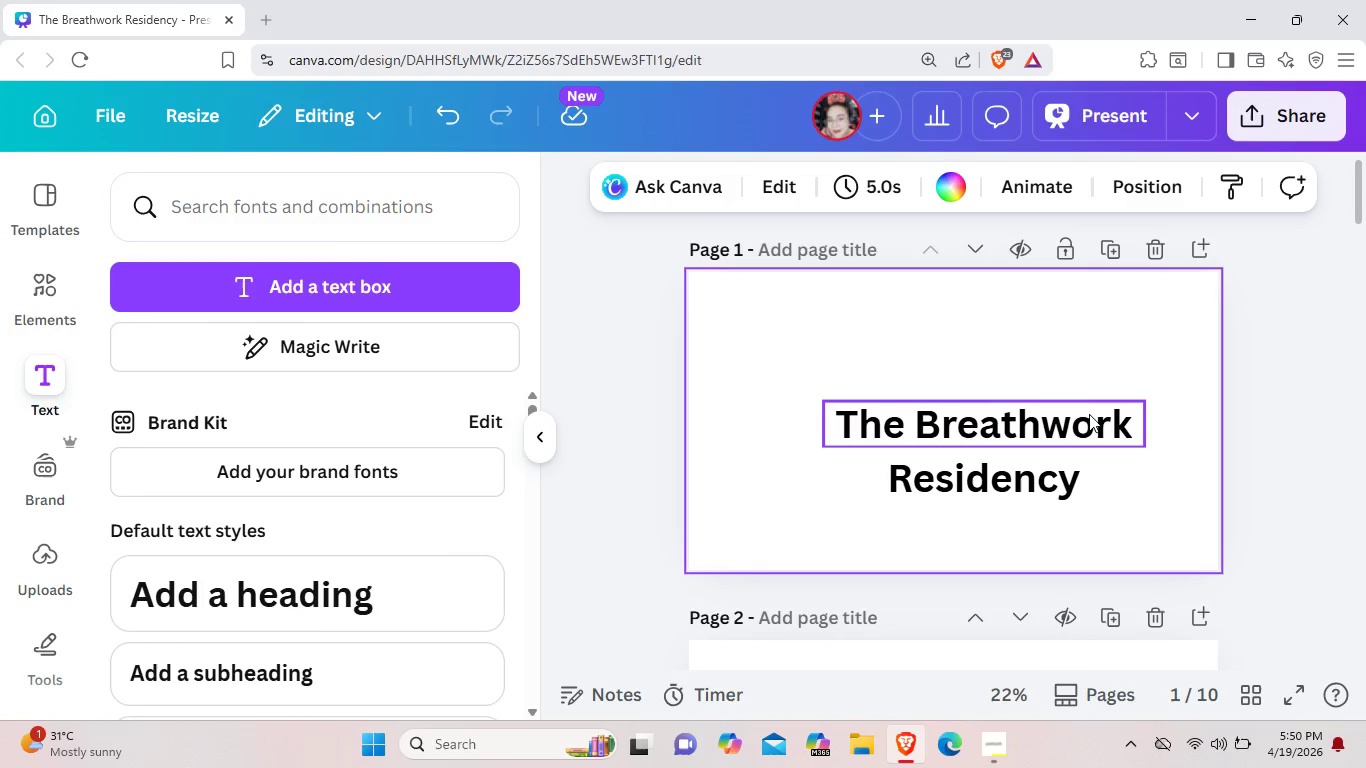 
left_click_drag(start_coordinate=[1095, 417], to_coordinate=[1044, 358])
 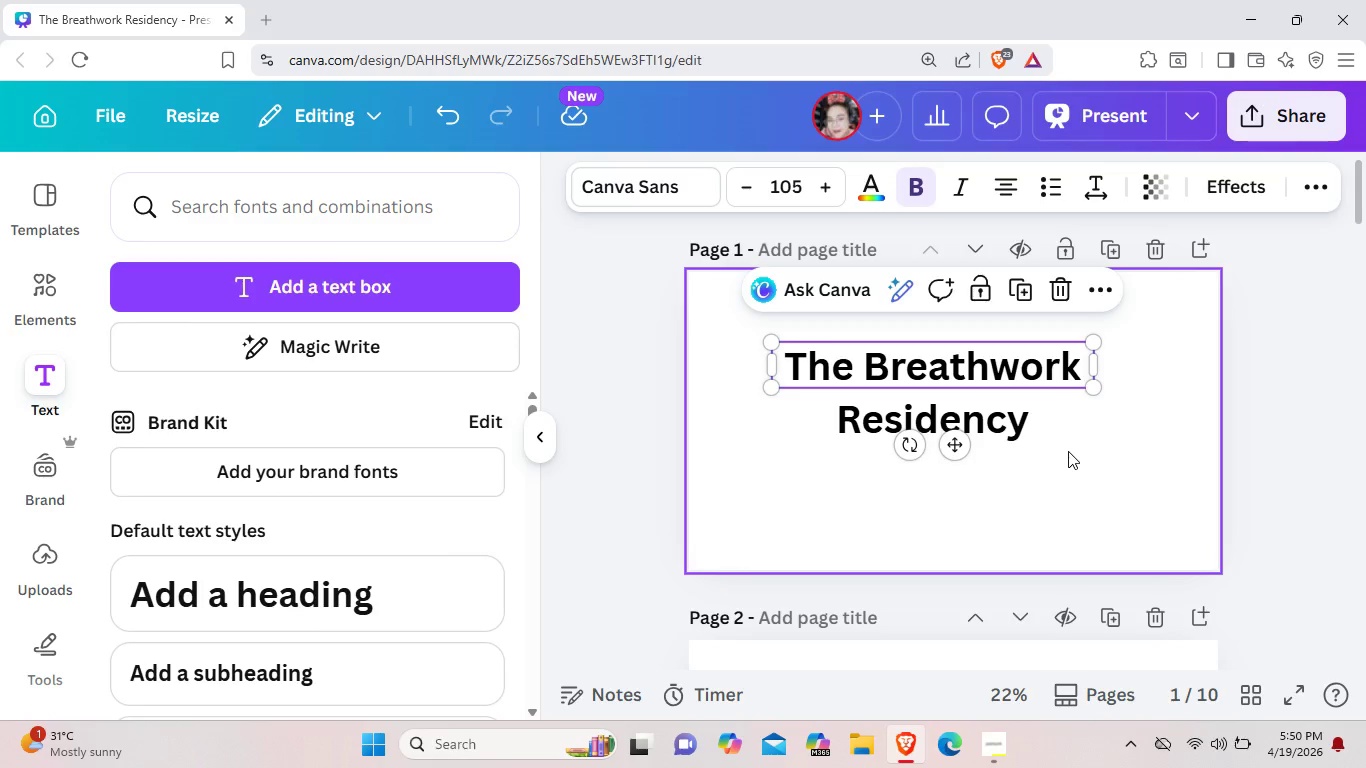 
left_click([1068, 451])
 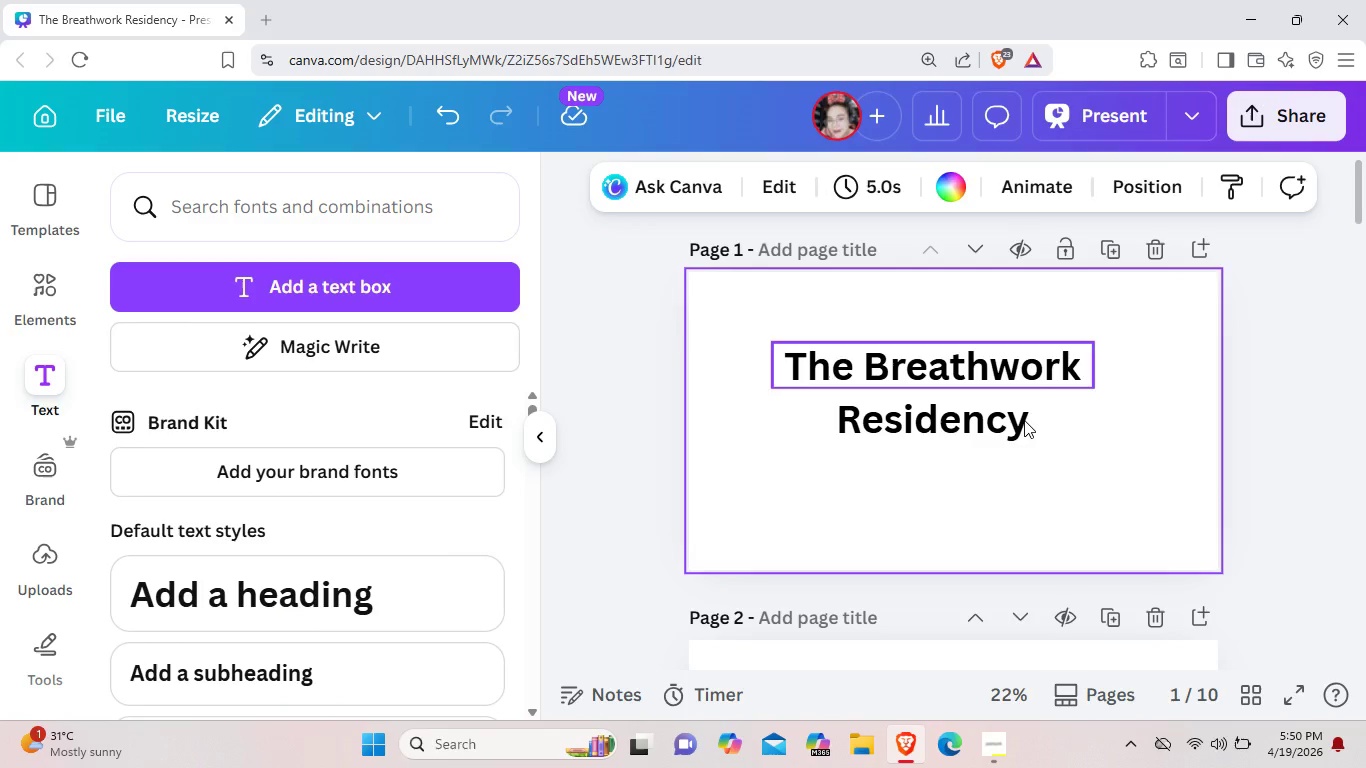 
left_click([1024, 420])
 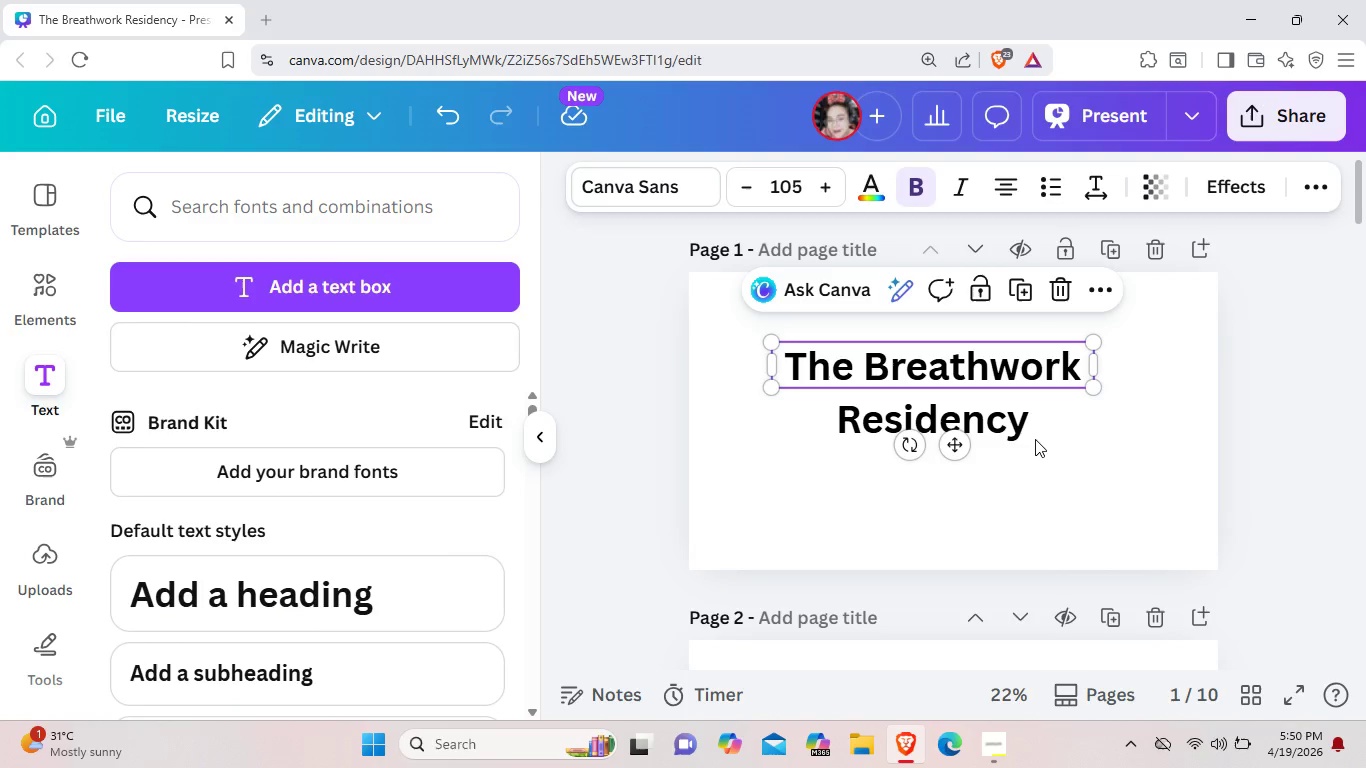 
left_click([1035, 439])
 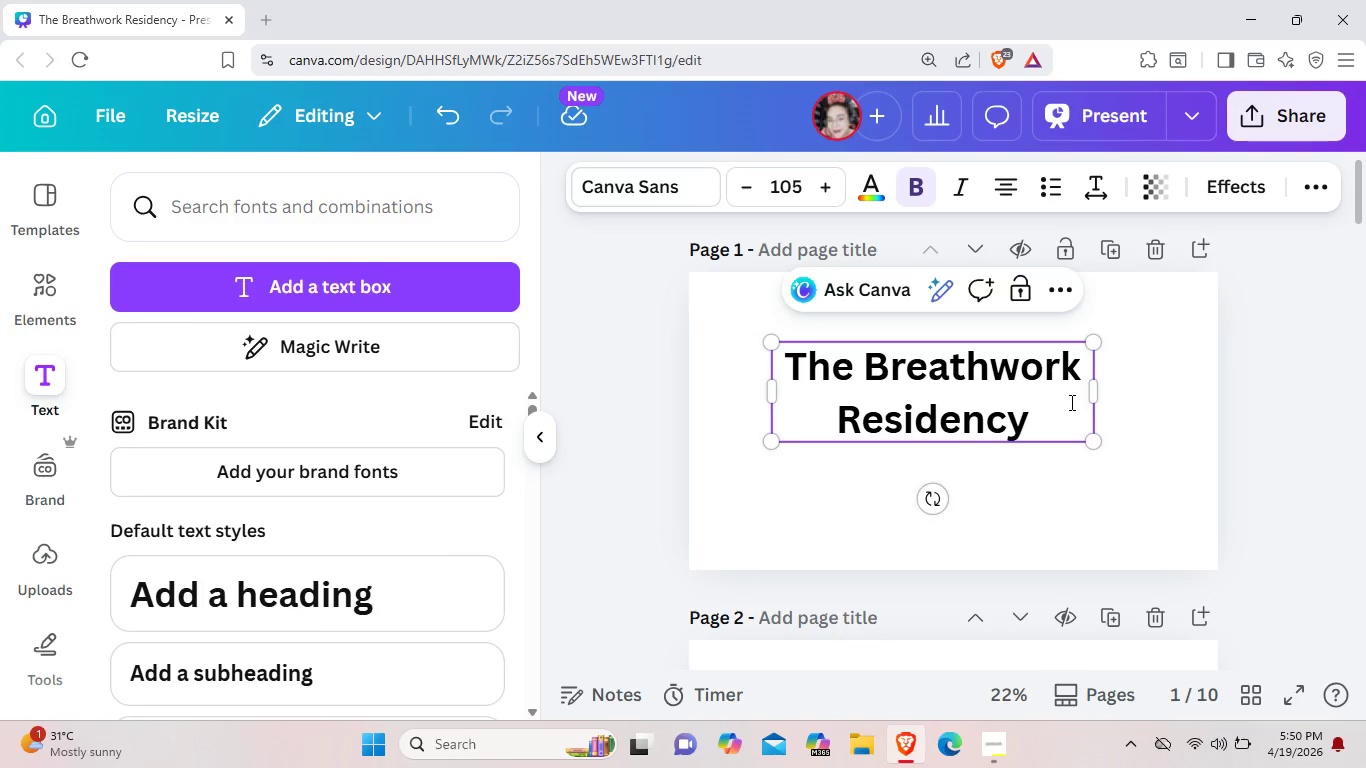 
left_click_drag(start_coordinate=[1070, 410], to_coordinate=[770, 370])
 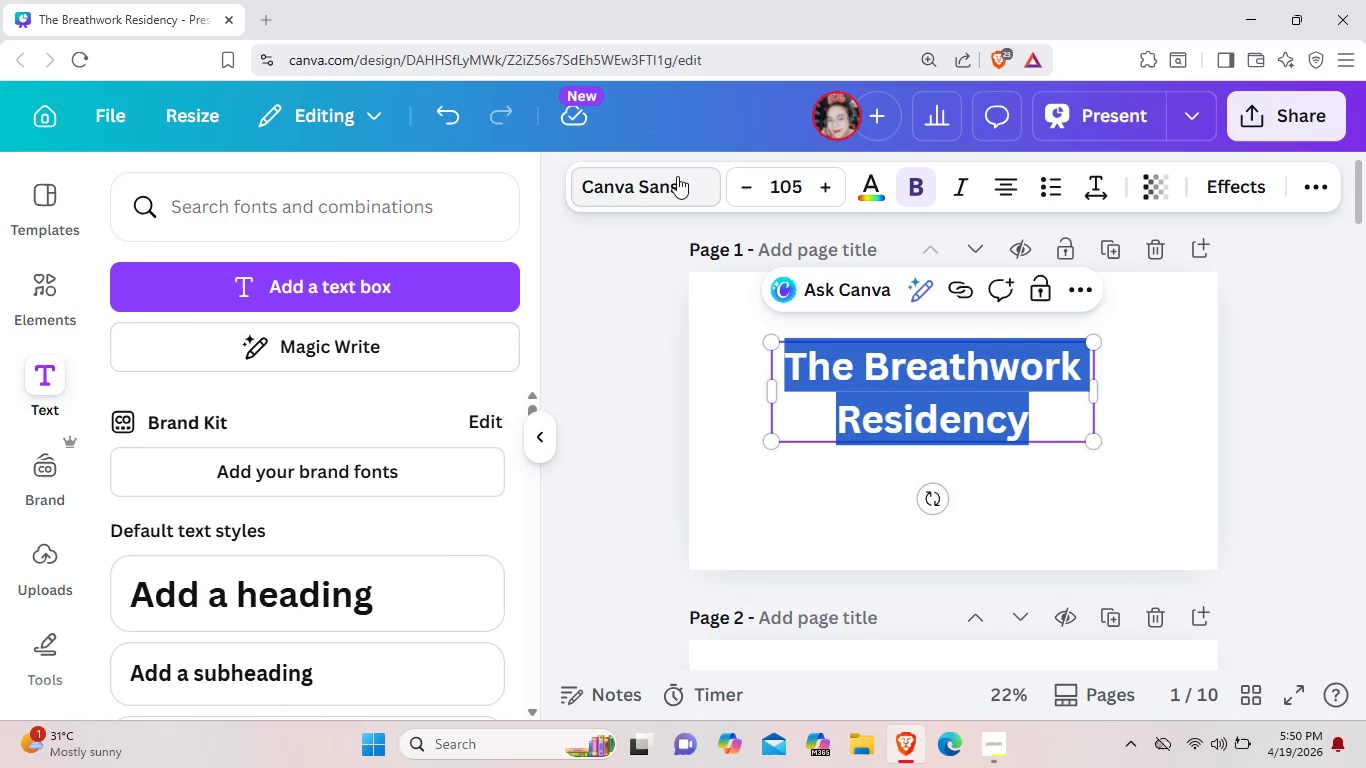 
left_click([677, 176])
 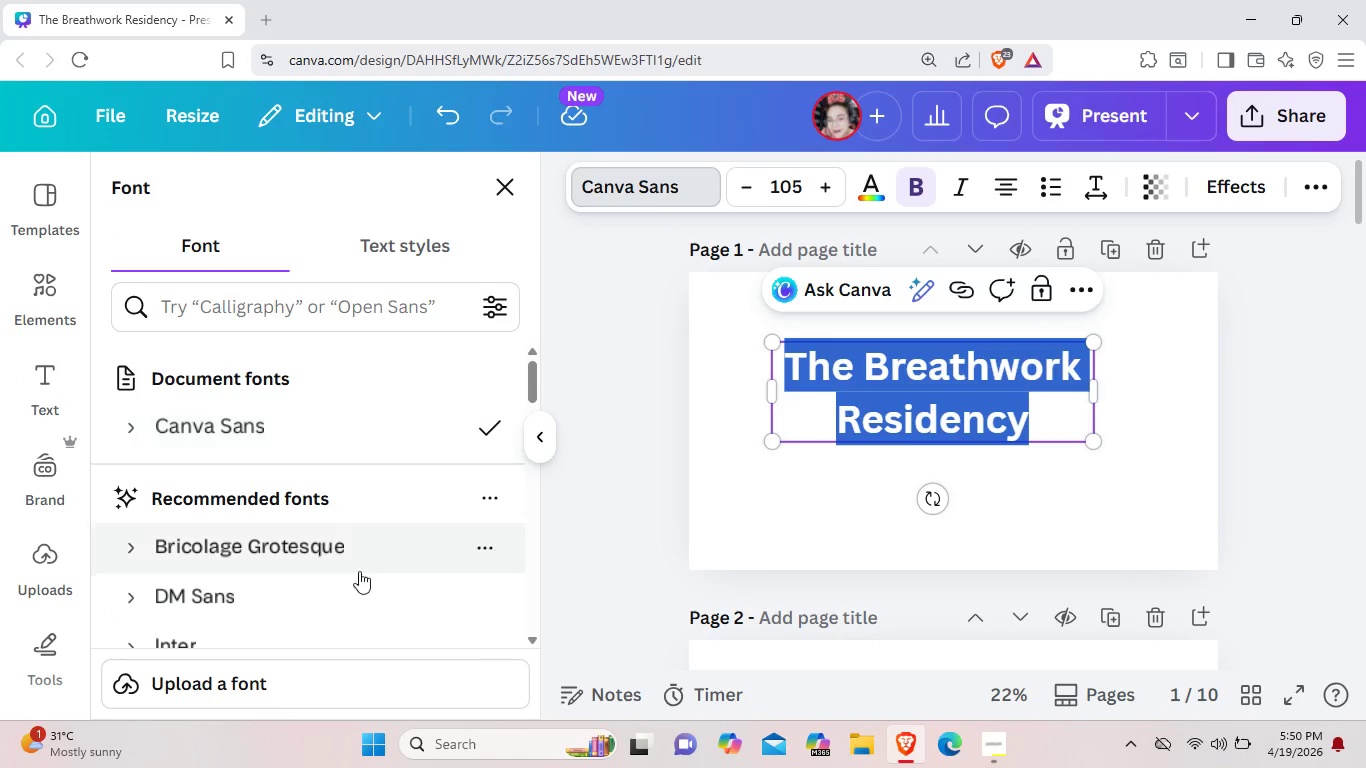 
scroll: coordinate [357, 586], scroll_direction: down, amount: 4.0
 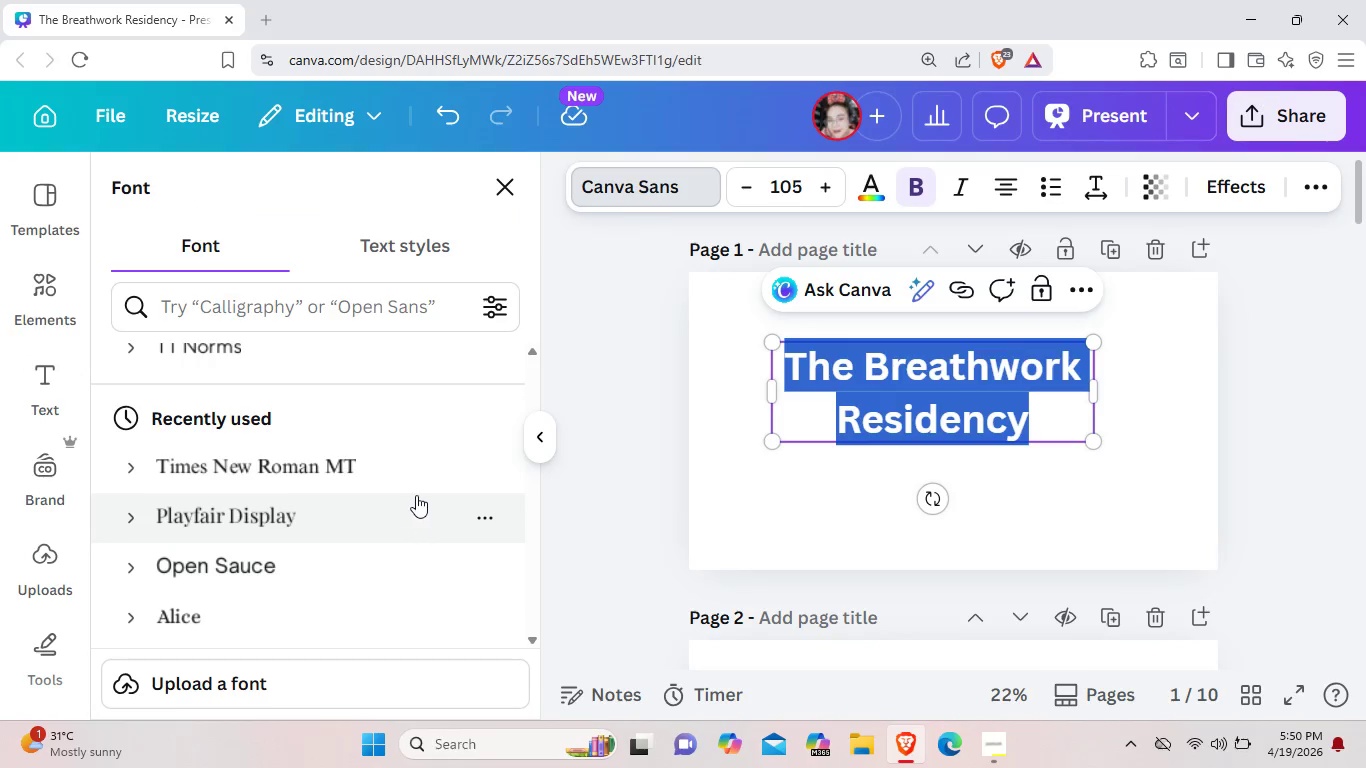 
left_click([402, 474])
 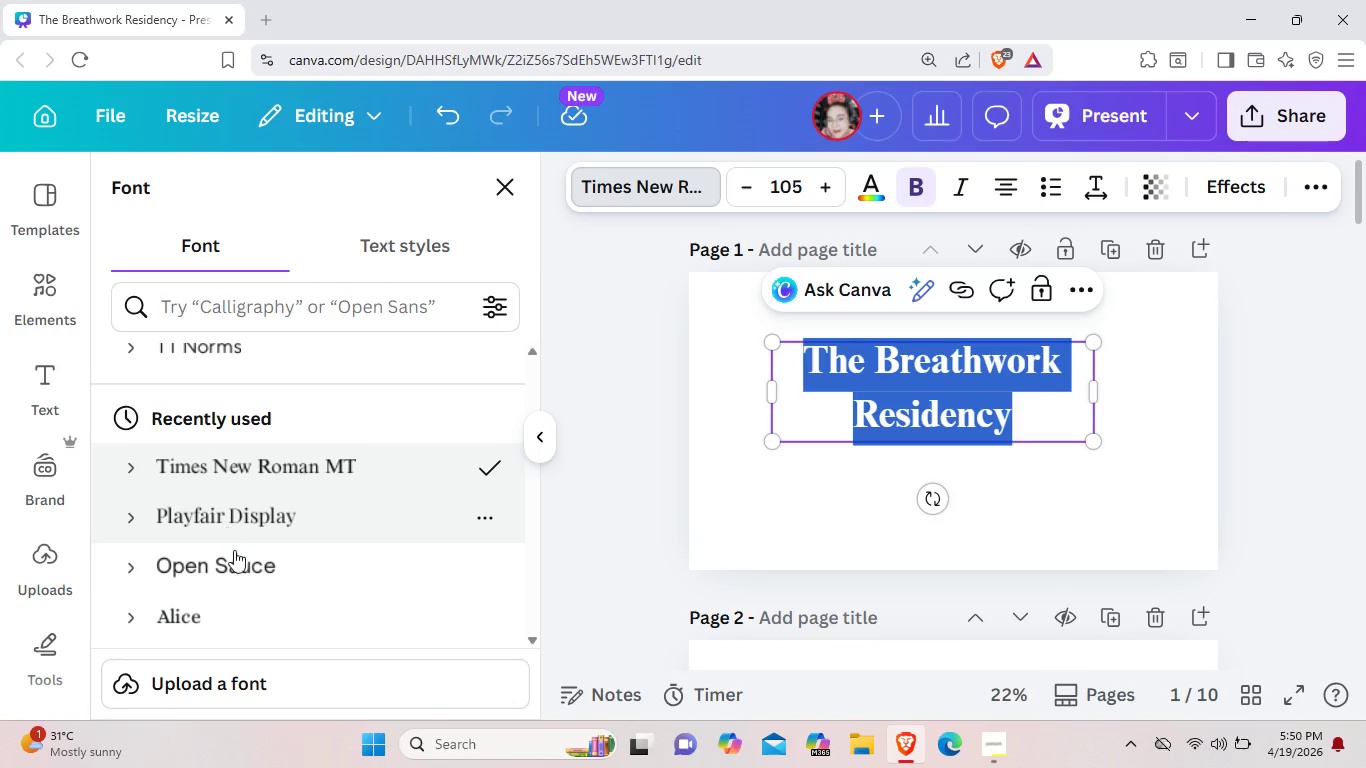 
scroll: coordinate [324, 585], scroll_direction: down, amount: 1.0
 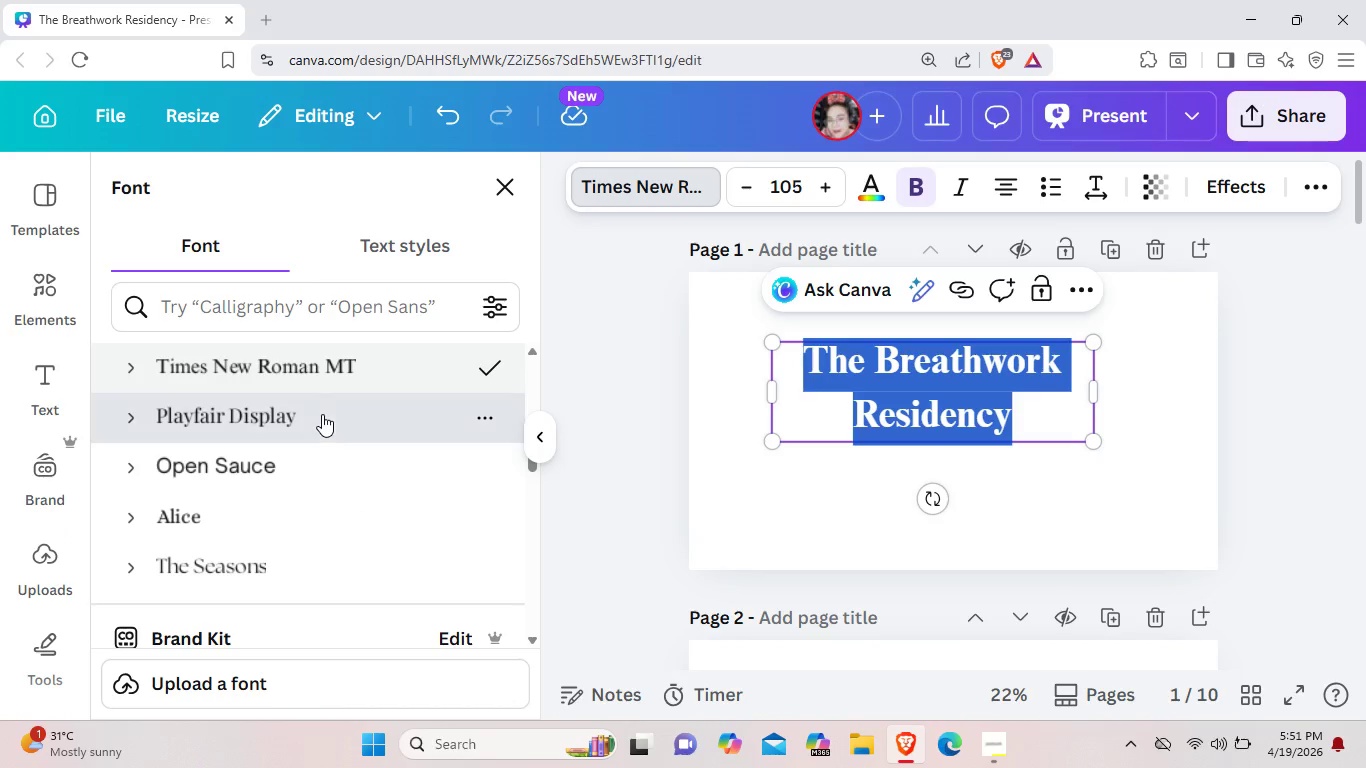 
left_click([322, 414])
 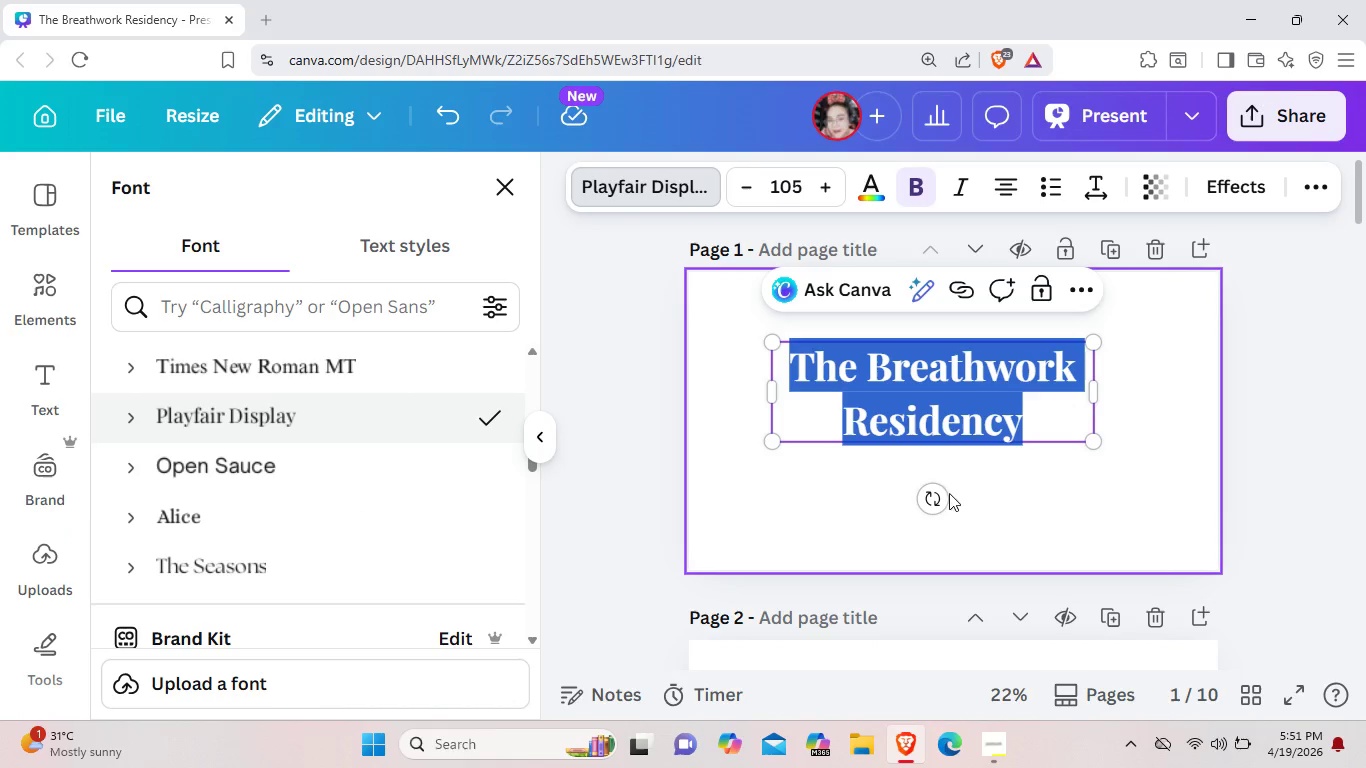 
left_click([1014, 491])
 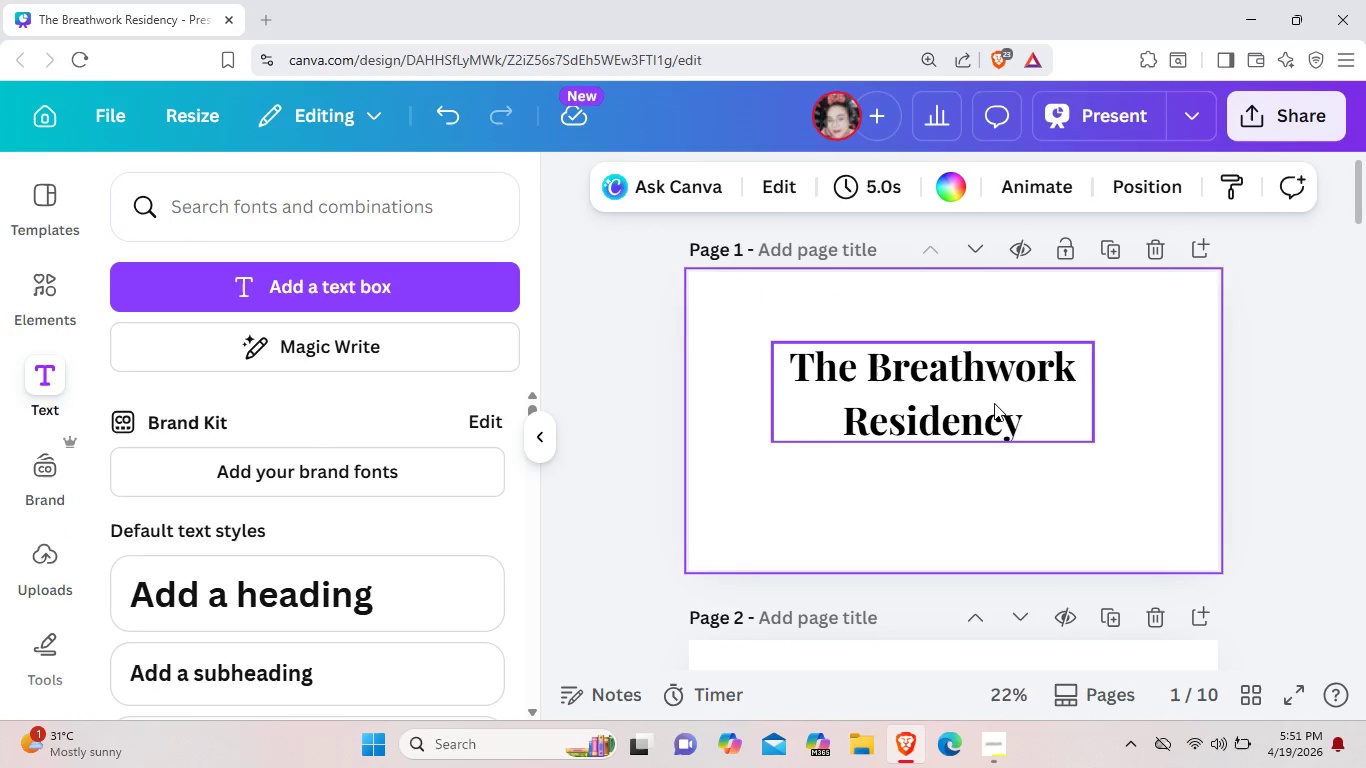 
left_click([994, 403])
 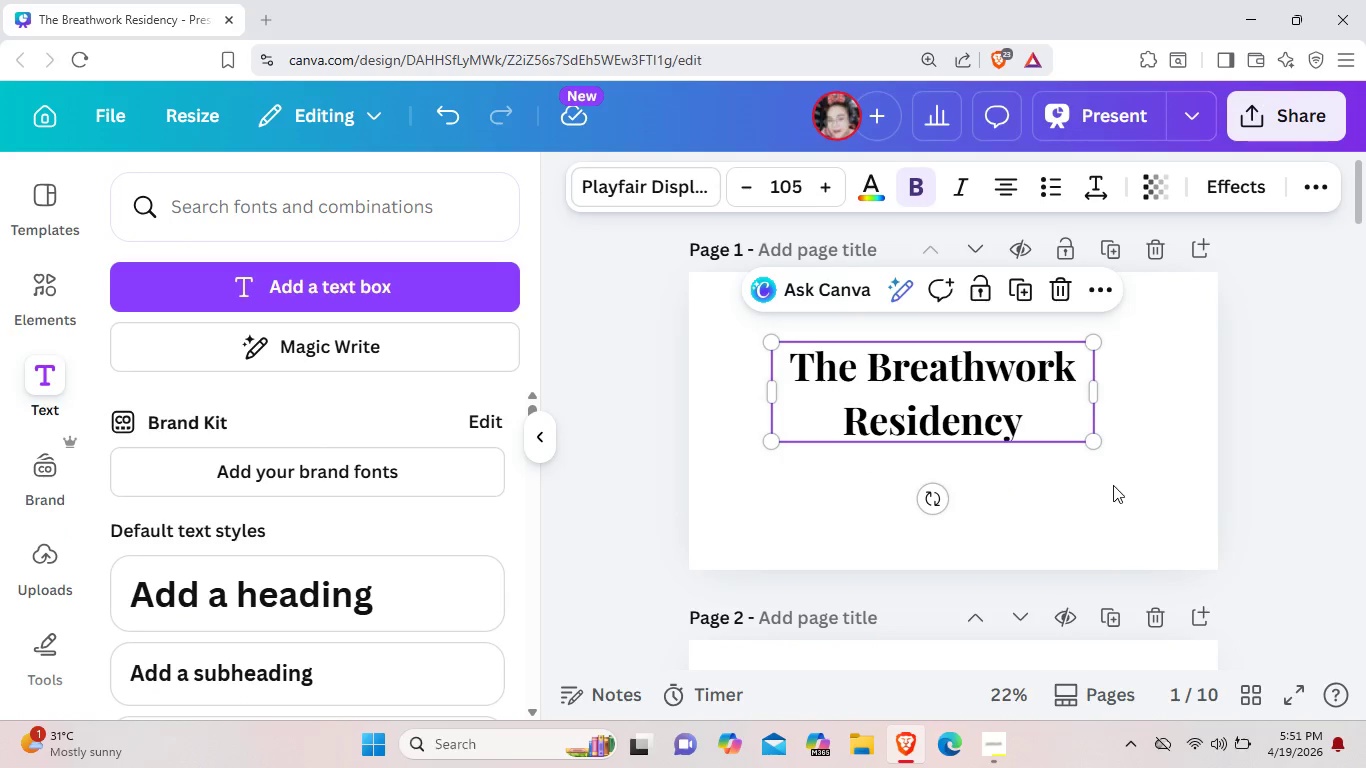 
left_click([1165, 484])
 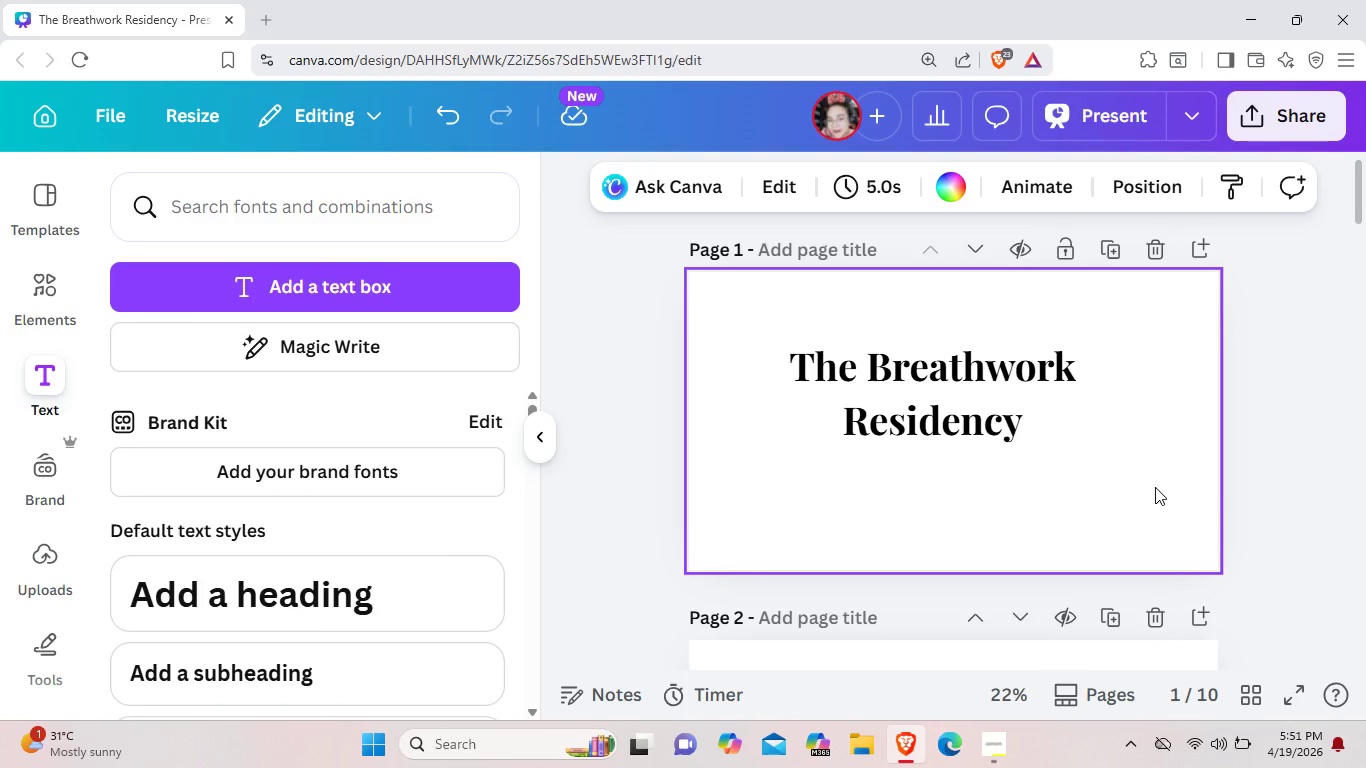 
wait(32.92)
 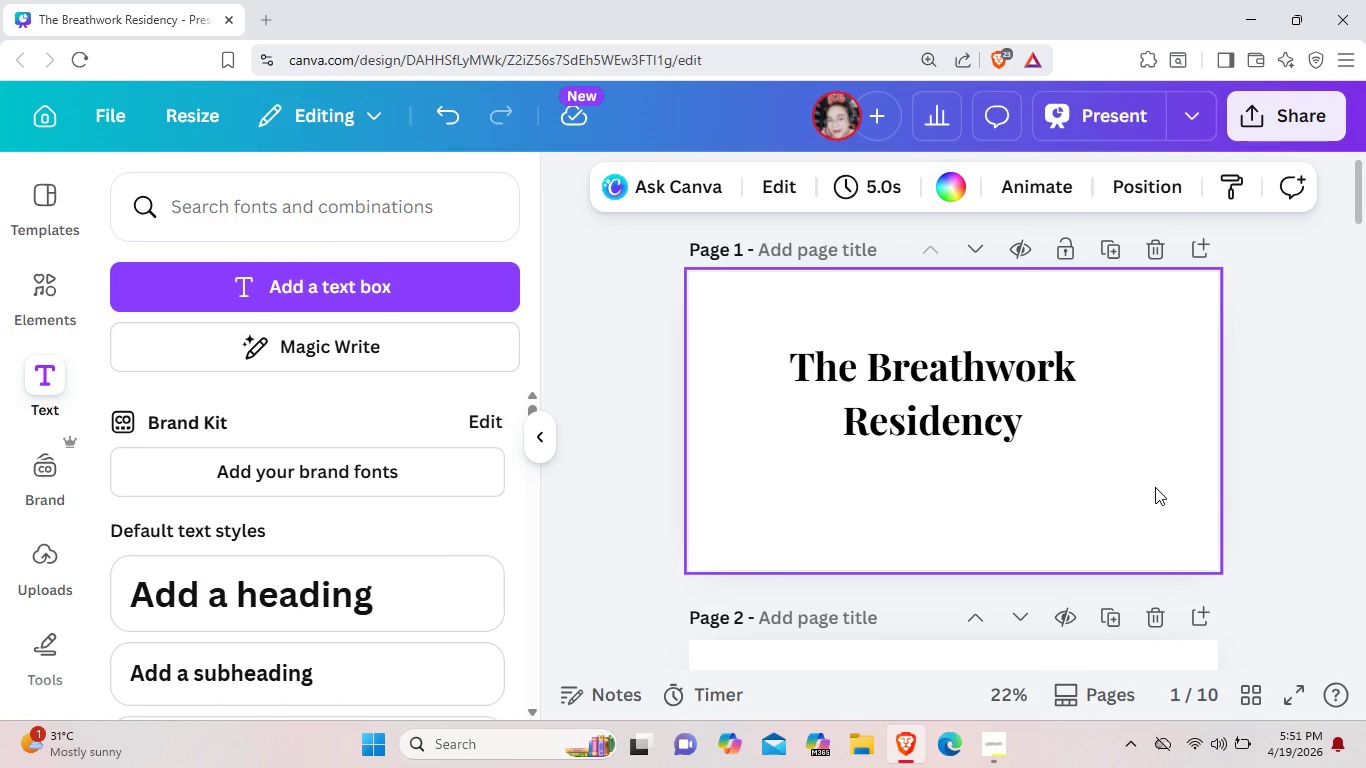 
left_click([137, 375])
 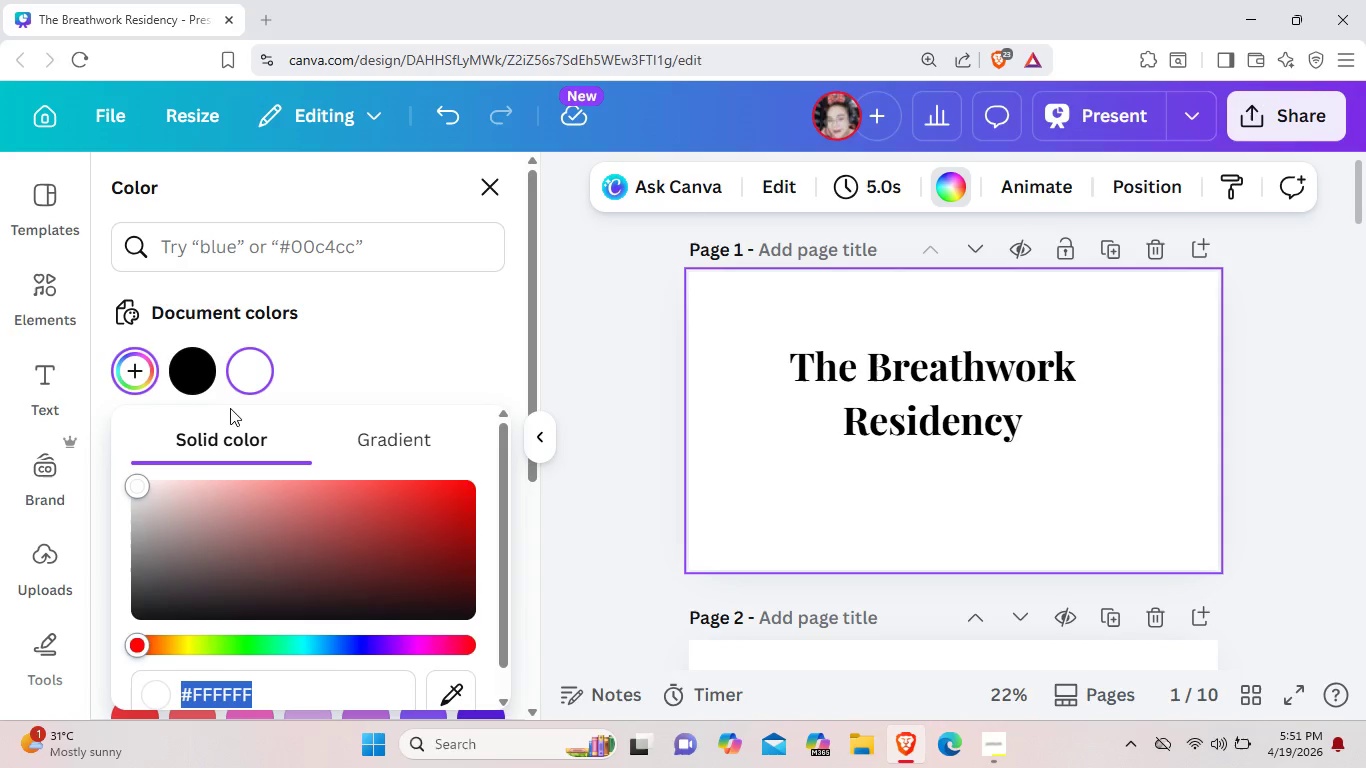 
left_click([378, 255])
 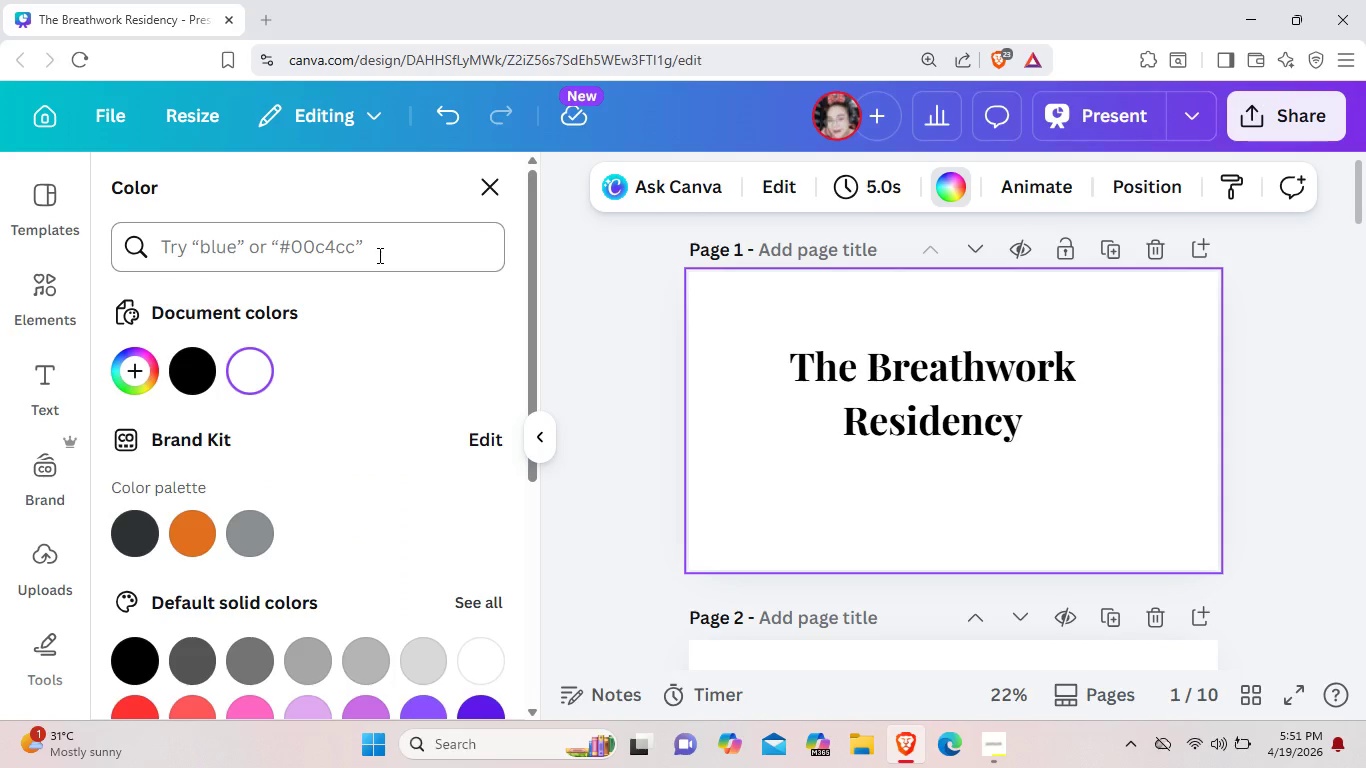 
wait(6.62)
 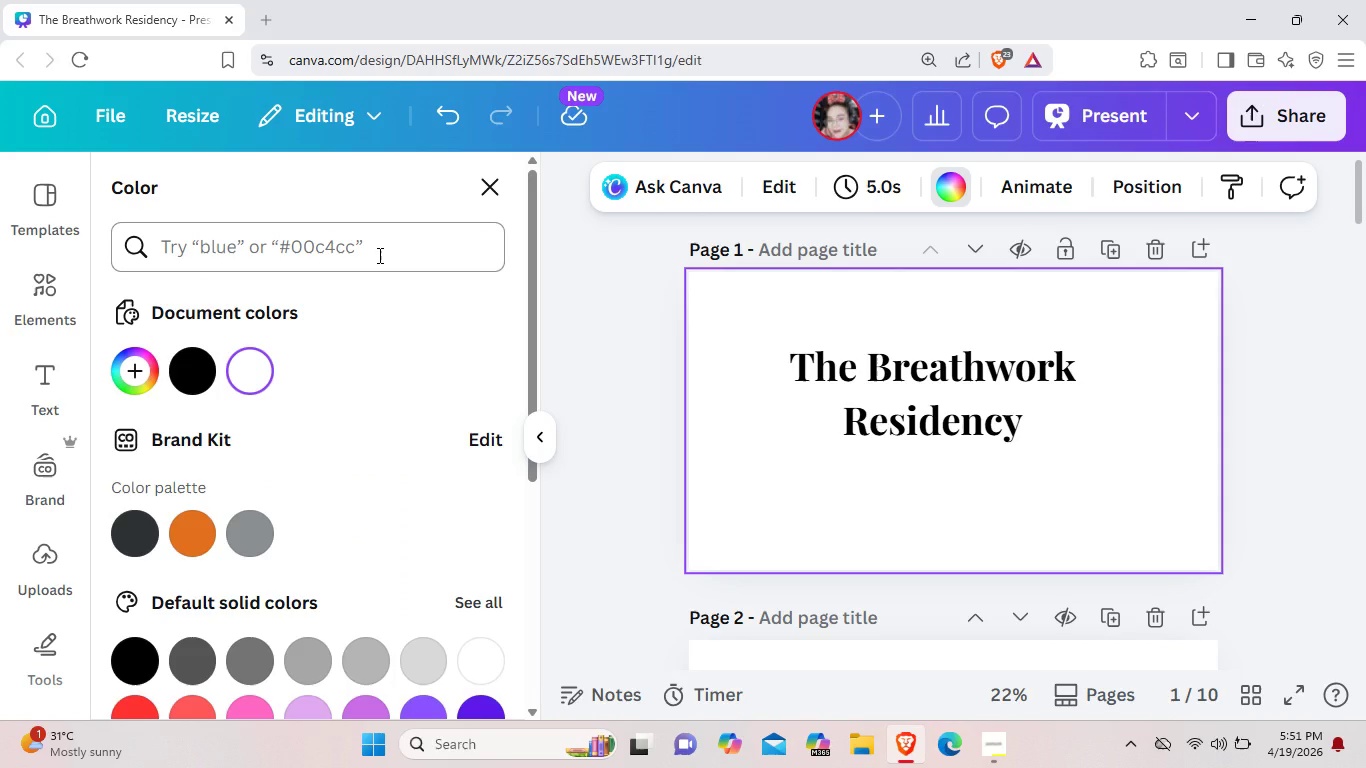 
left_click([136, 361])
 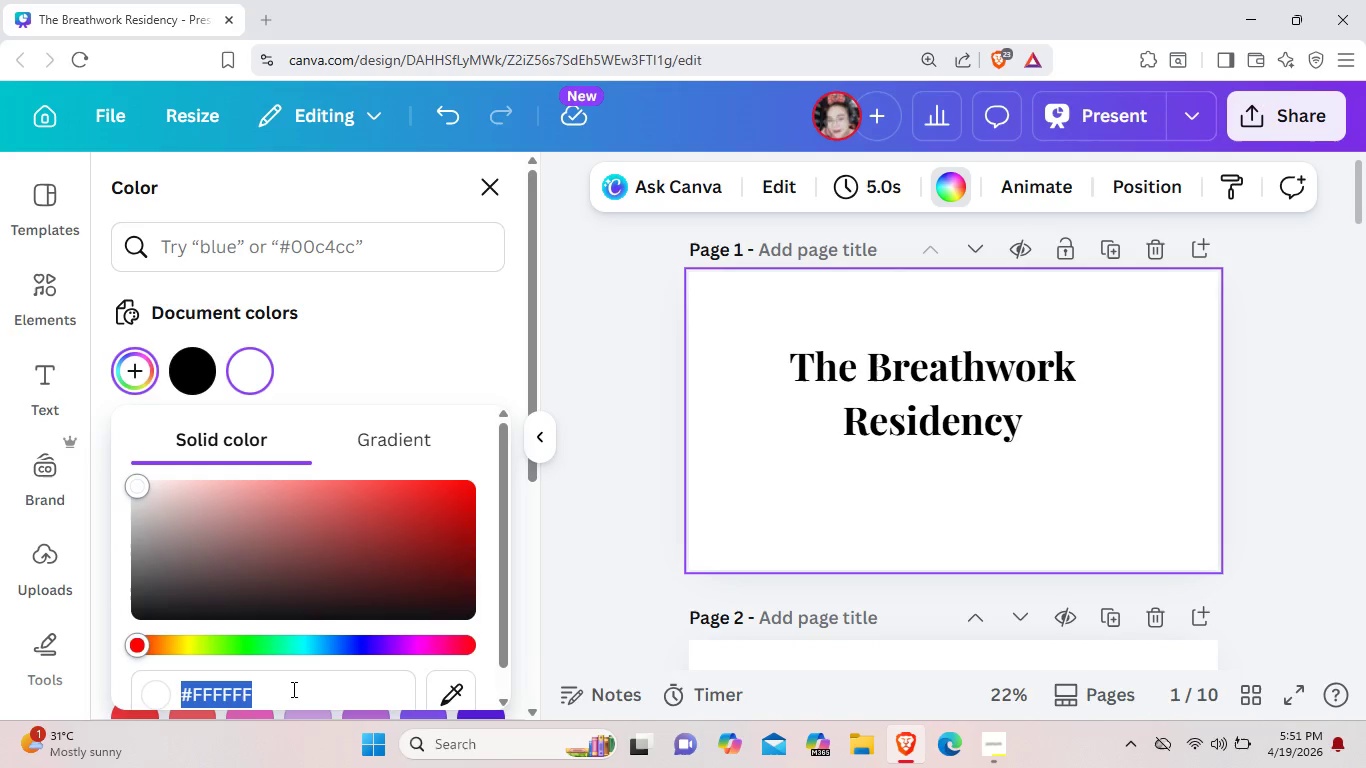 
scroll: coordinate [294, 680], scroll_direction: down, amount: 1.0
 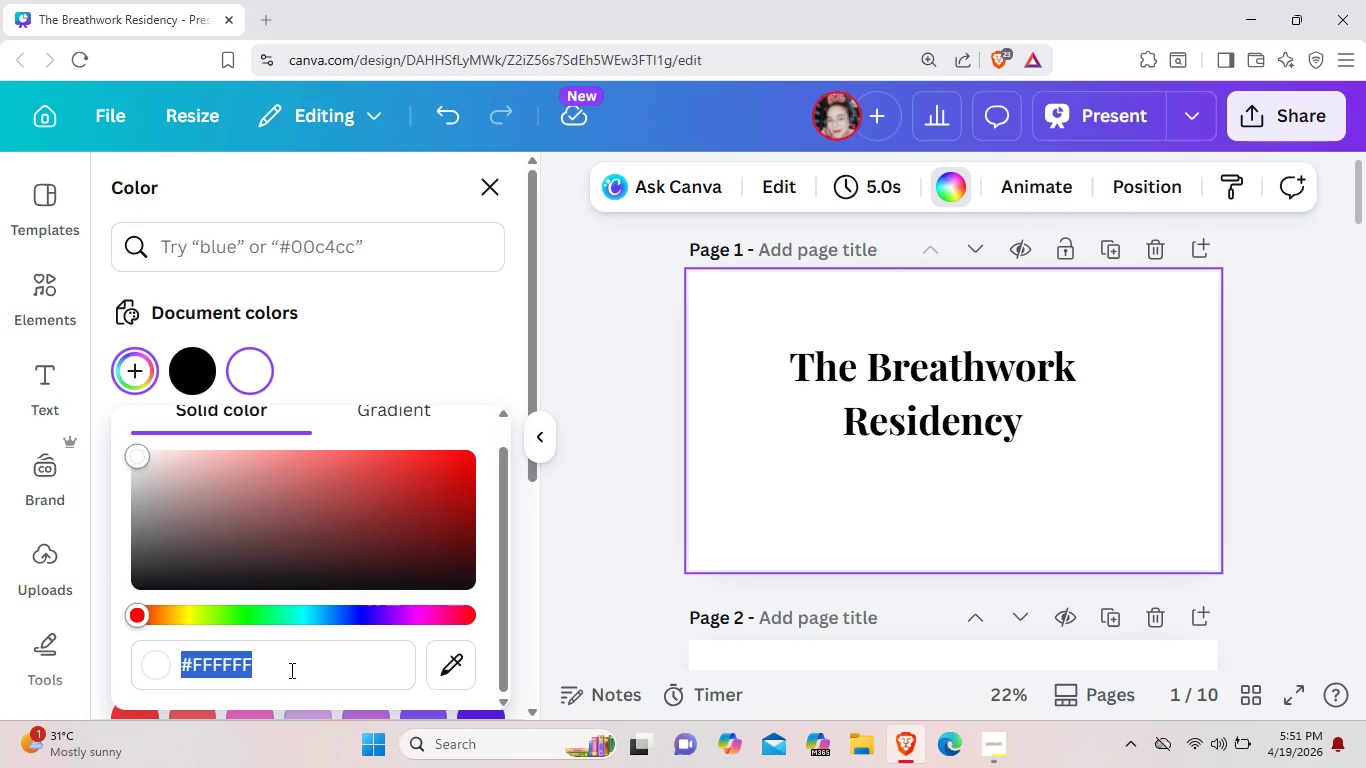 
left_click([290, 670])
 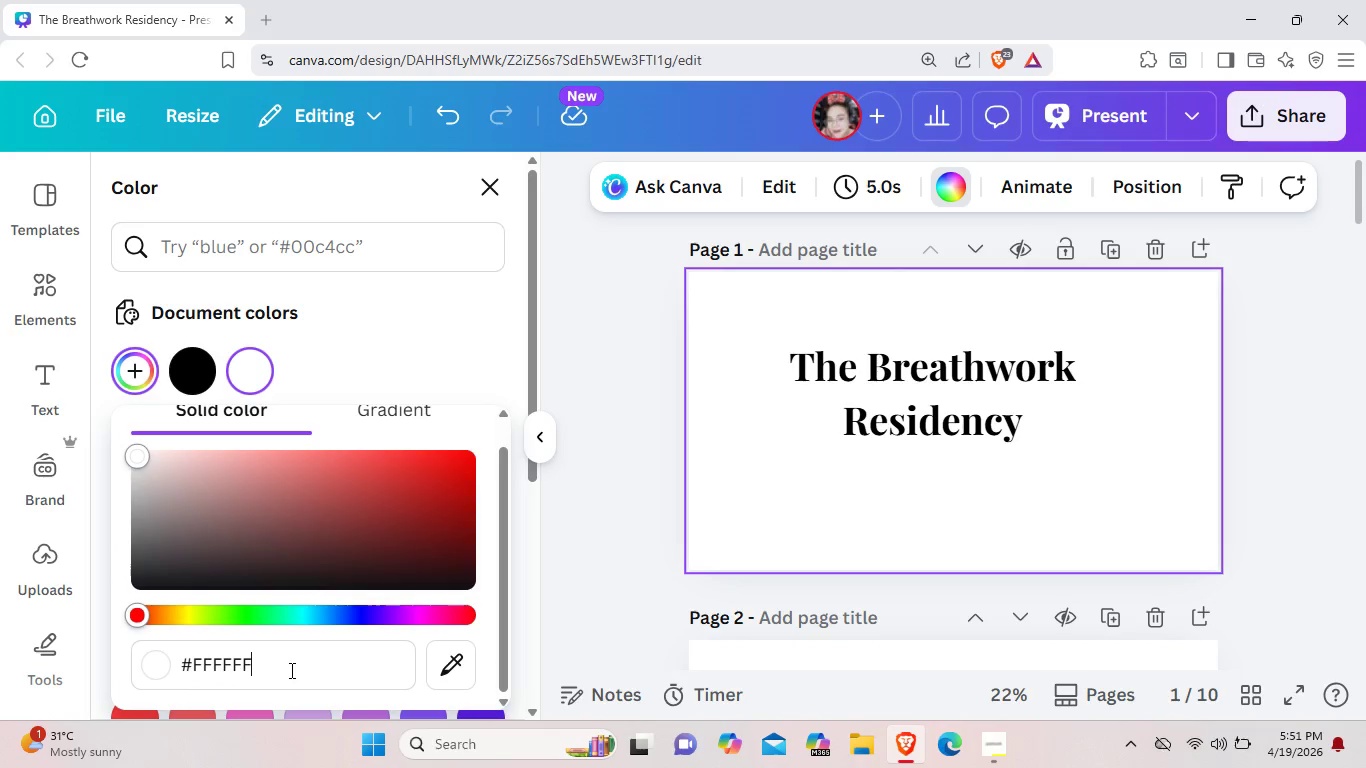 
key(Backspace)
 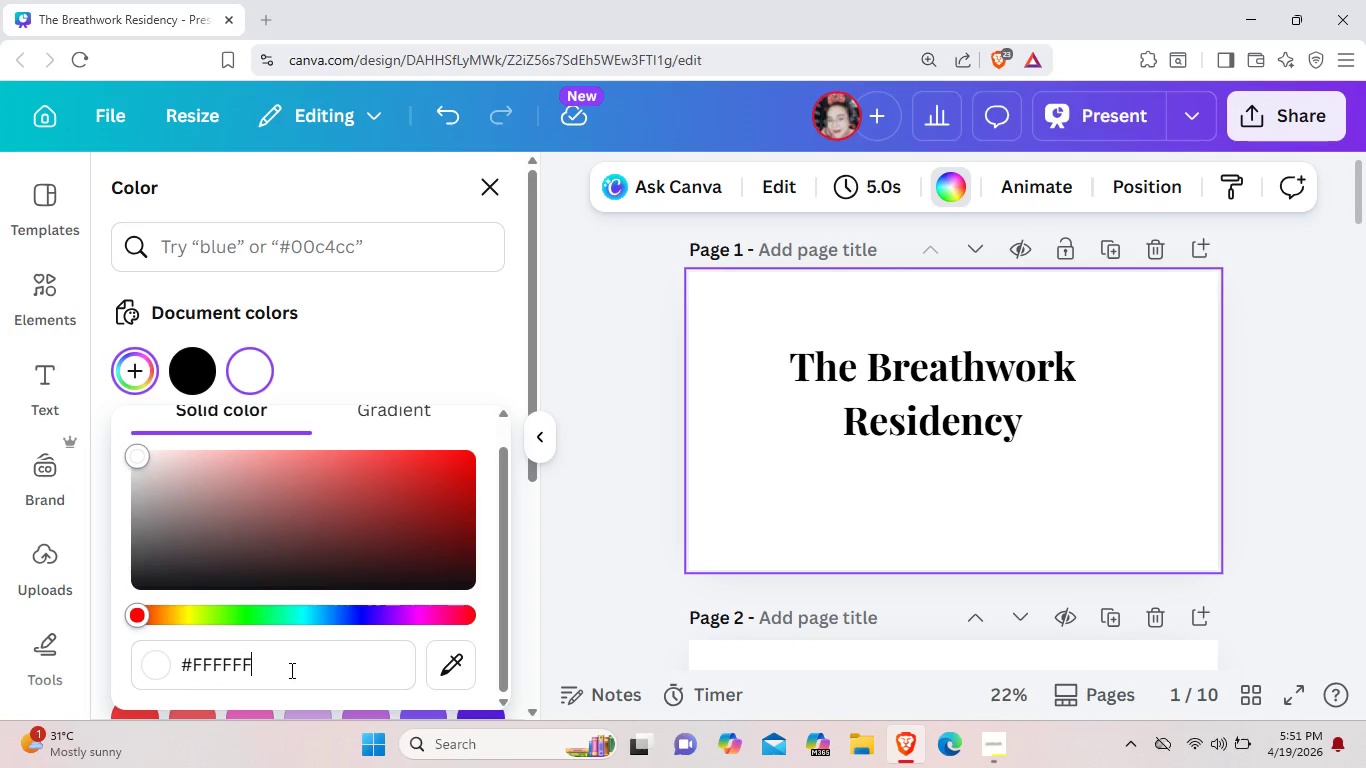 
key(Backspace)
 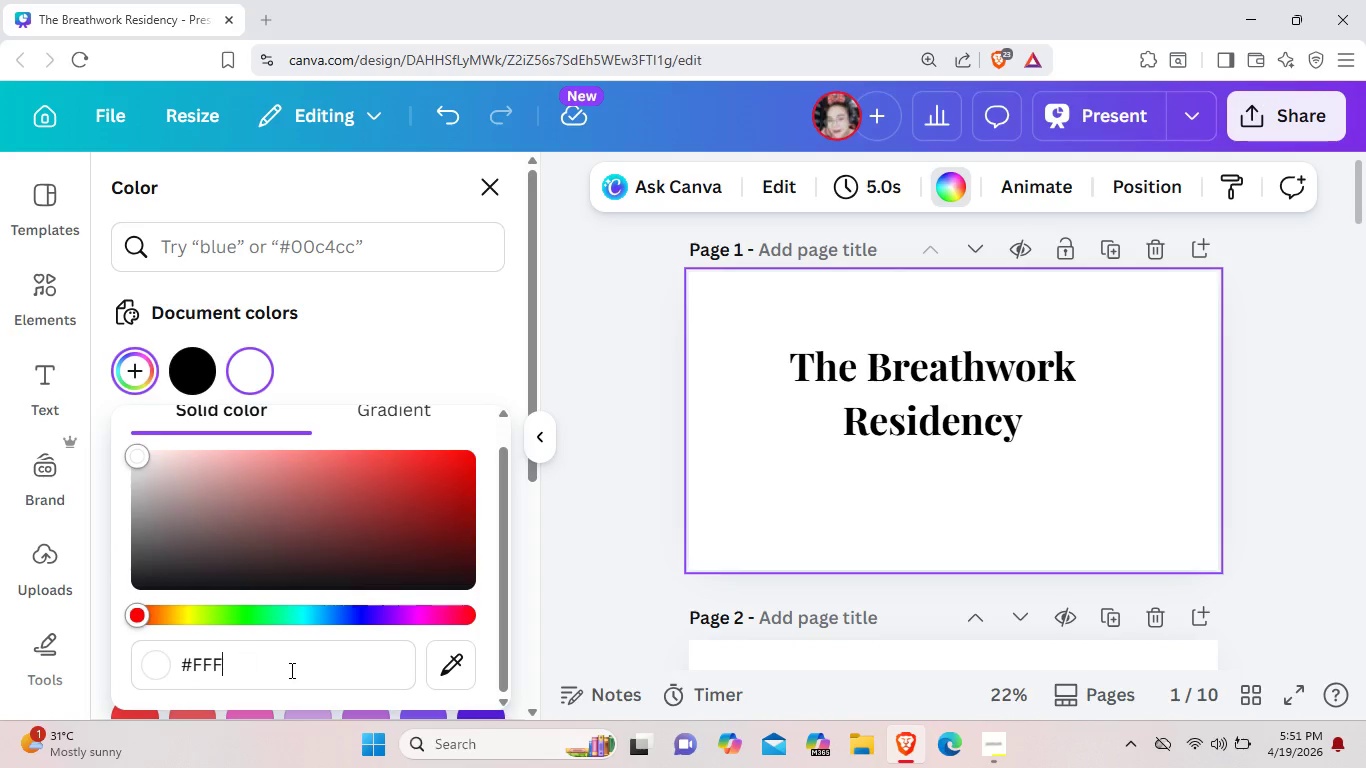 
key(Backspace)
 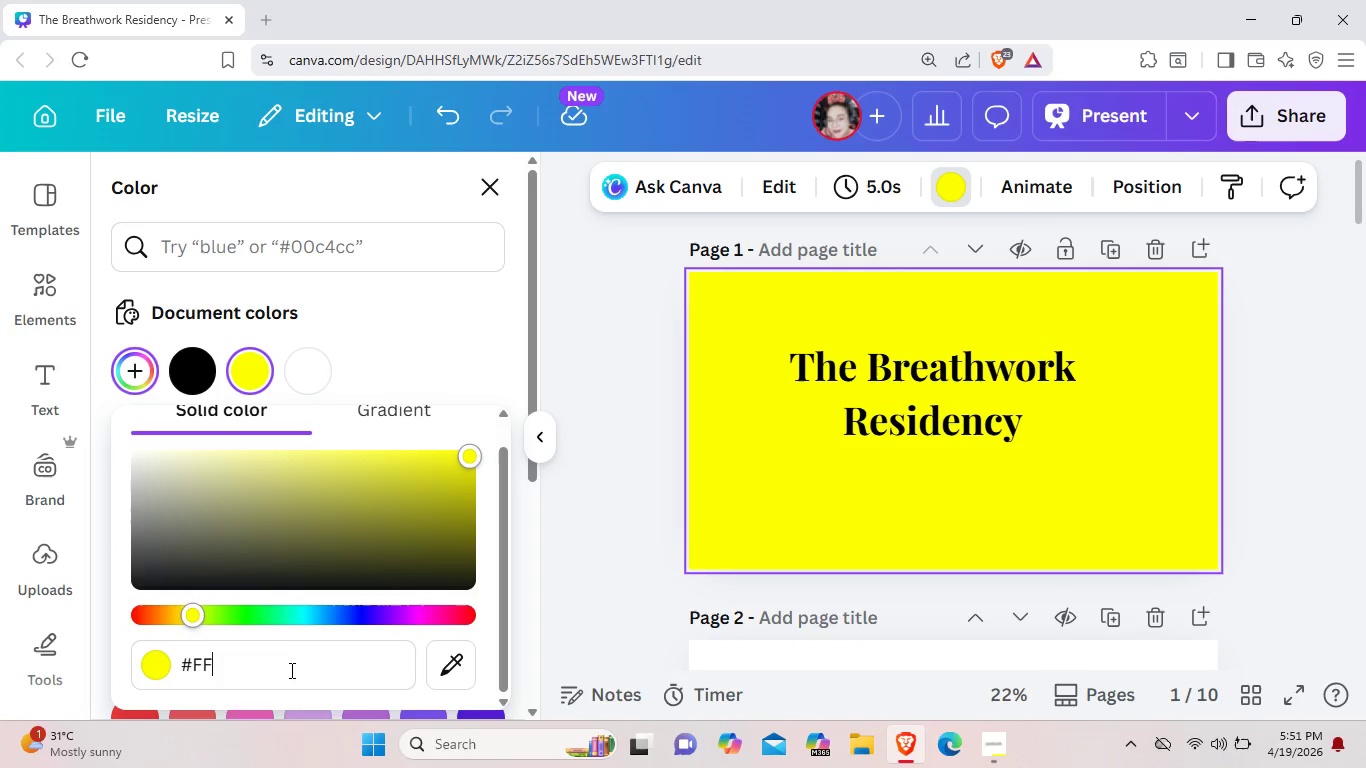 
key(Backspace)
 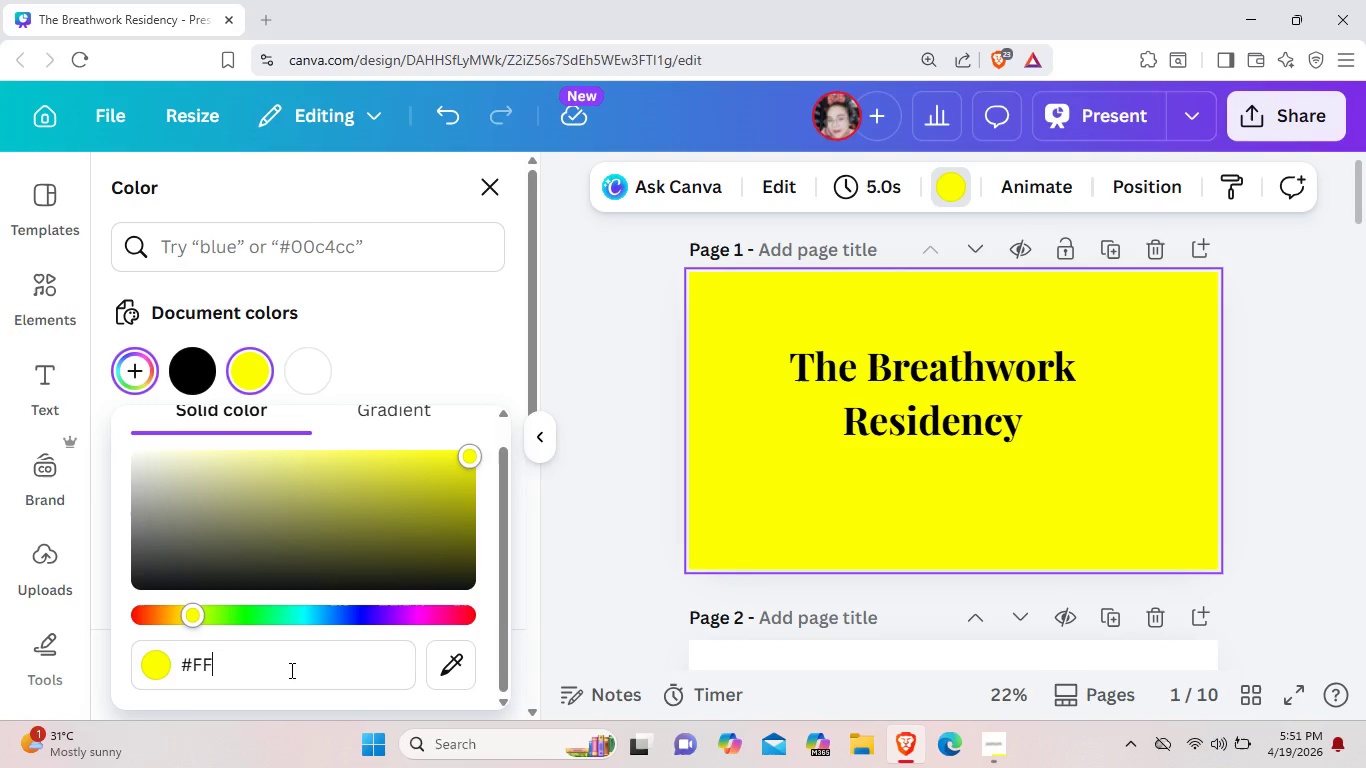 
wait(7.92)
 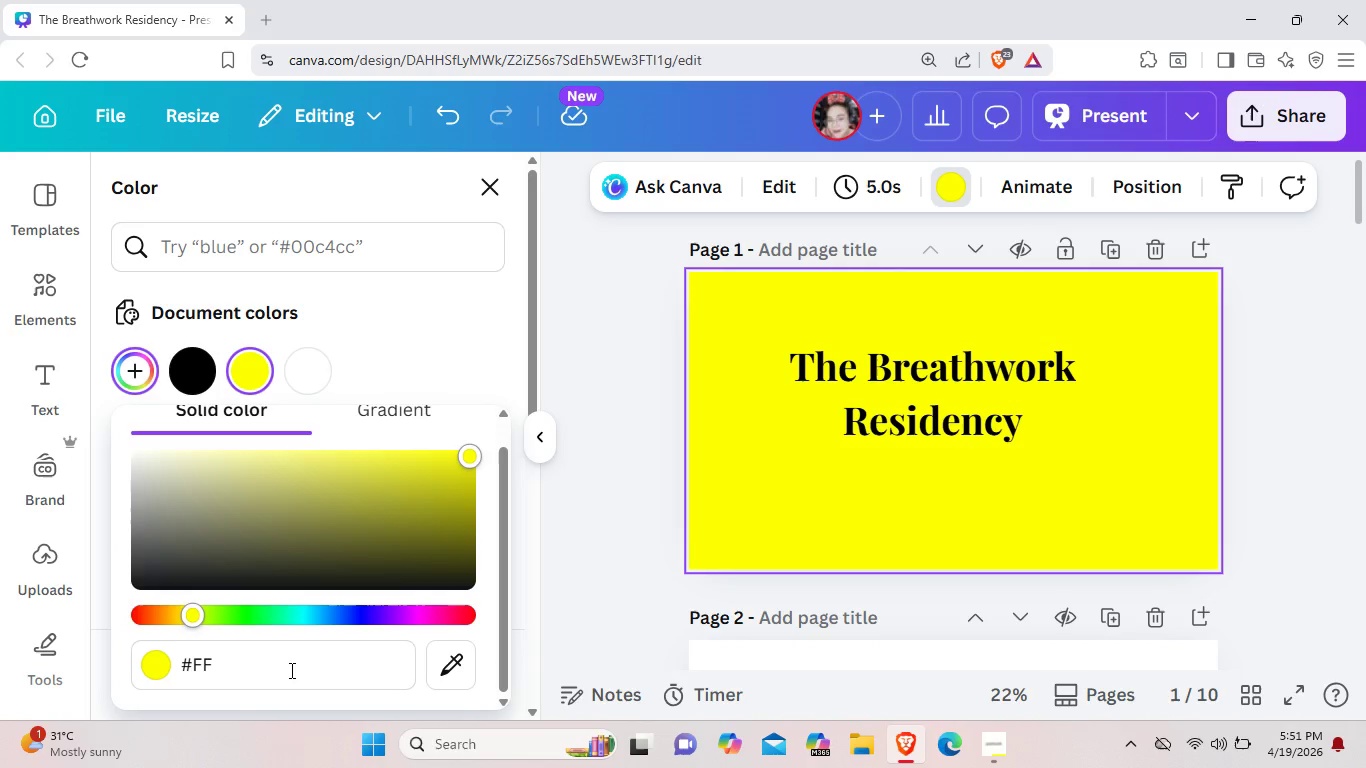 
key(Backspace)
key(Backspace)
type(1E)
 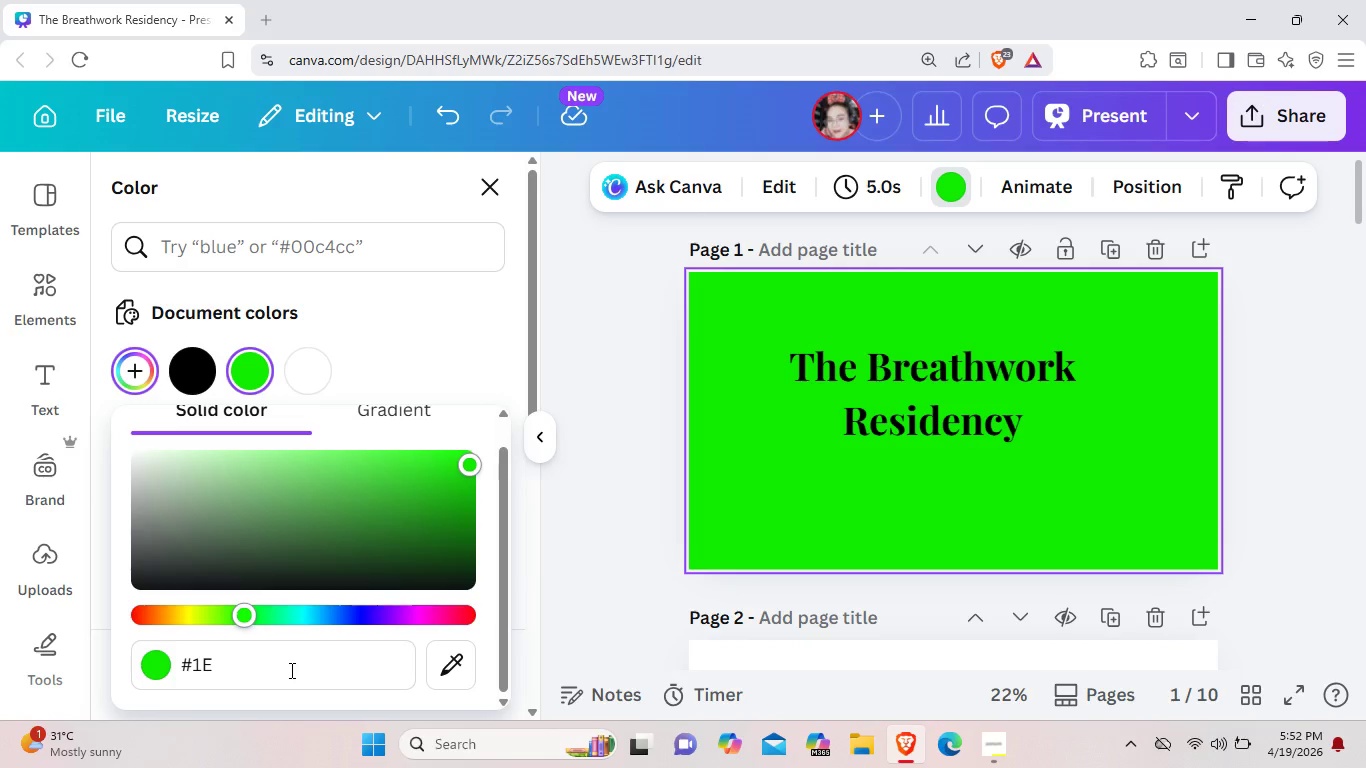 
key(4)
 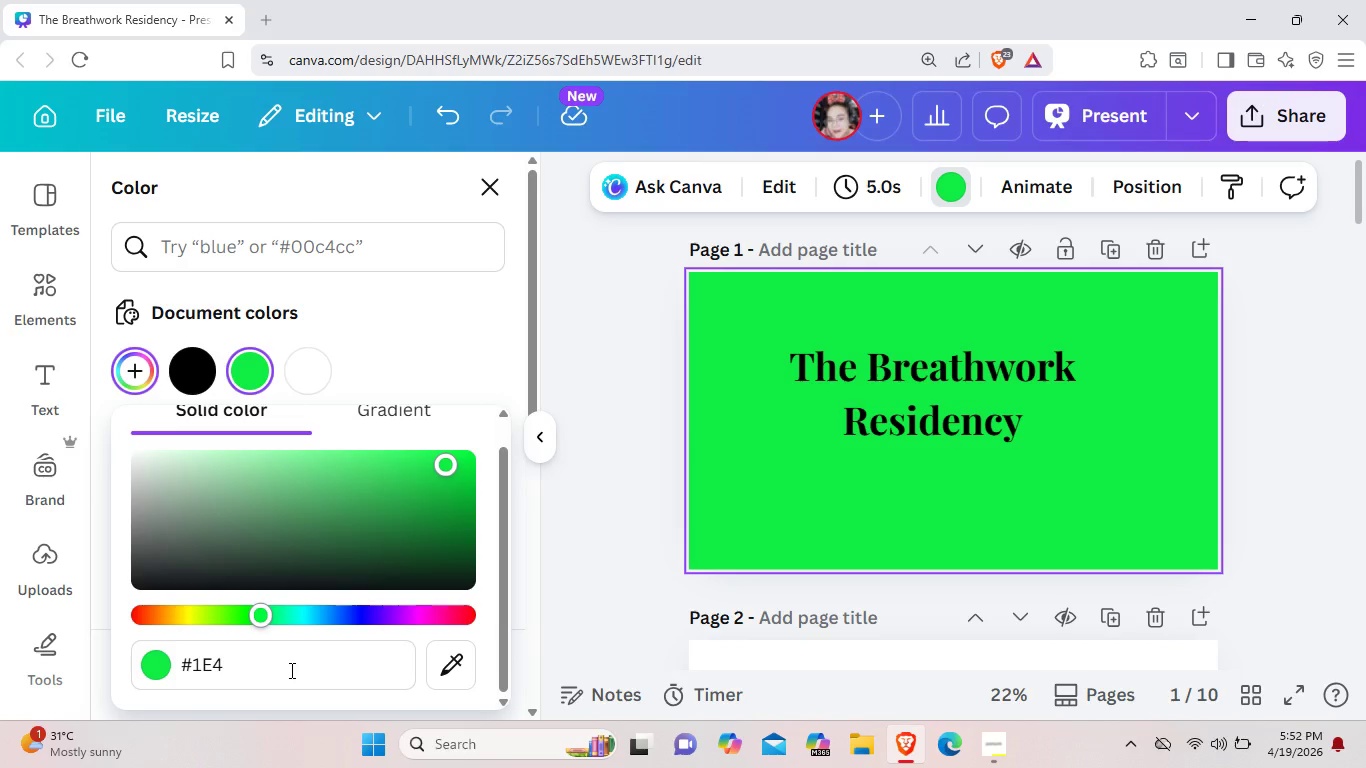 
type(D3)
 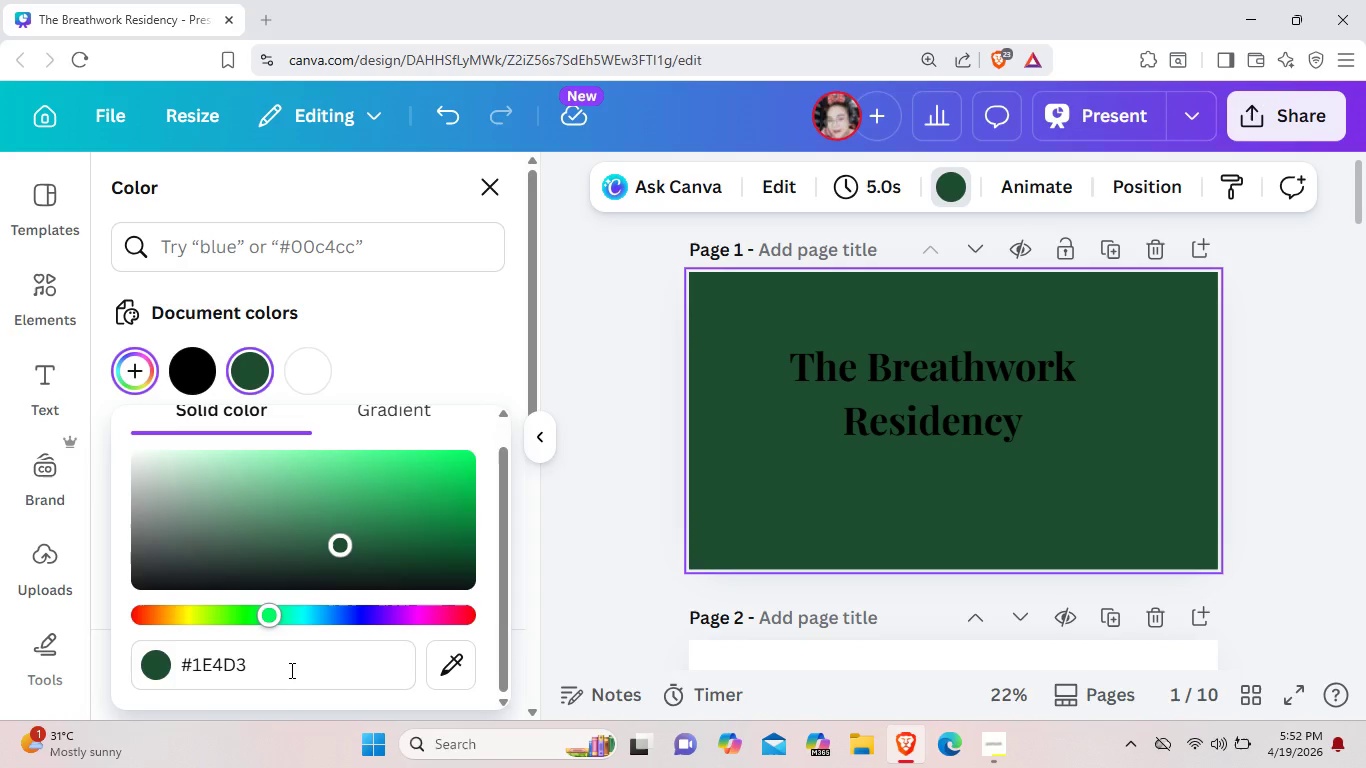 
key(Shift+ShiftLeft)
 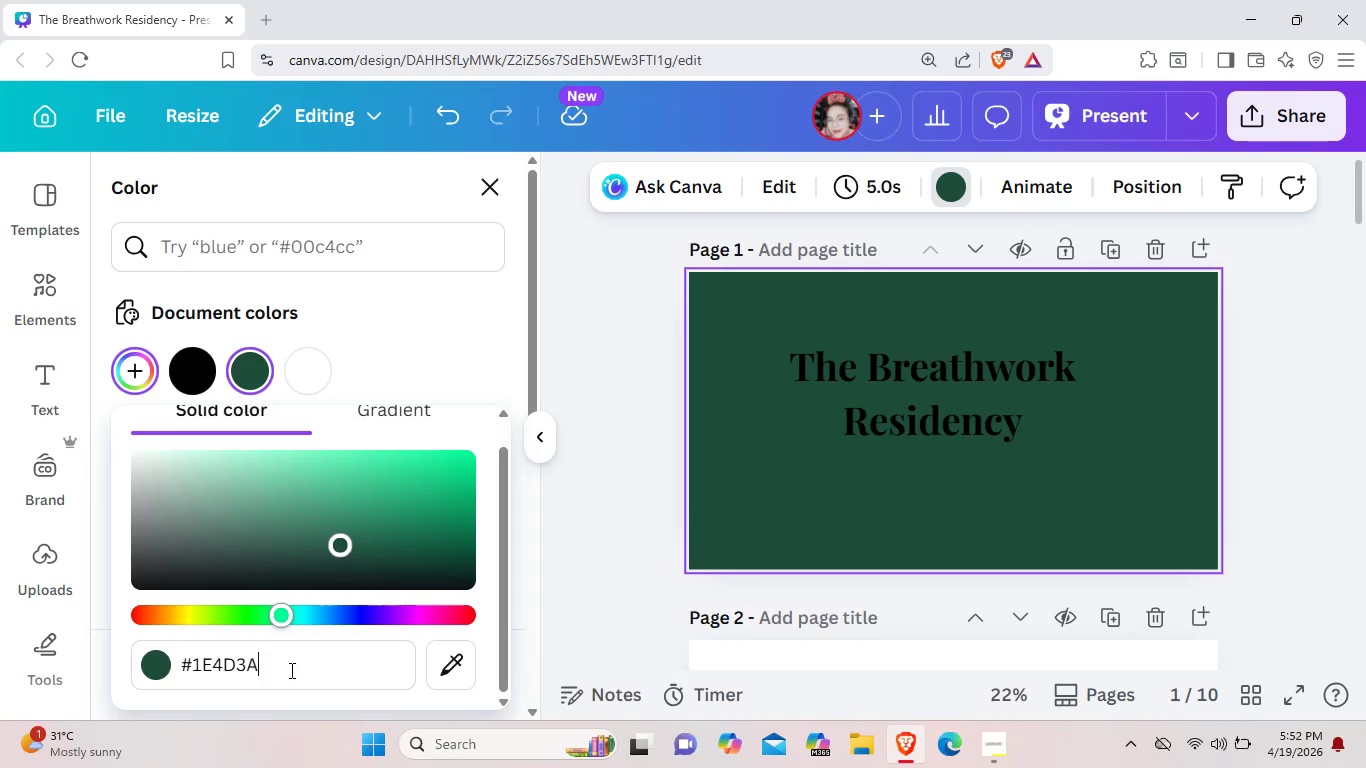 
key(Shift+A)
 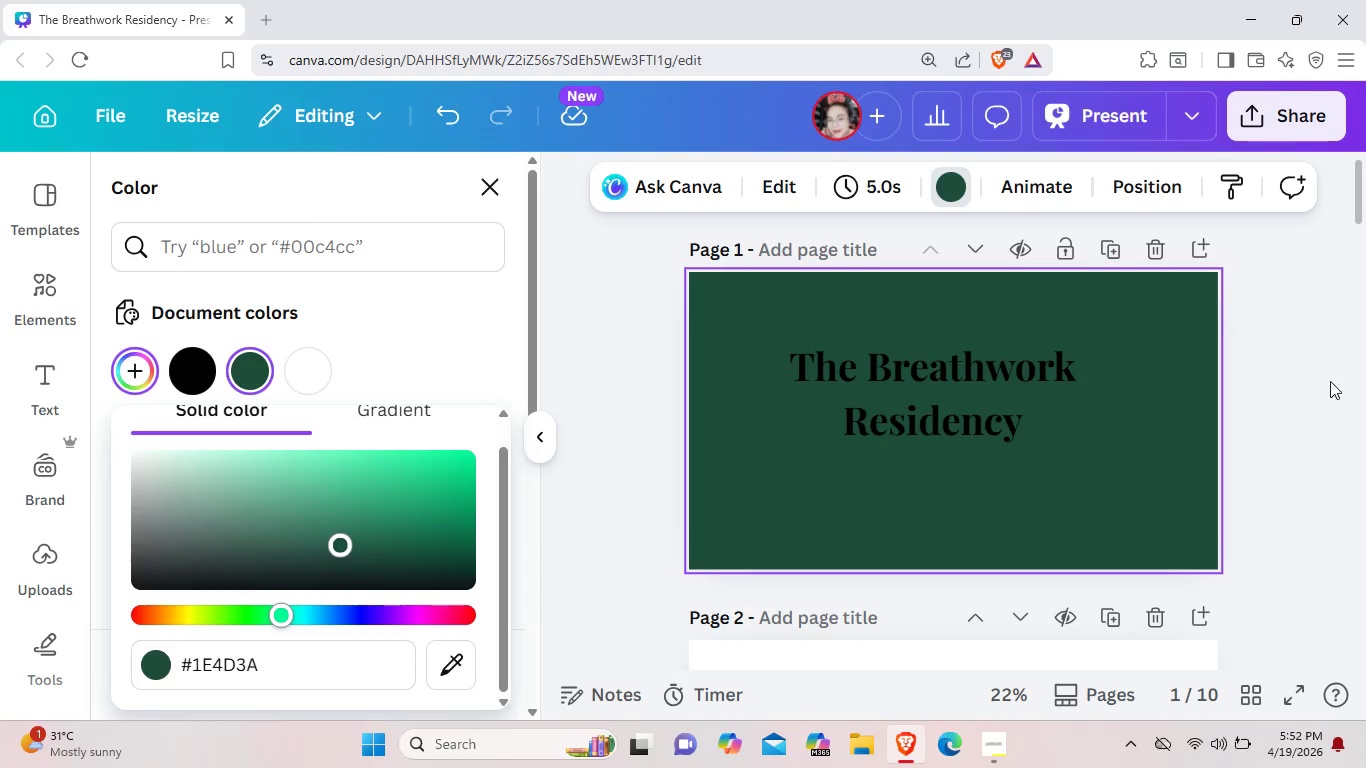 
left_click([1322, 407])
 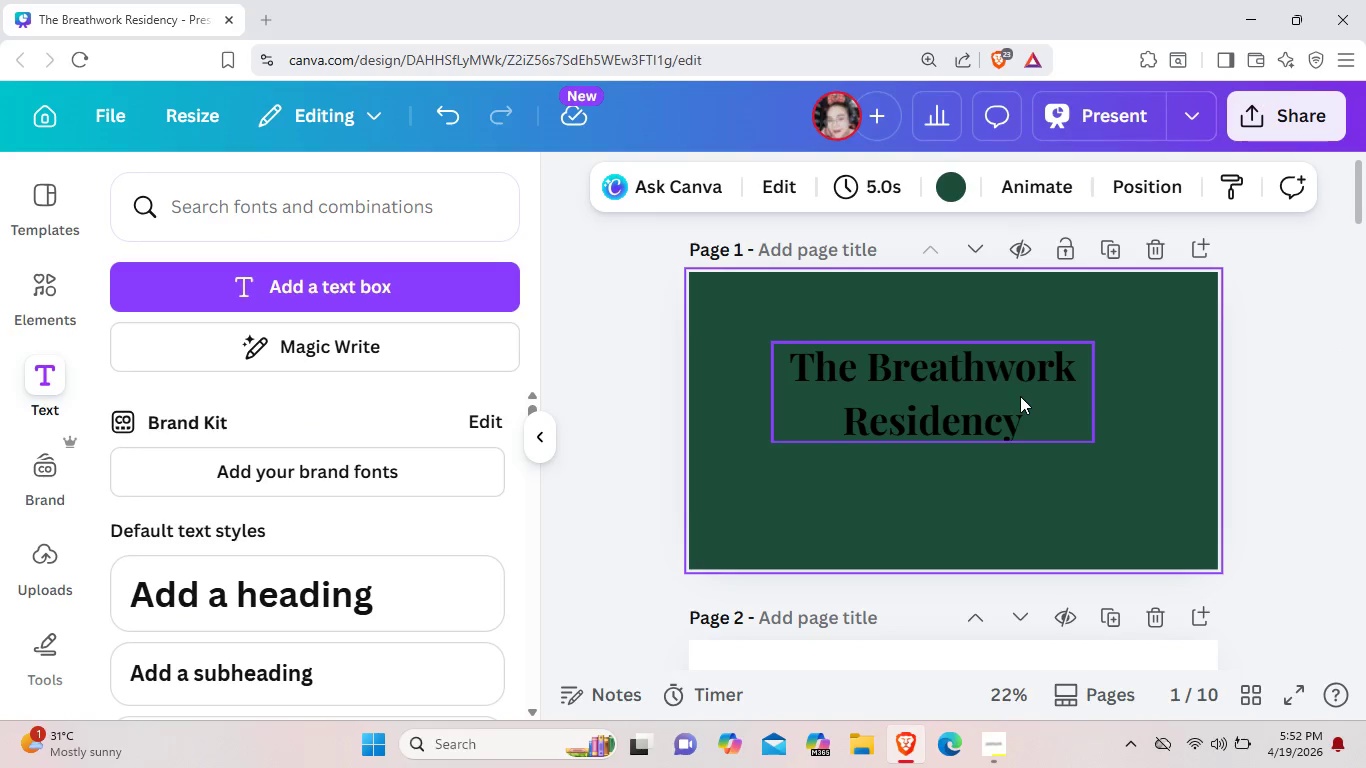 
left_click_drag(start_coordinate=[1020, 396], to_coordinate=[968, 386])
 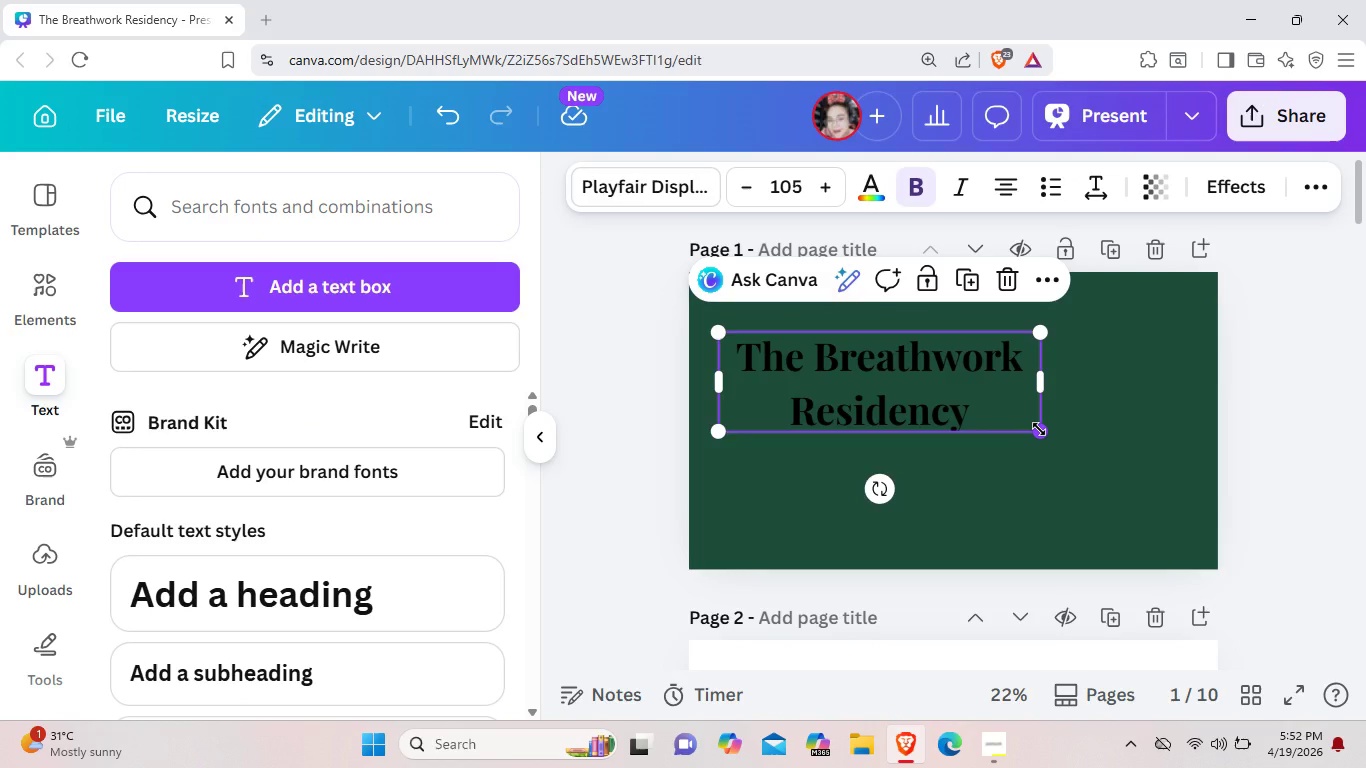 
wait(9.09)
 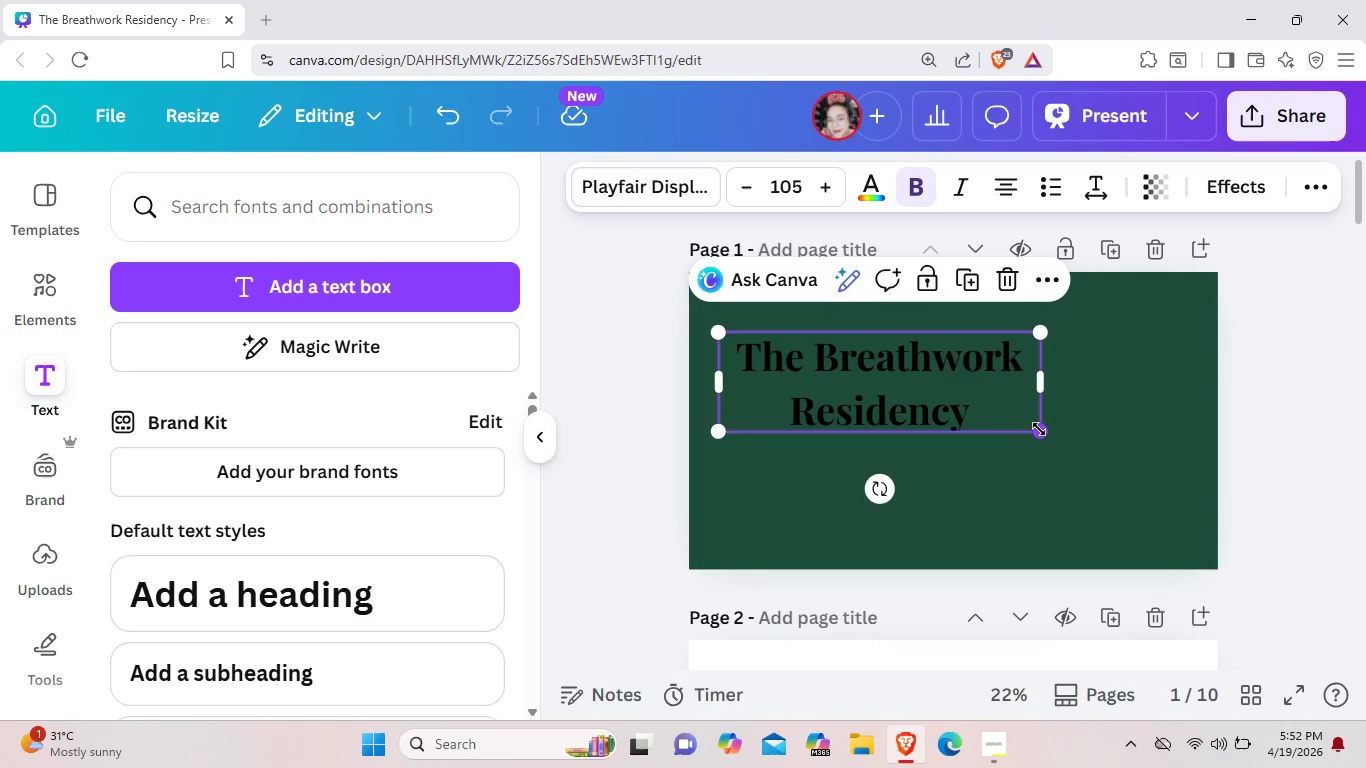 
left_click_drag(start_coordinate=[962, 395], to_coordinate=[961, 412])
 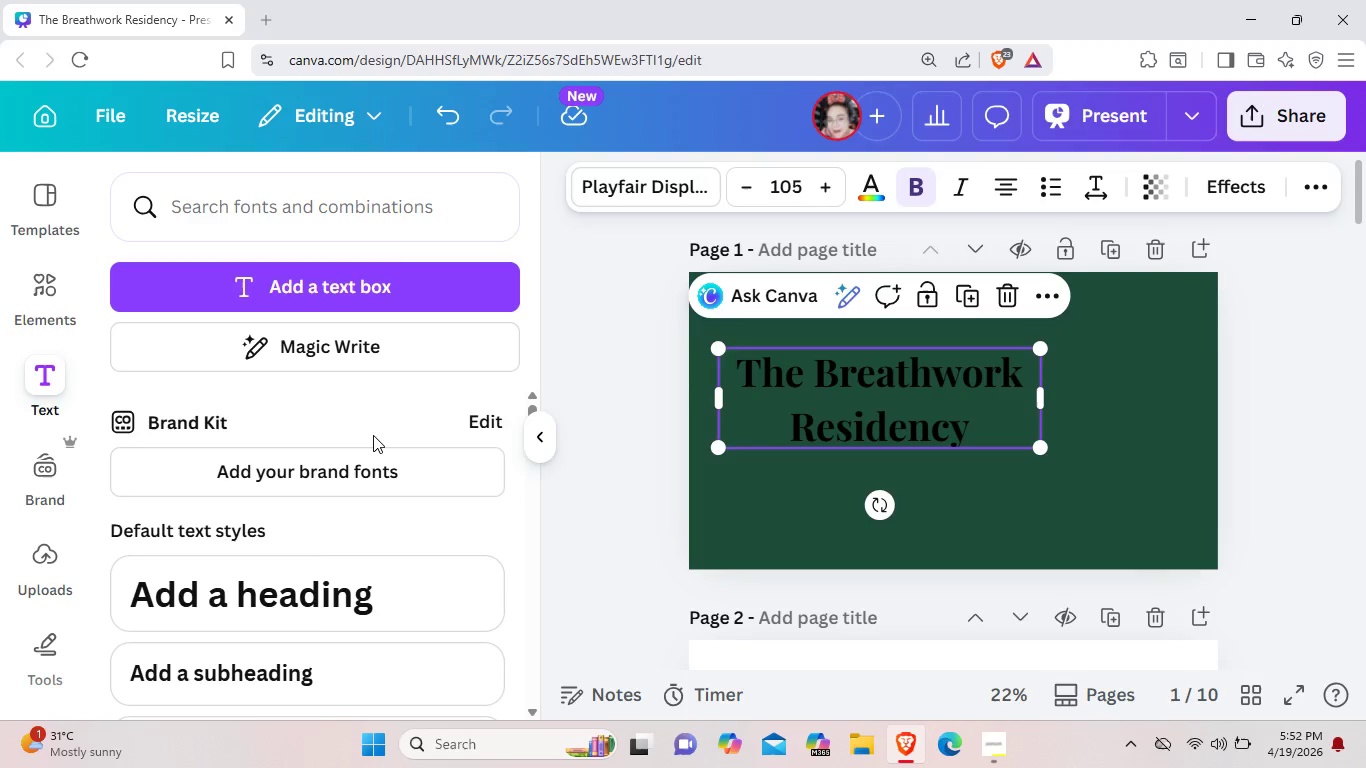 
wait(14.48)
 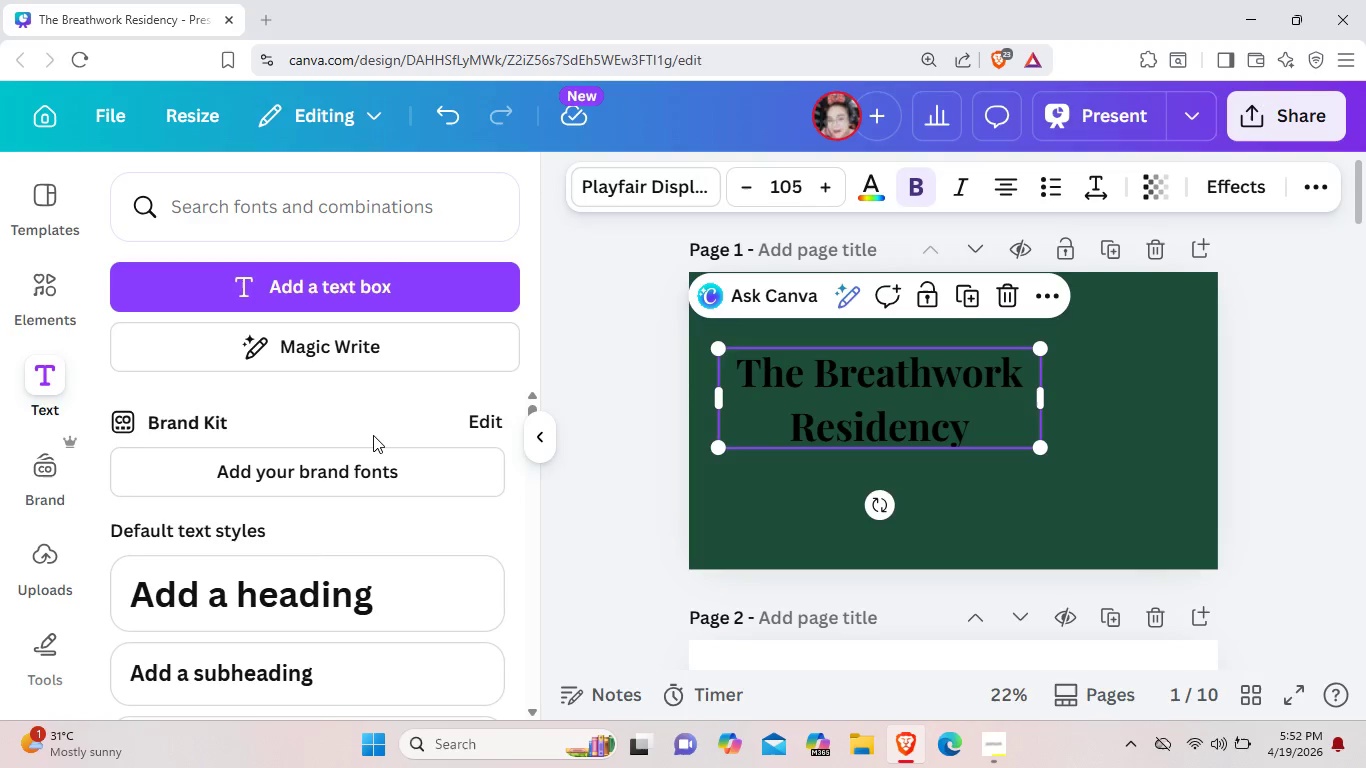 
scroll: coordinate [52, 623], scroll_direction: down, amount: 4.0
 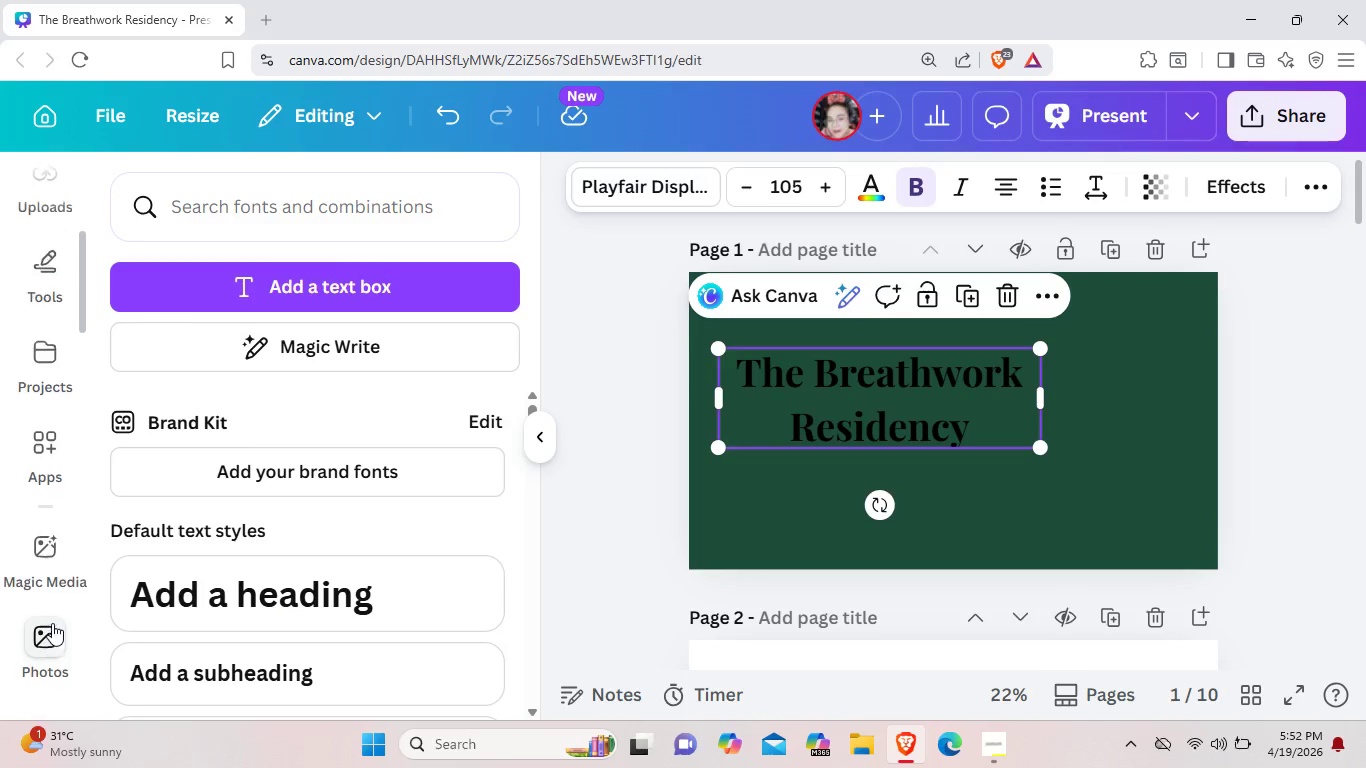 
scroll: coordinate [52, 623], scroll_direction: up, amount: 6.0
 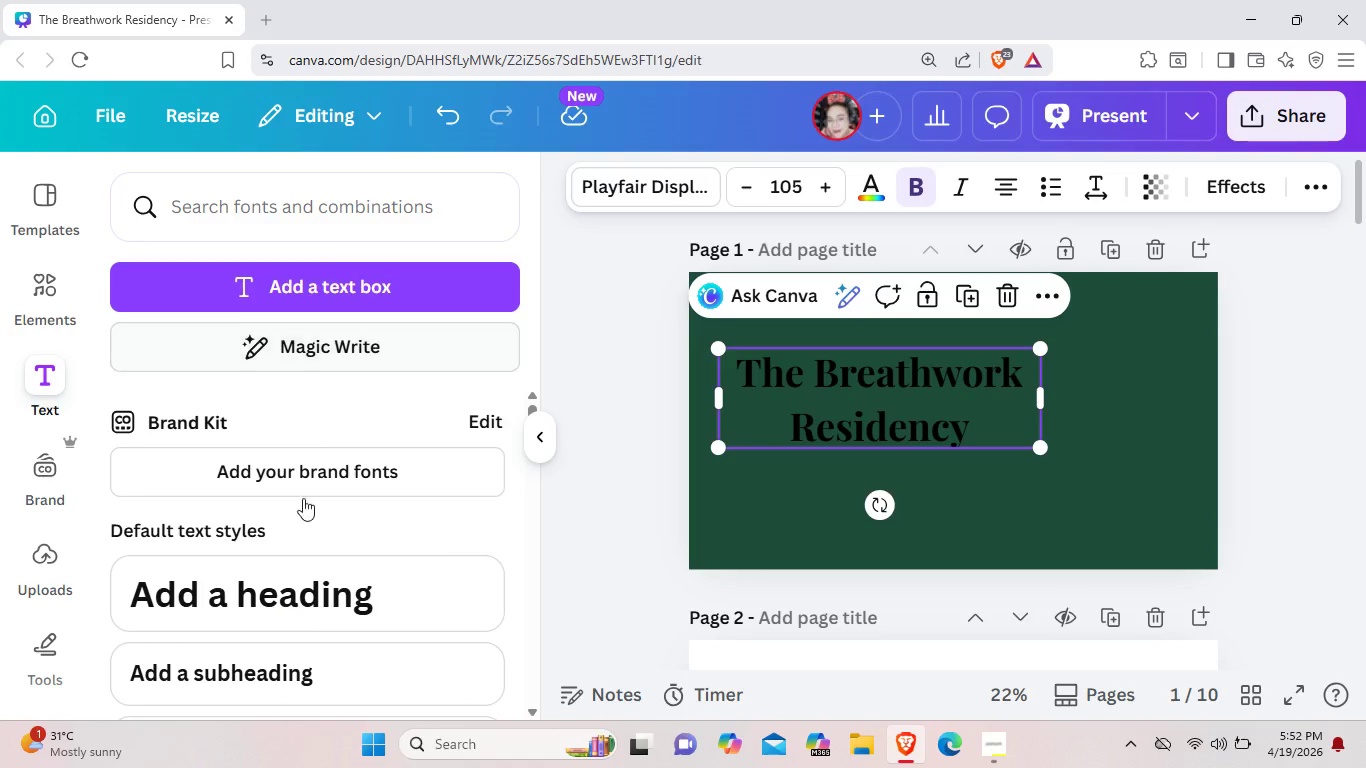 
scroll: coordinate [287, 674], scroll_direction: down, amount: 2.0
 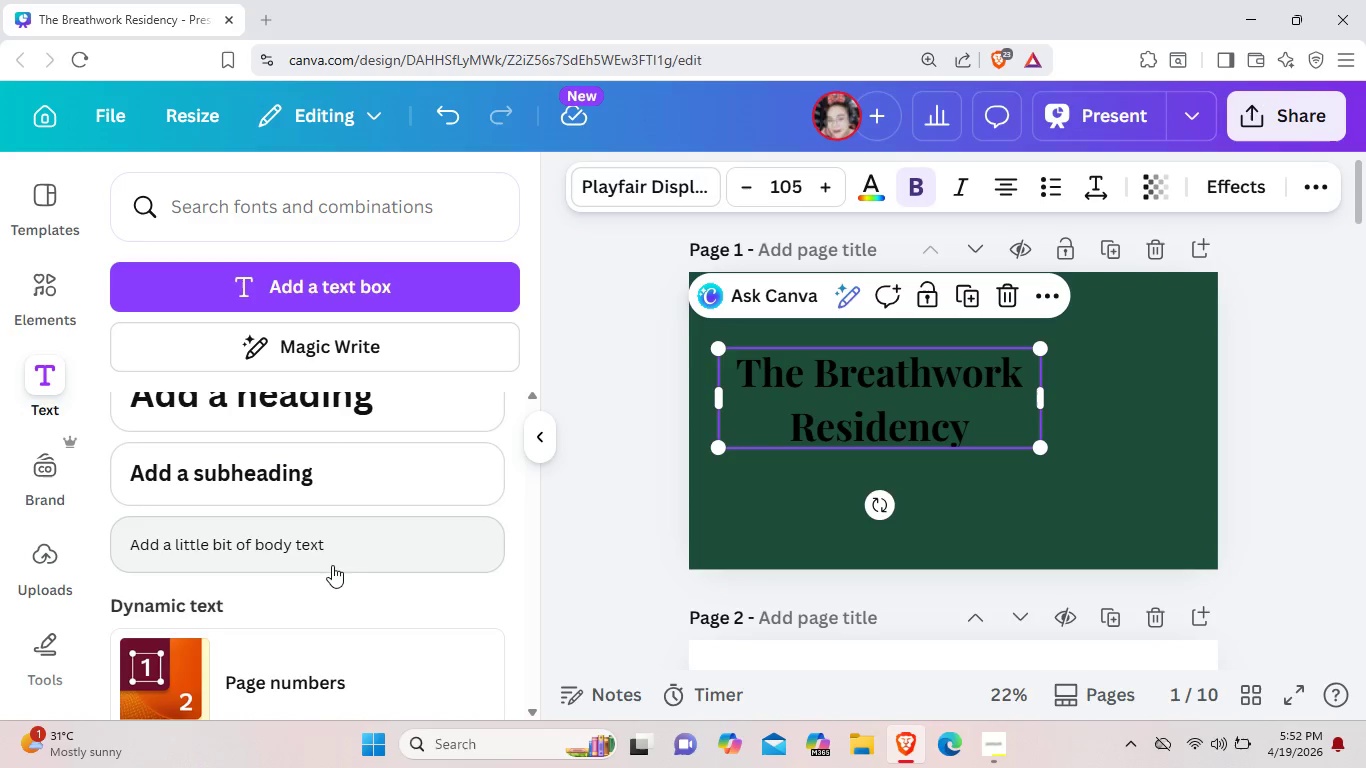 
left_click([332, 565])
 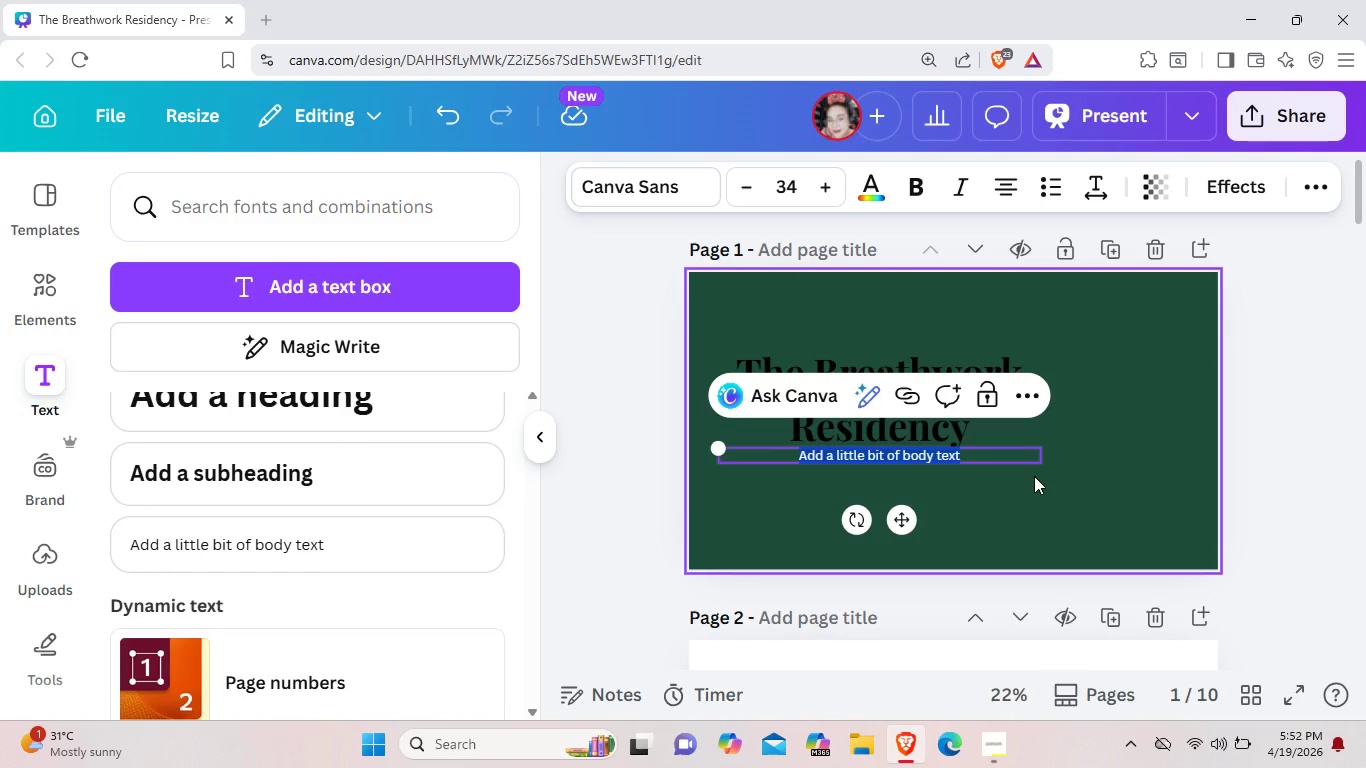 
key(Backspace)
type(LUm)
key(Backspace)
key(Backspace)
type( U MI)
key(Backspace)
key(Backspace)
key(Backspace)
key(Backspace)
key(Backspace)
type(umina D)
key(Backspace)
type(Flow )
 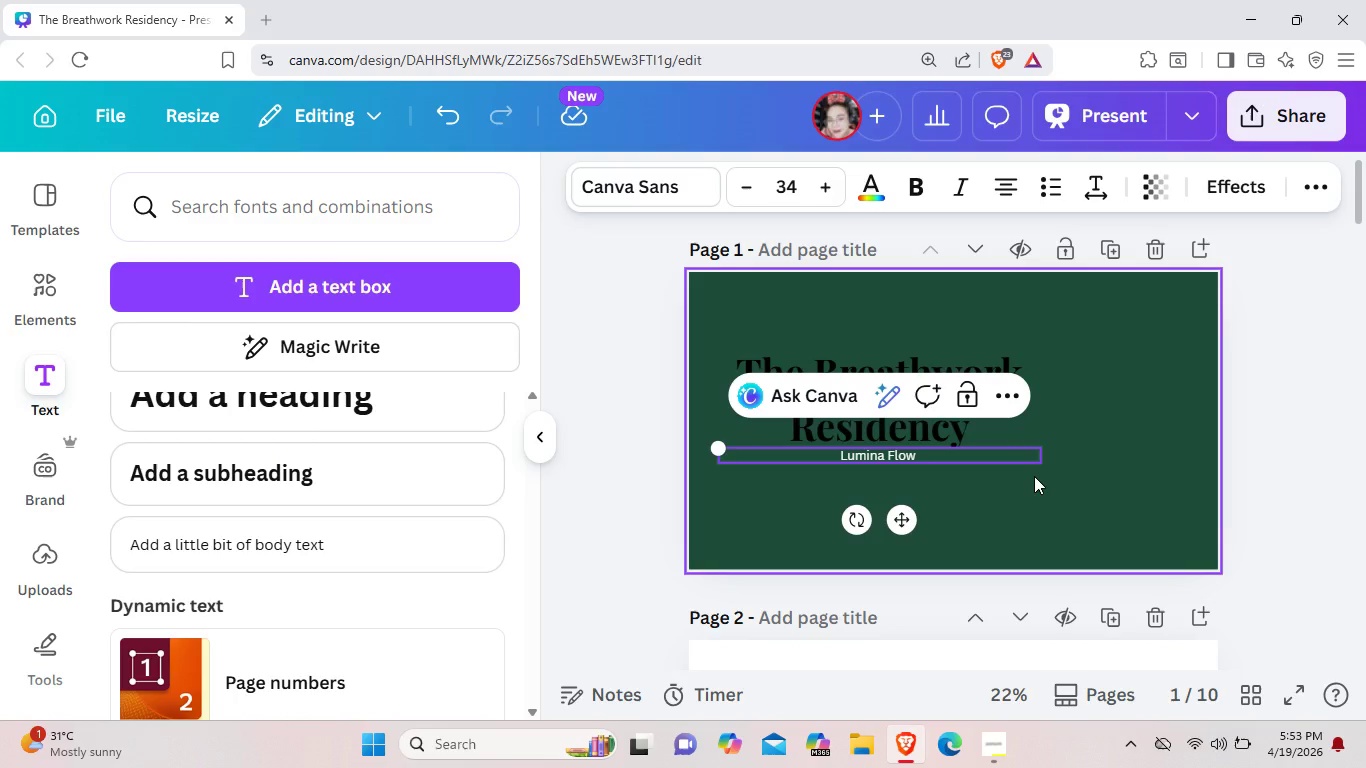 
left_click_drag(start_coordinate=[981, 458], to_coordinate=[836, 454])
 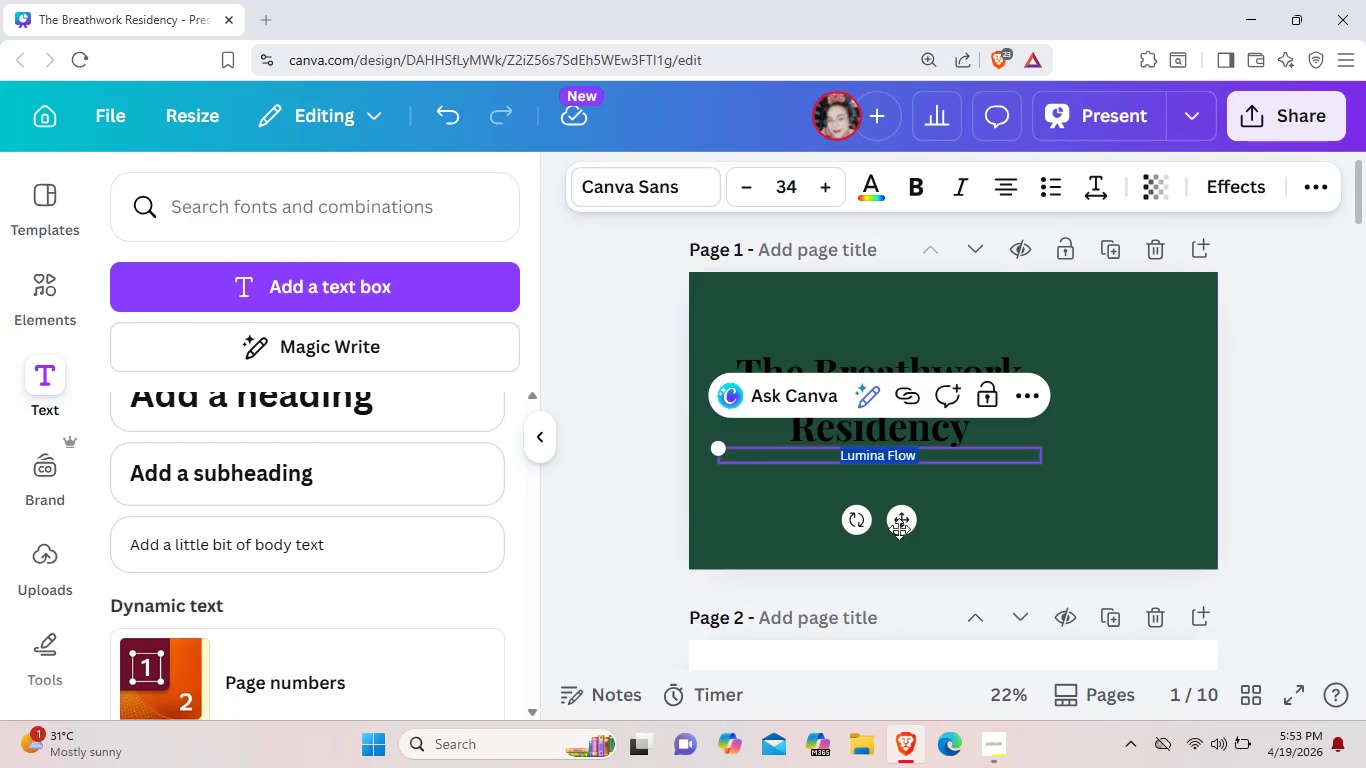 
left_click_drag(start_coordinate=[900, 525], to_coordinate=[900, 546])
 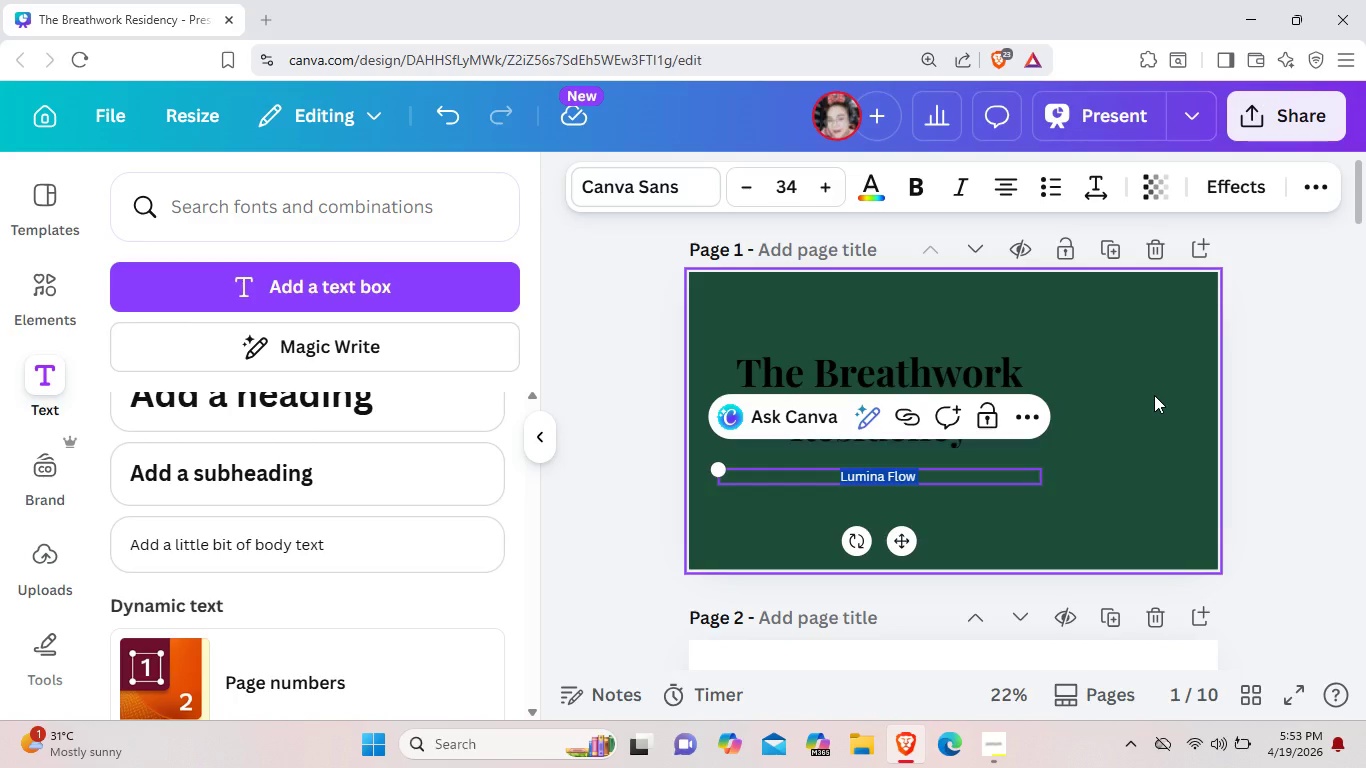 
wait(9.59)
 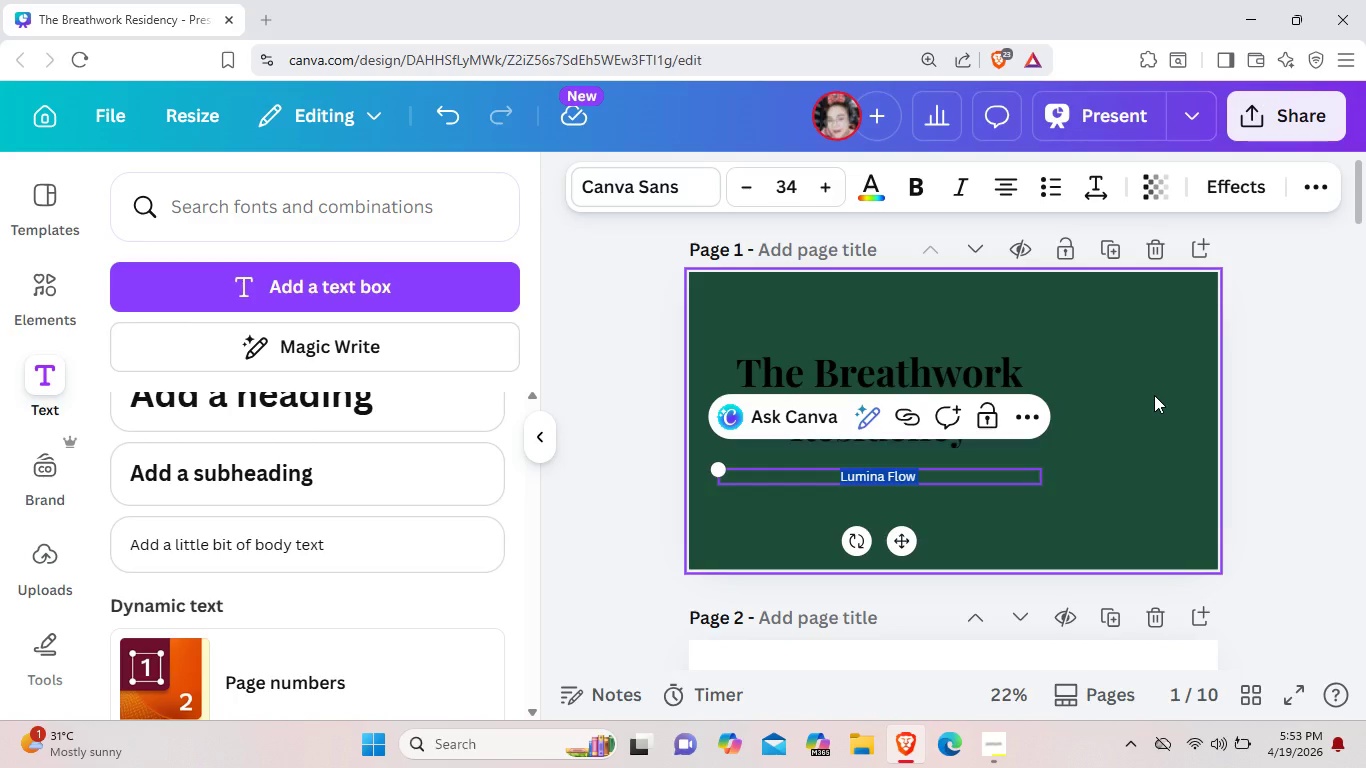 
left_click([704, 185])
 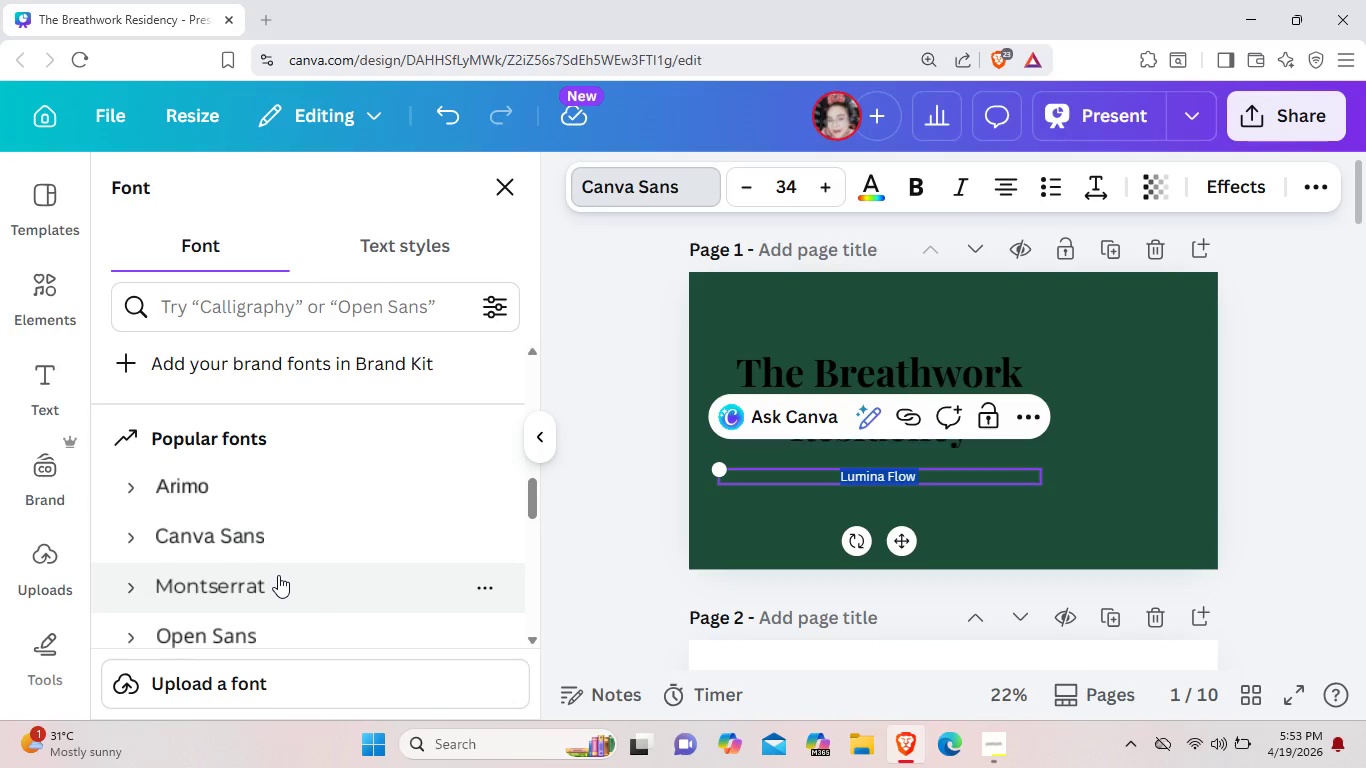 
wait(8.55)
 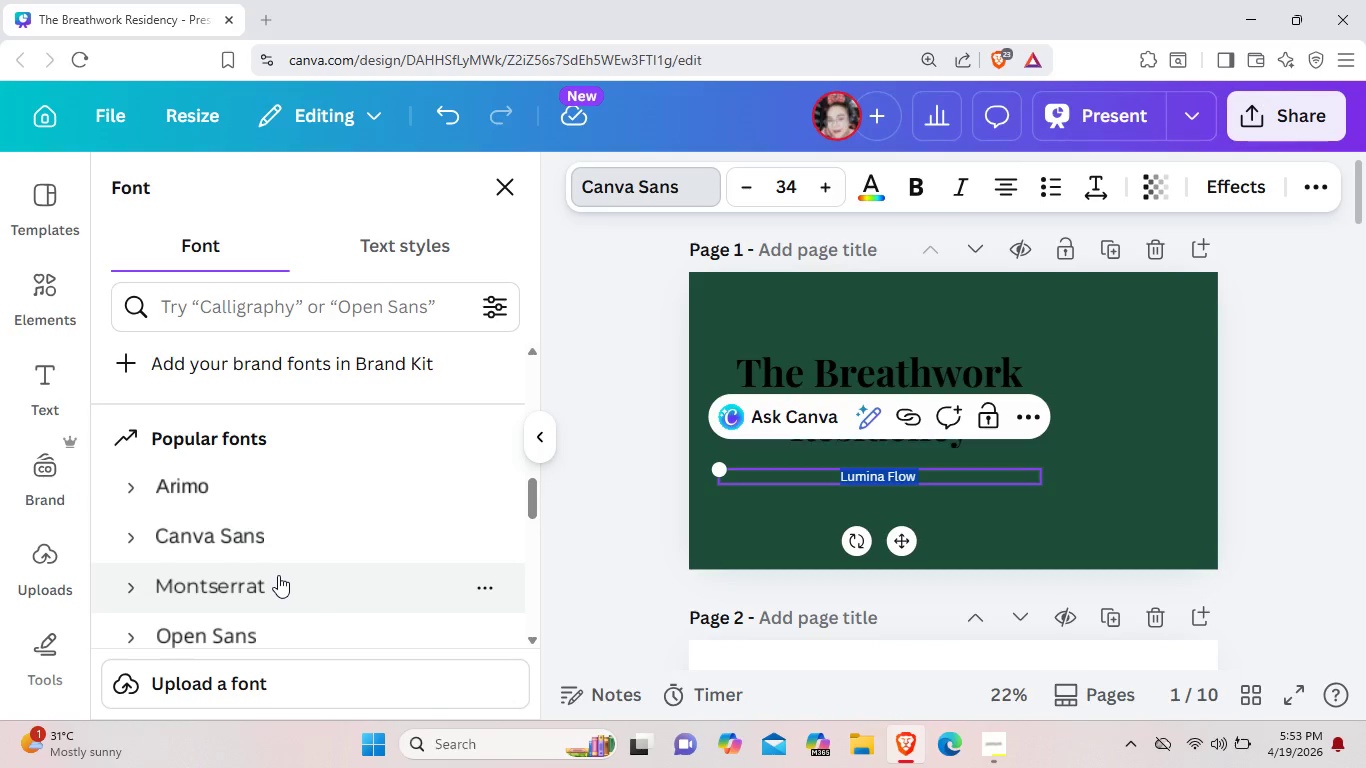 
scroll: coordinate [304, 583], scroll_direction: up, amount: 5.0
 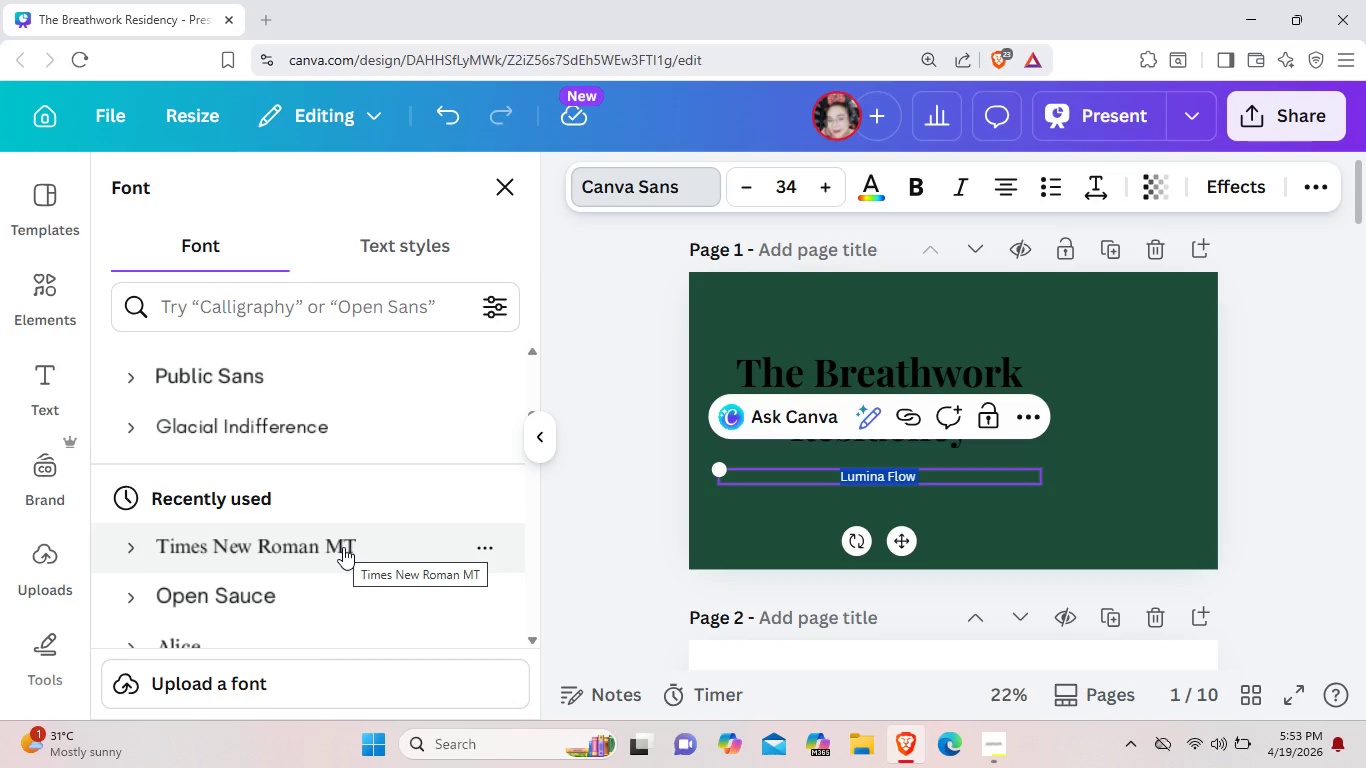 
left_click([343, 547])
 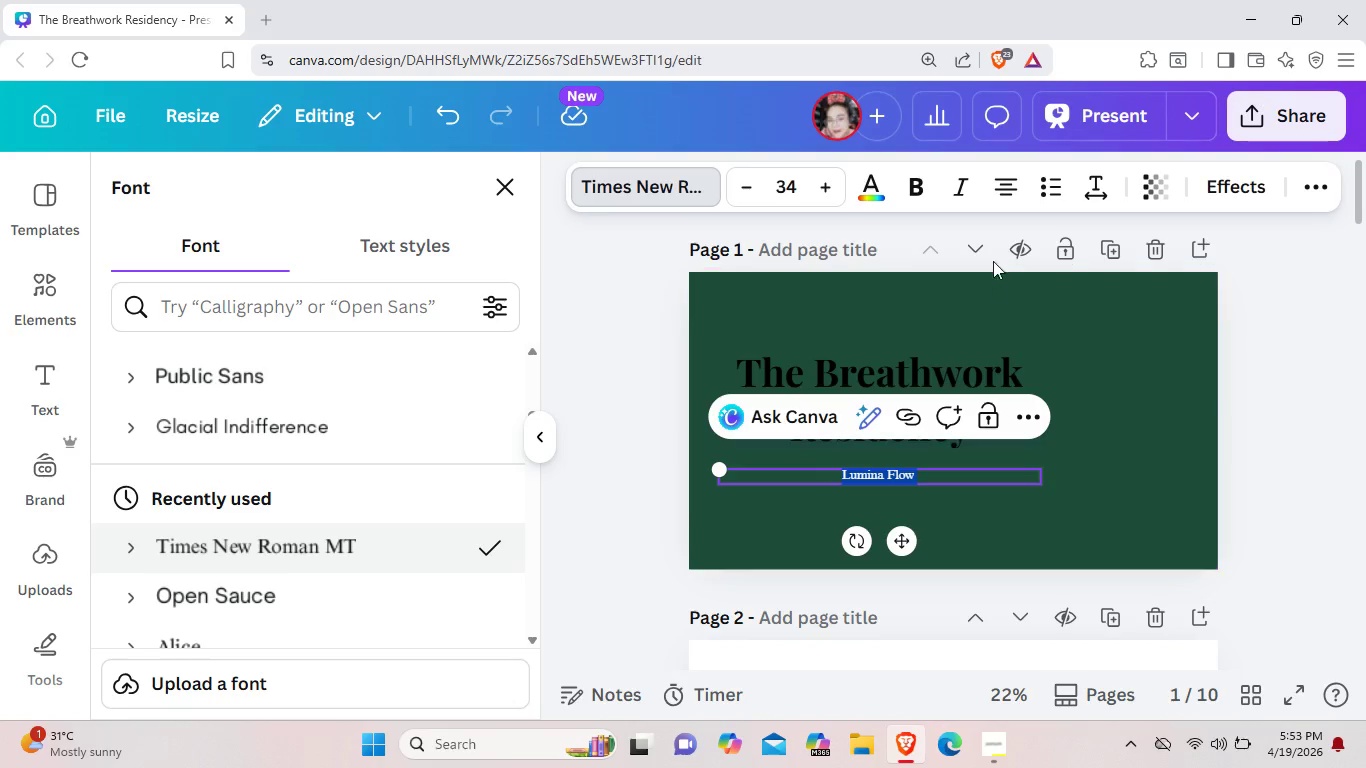 
mouse_move([1047, 179])
 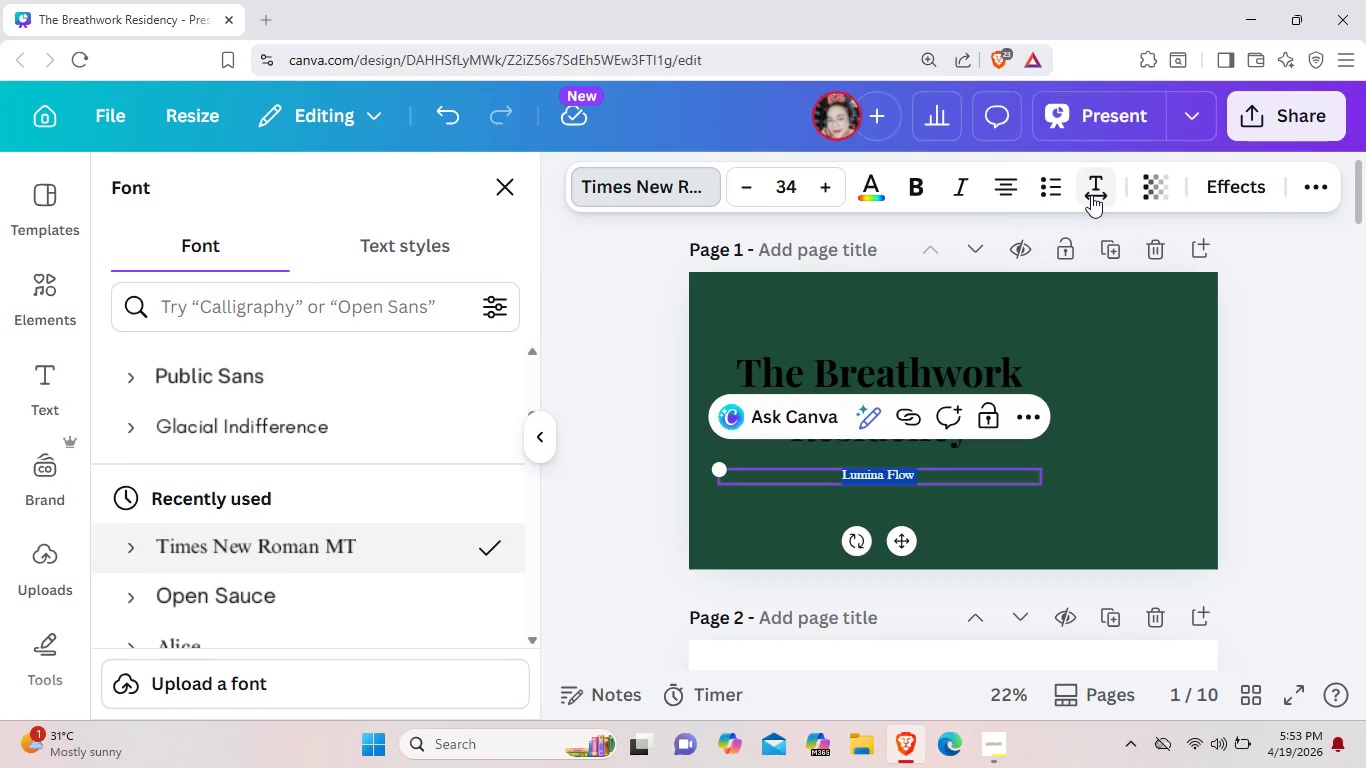 
left_click([1091, 195])
 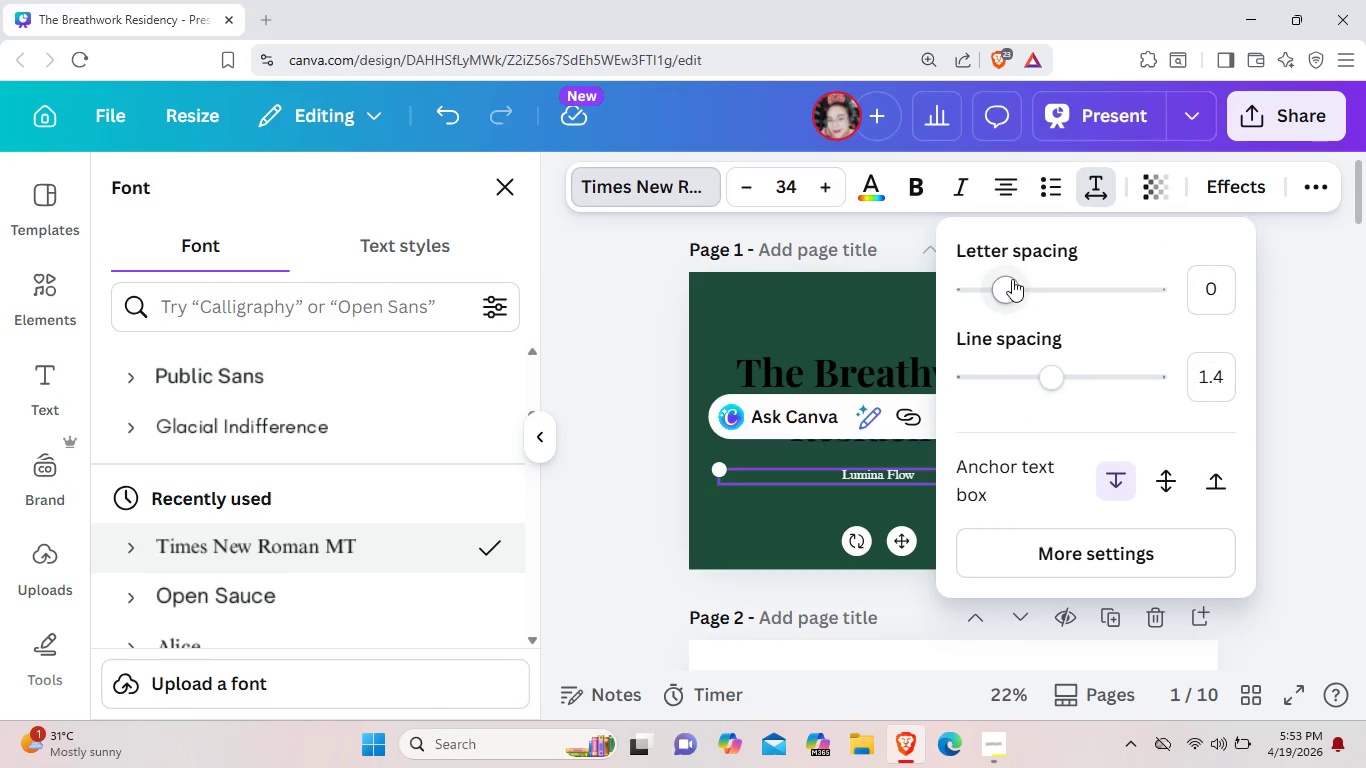 
left_click_drag(start_coordinate=[1012, 279], to_coordinate=[1088, 281])
 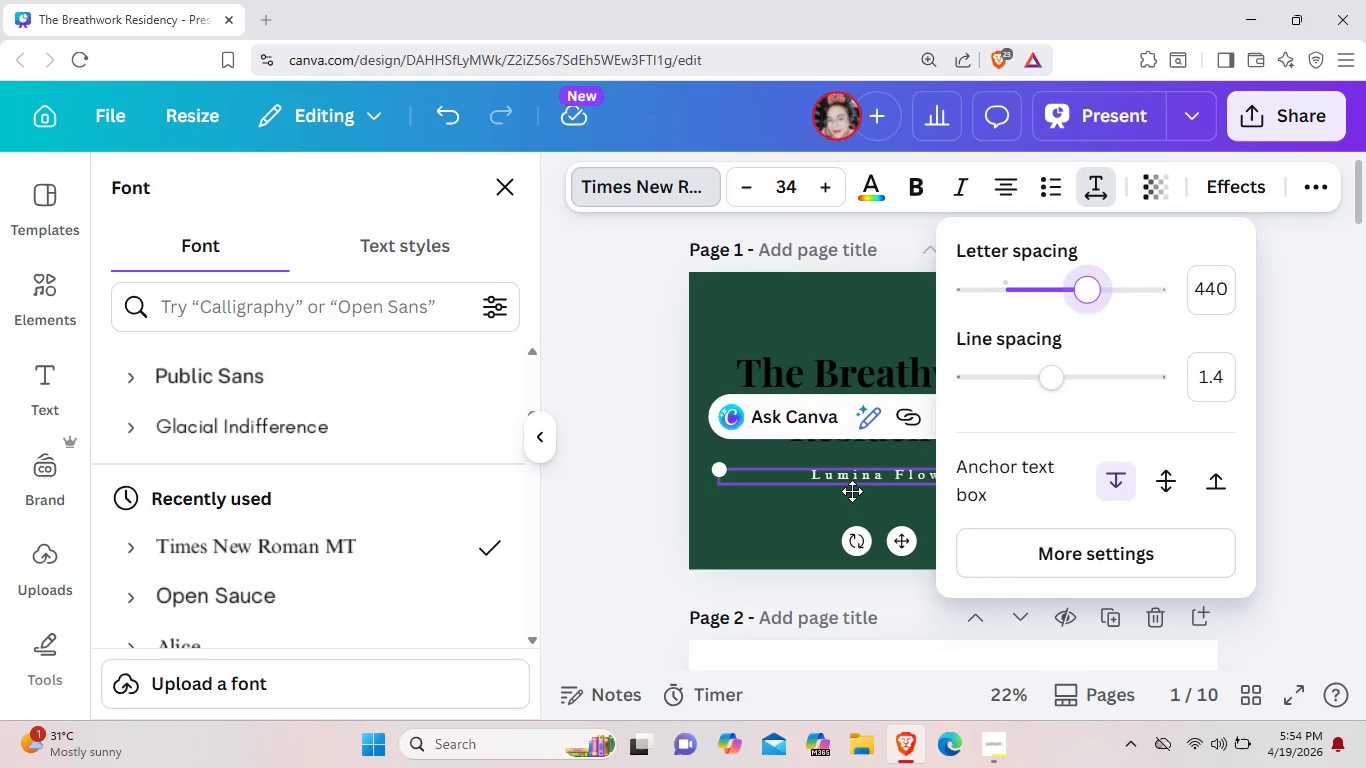 
left_click([852, 491])
 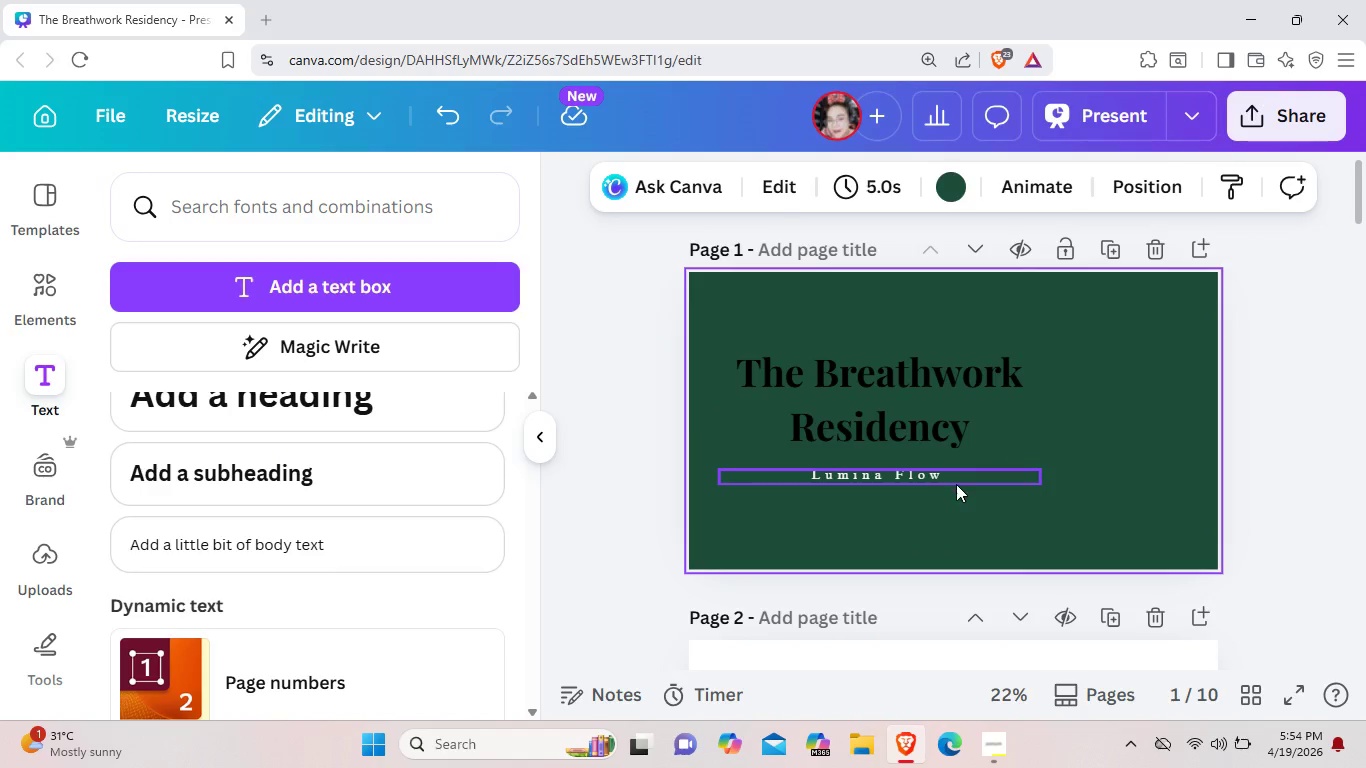 
double_click([956, 484])
 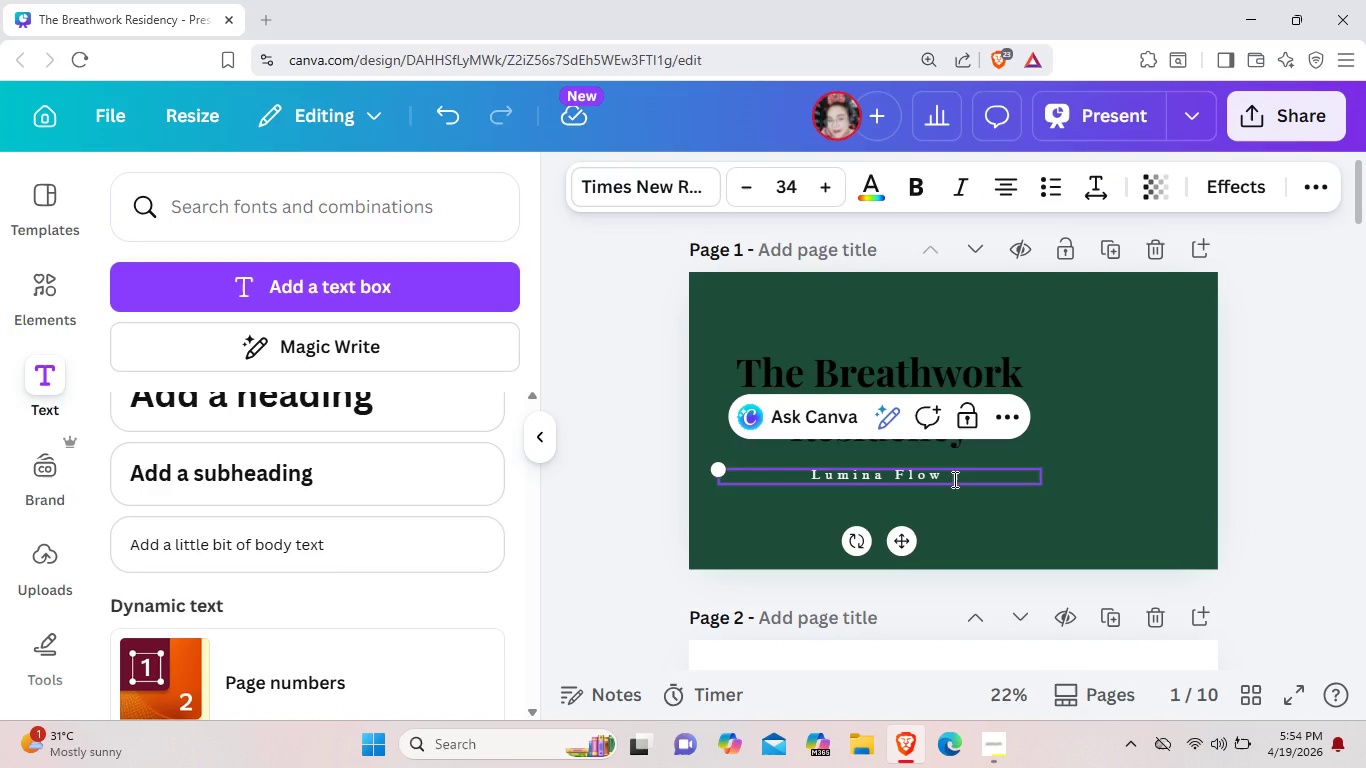 
left_click([953, 479])
 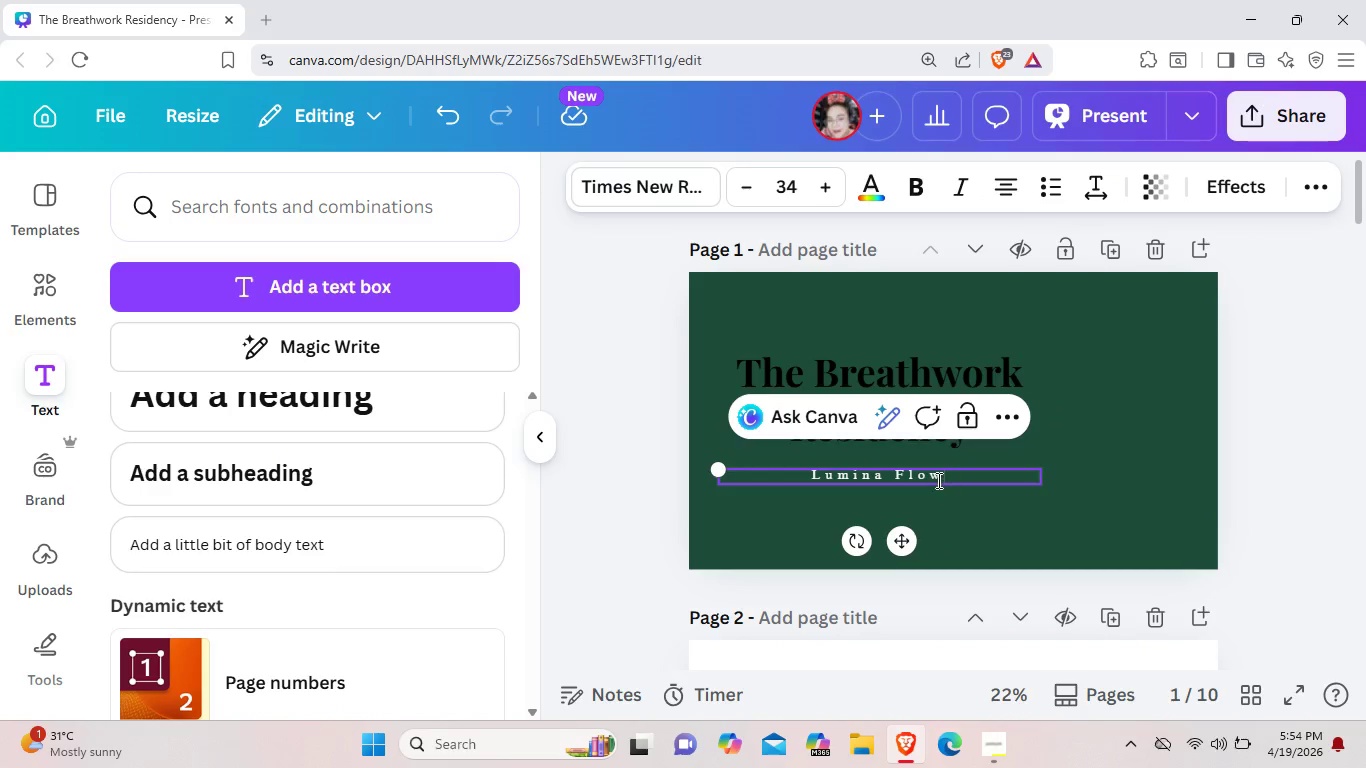 
left_click_drag(start_coordinate=[943, 478], to_coordinate=[820, 467])
 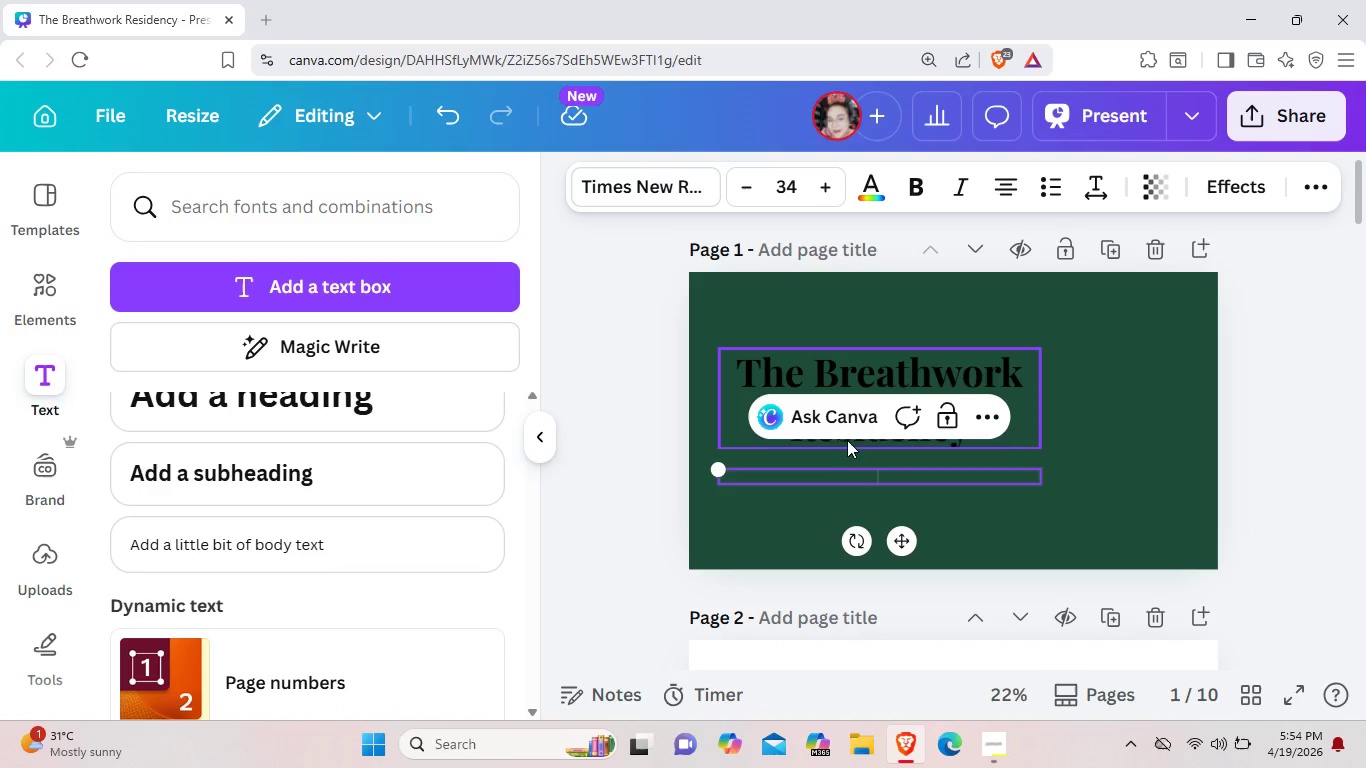 
key(Backspace)
type(LUMINA )
 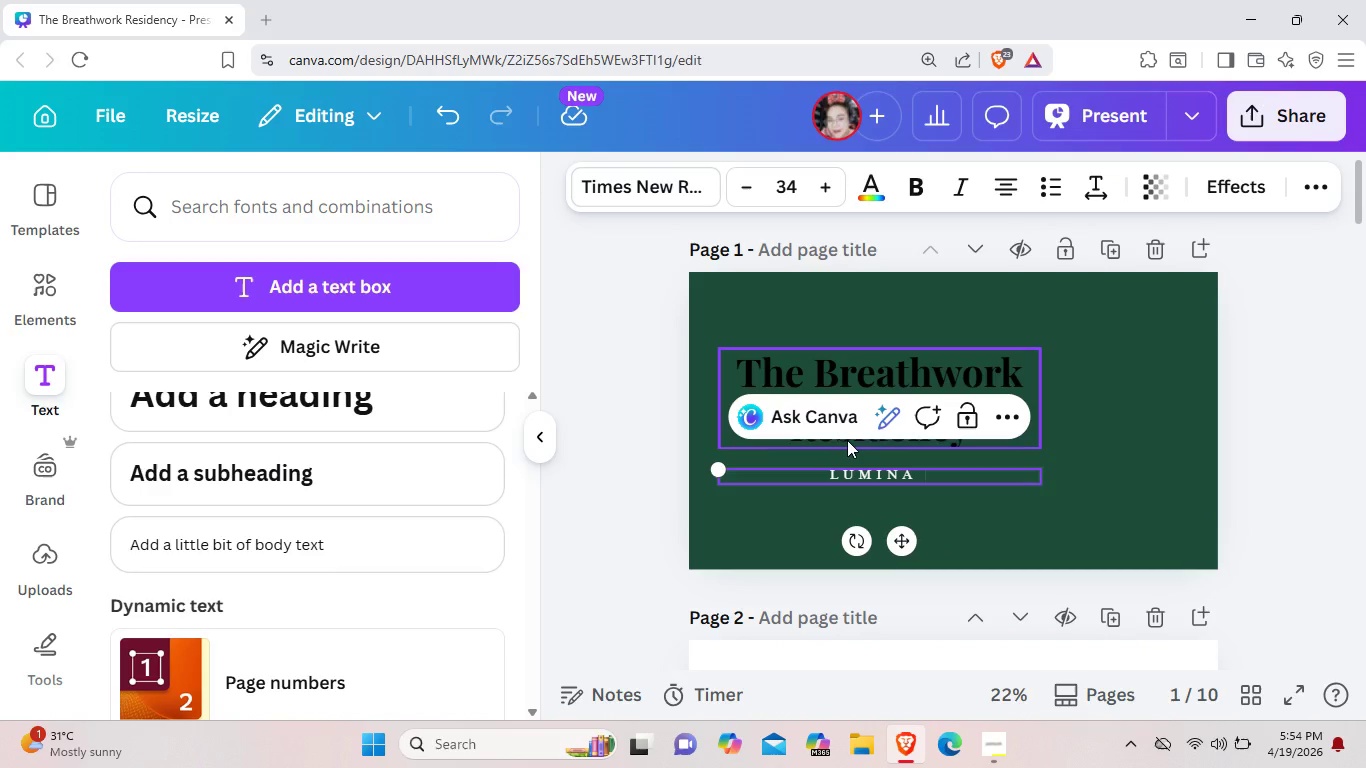 
type(F )
key(Backspace)
type(L OW)
 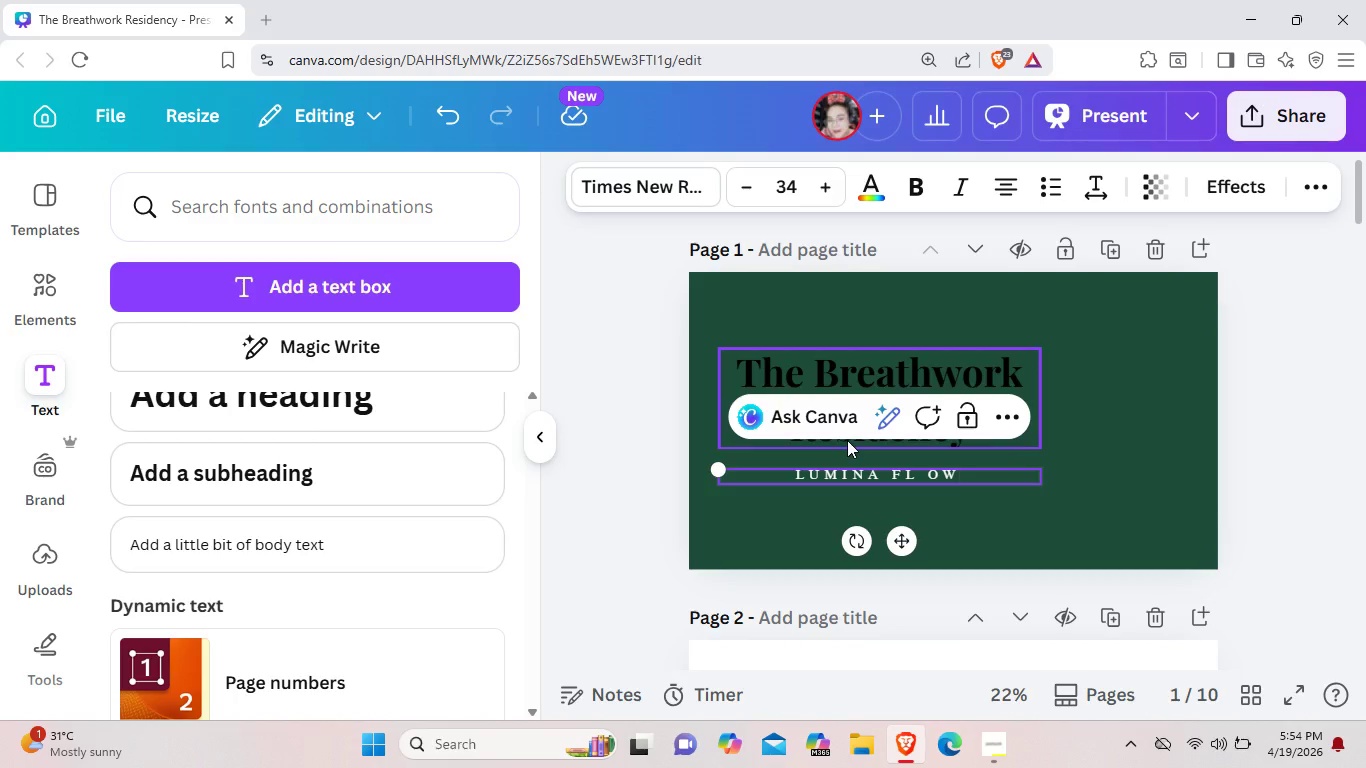 
left_click([906, 475])
 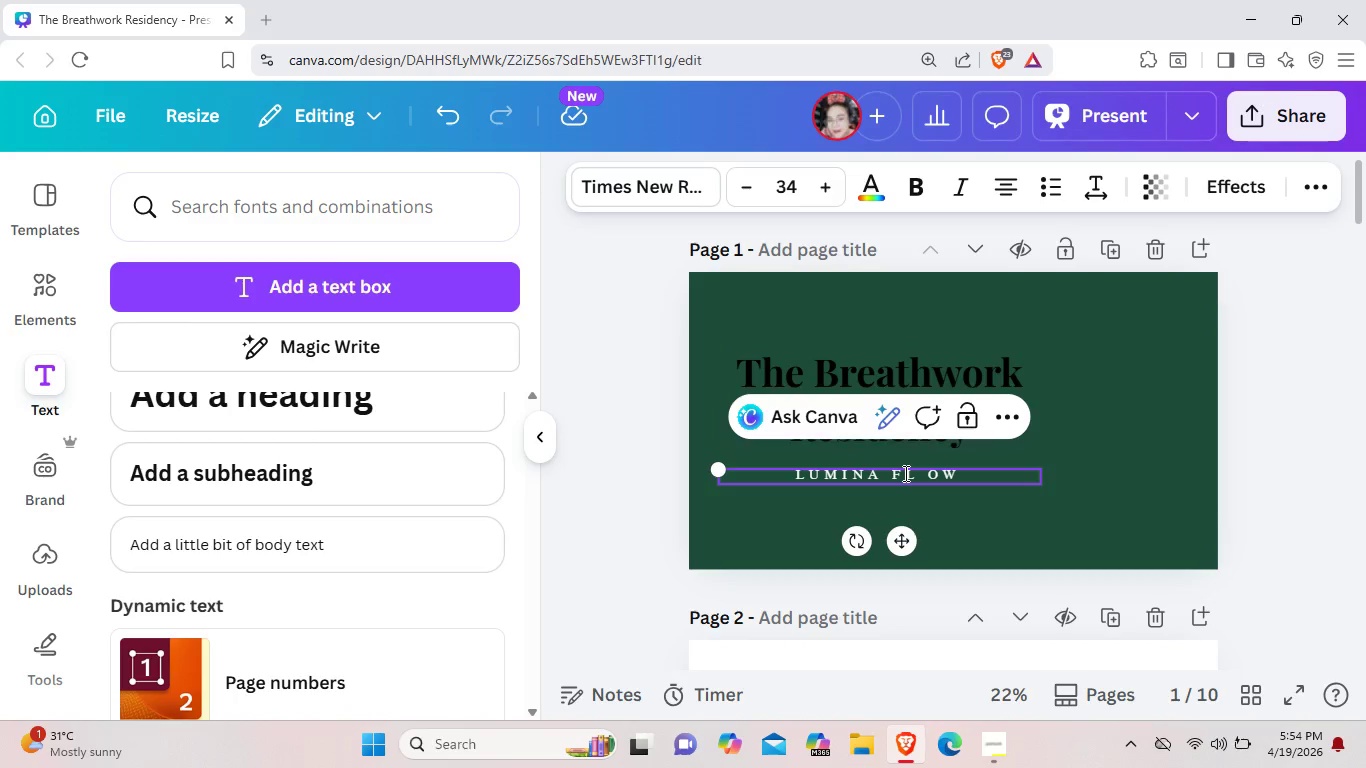 
double_click([904, 473])
 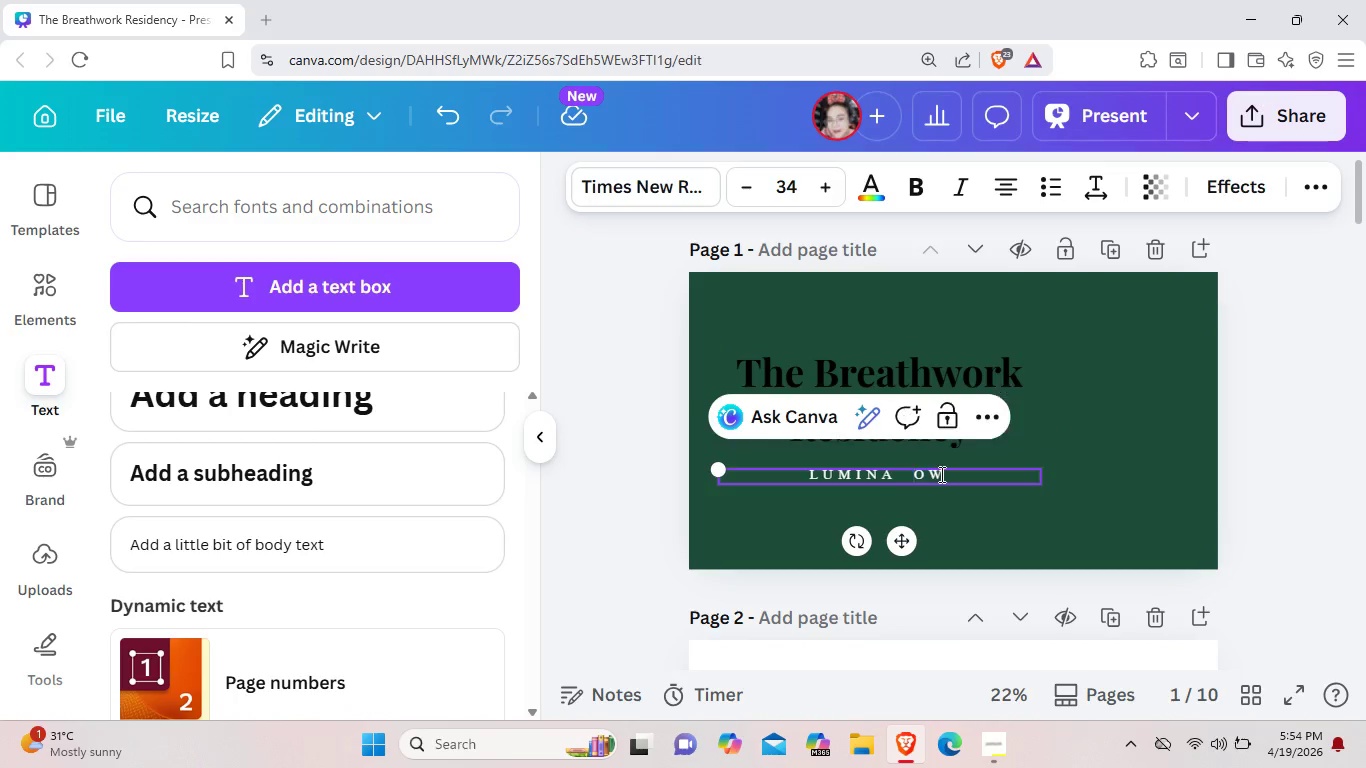 
key(Space)
 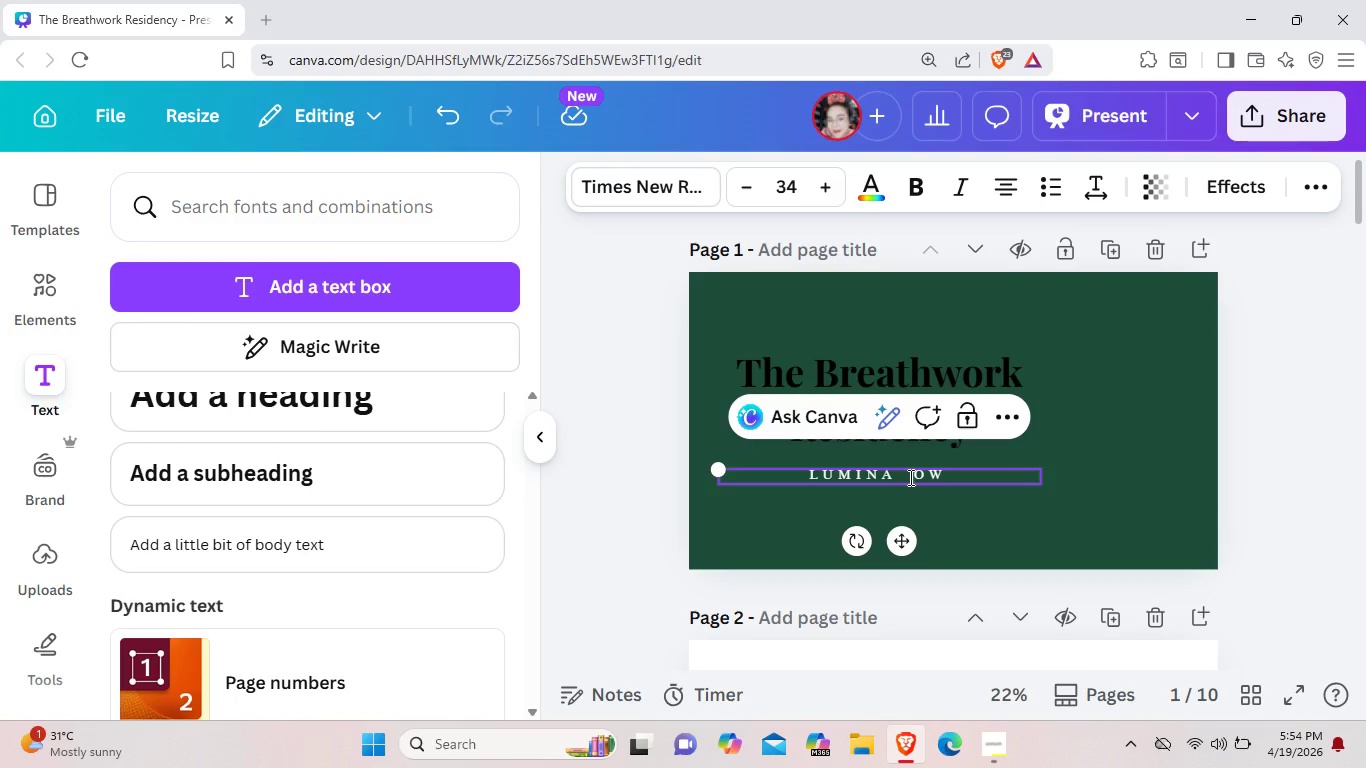 
key(Shift+F)
 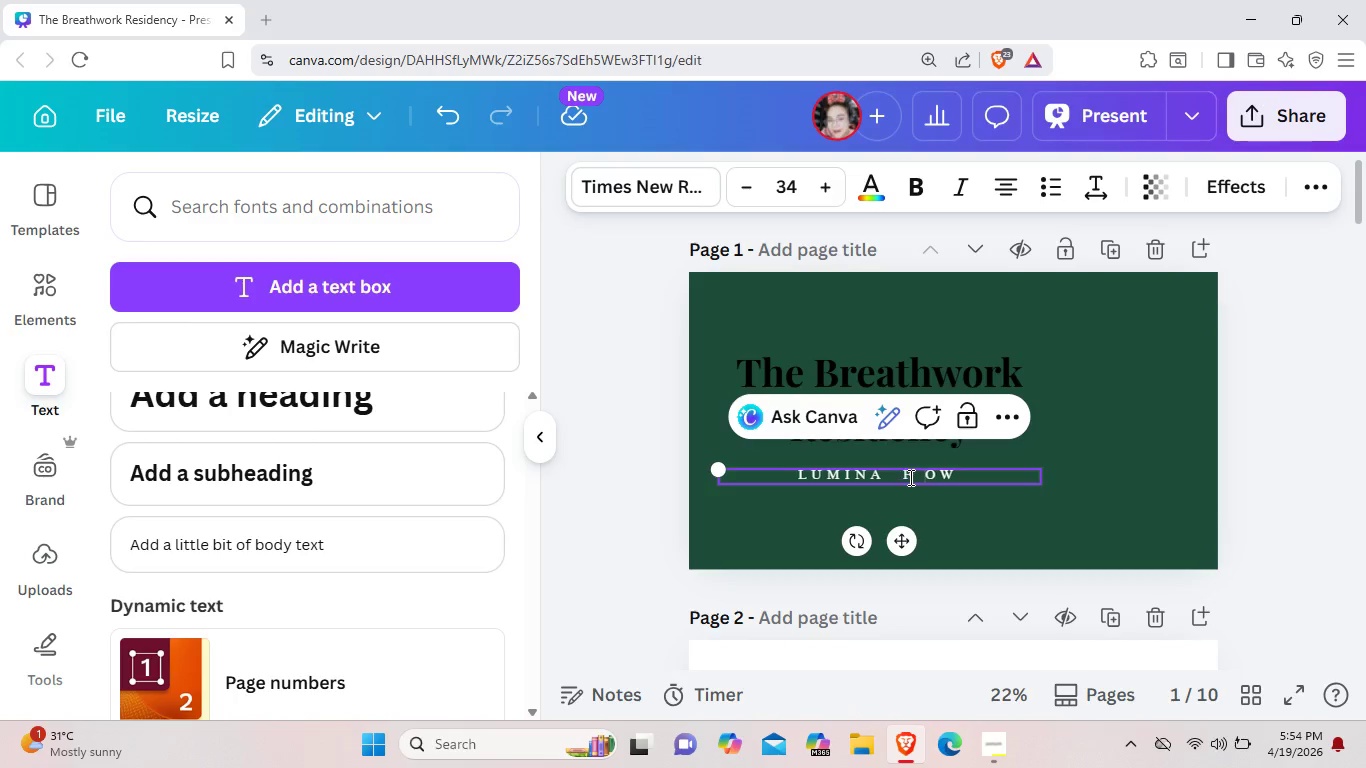 
key(Shift+Space)
 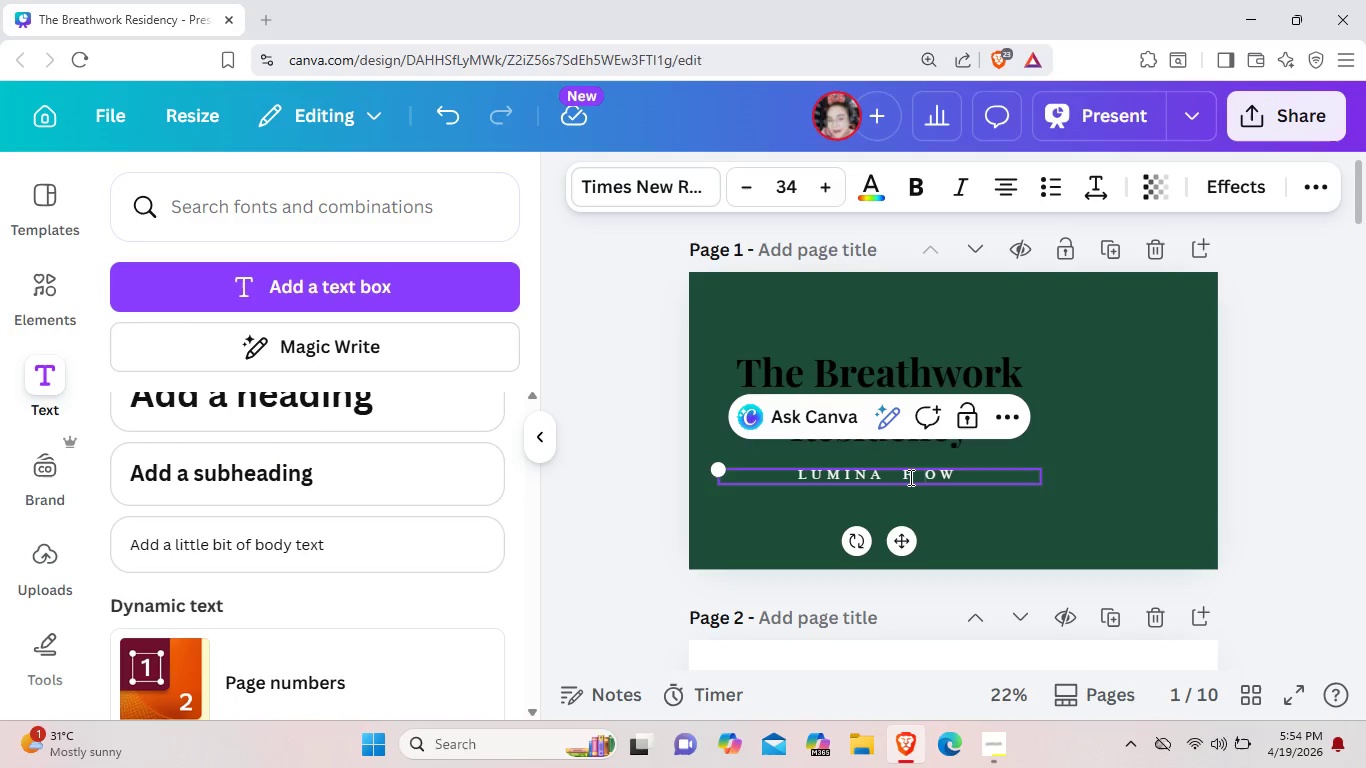 
key(Shift+L)
 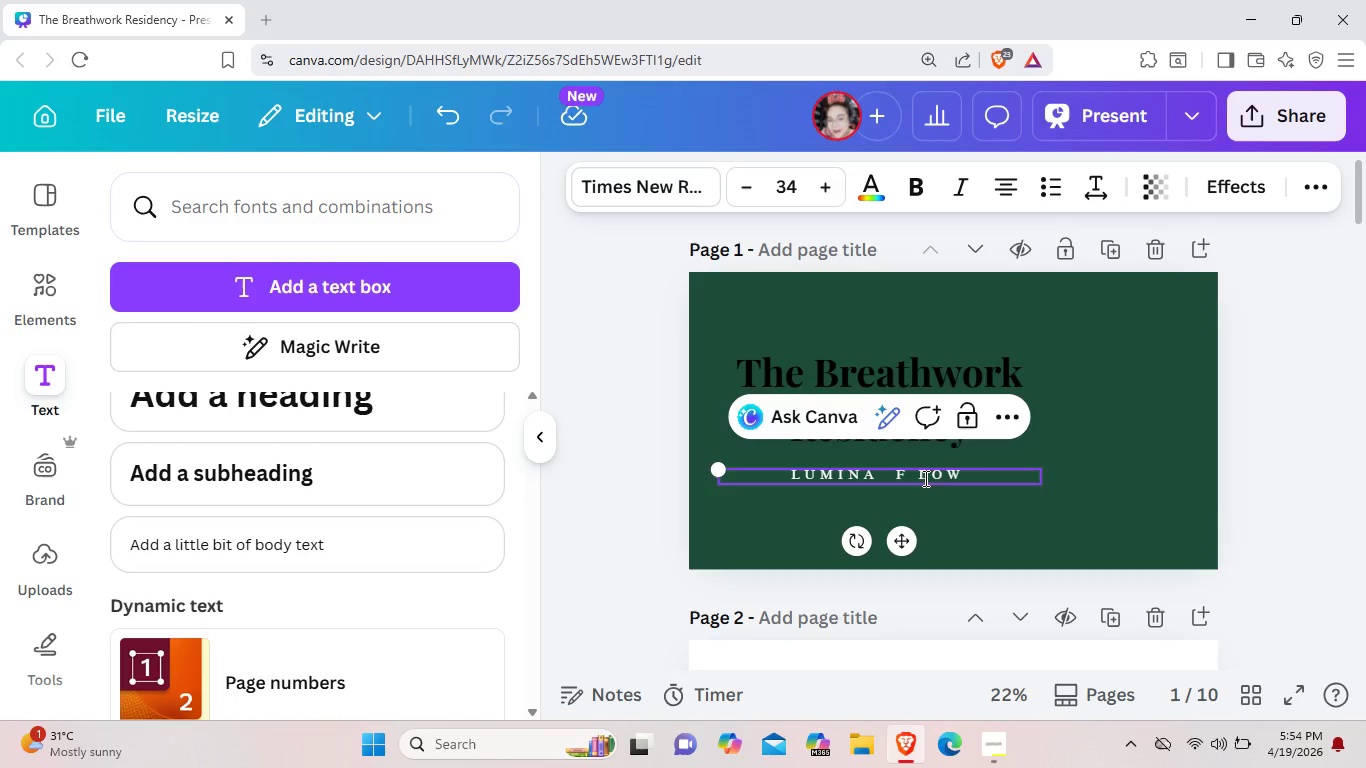 
left_click([915, 474])
 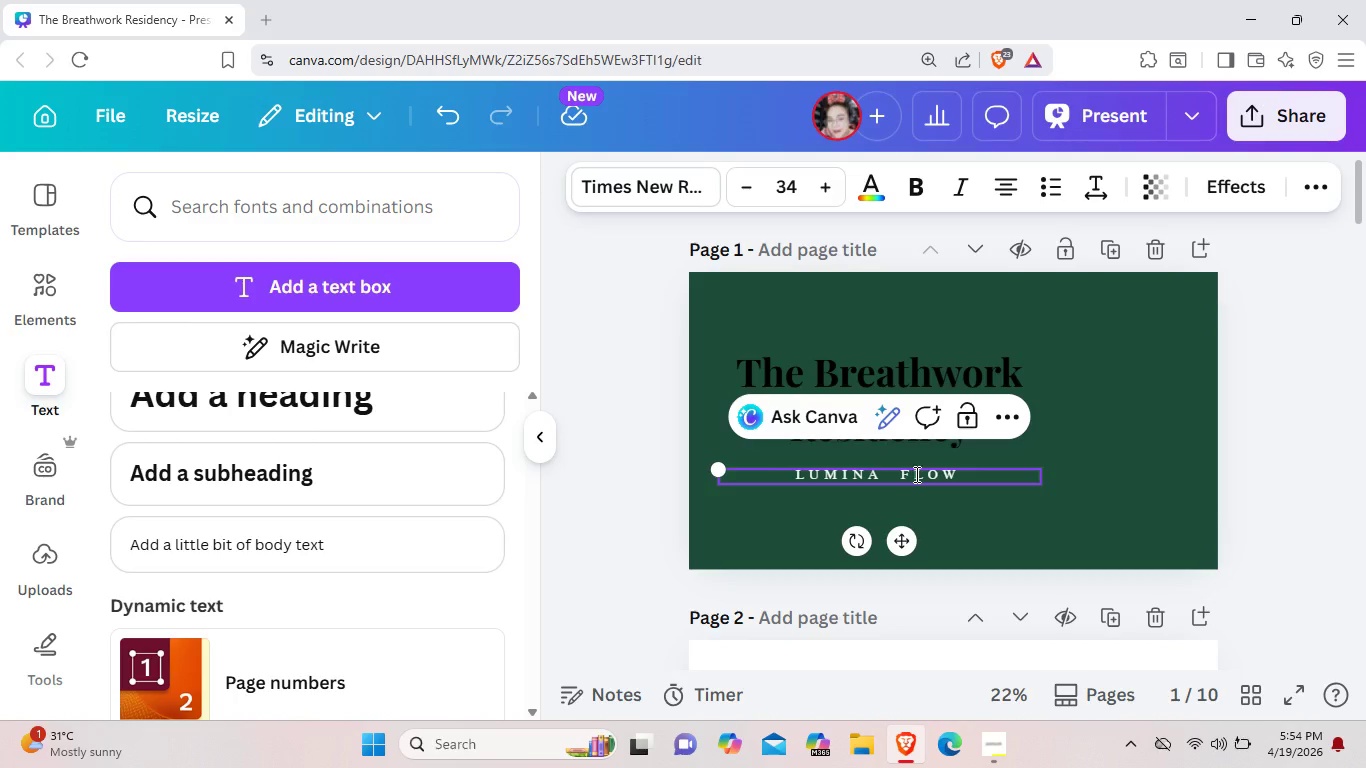 
key(Backspace)
 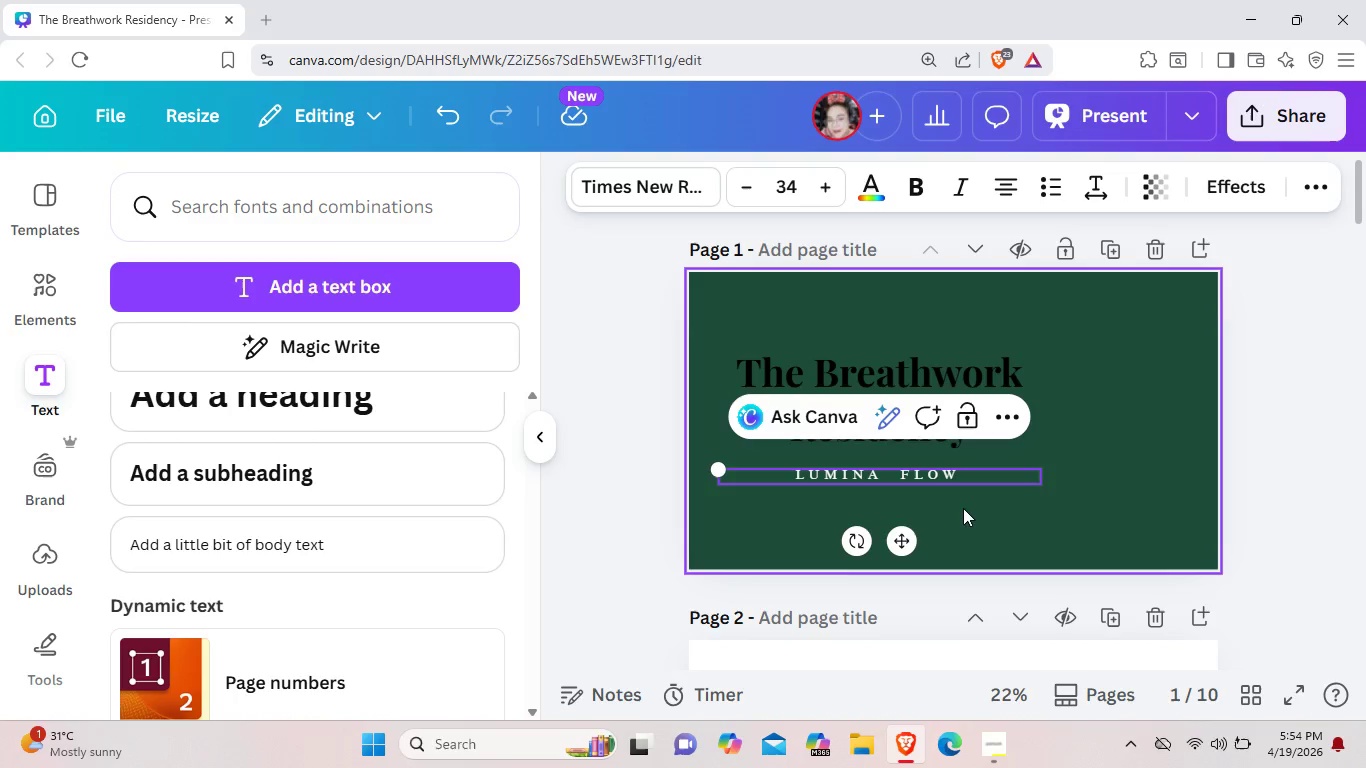 
left_click([964, 508])
 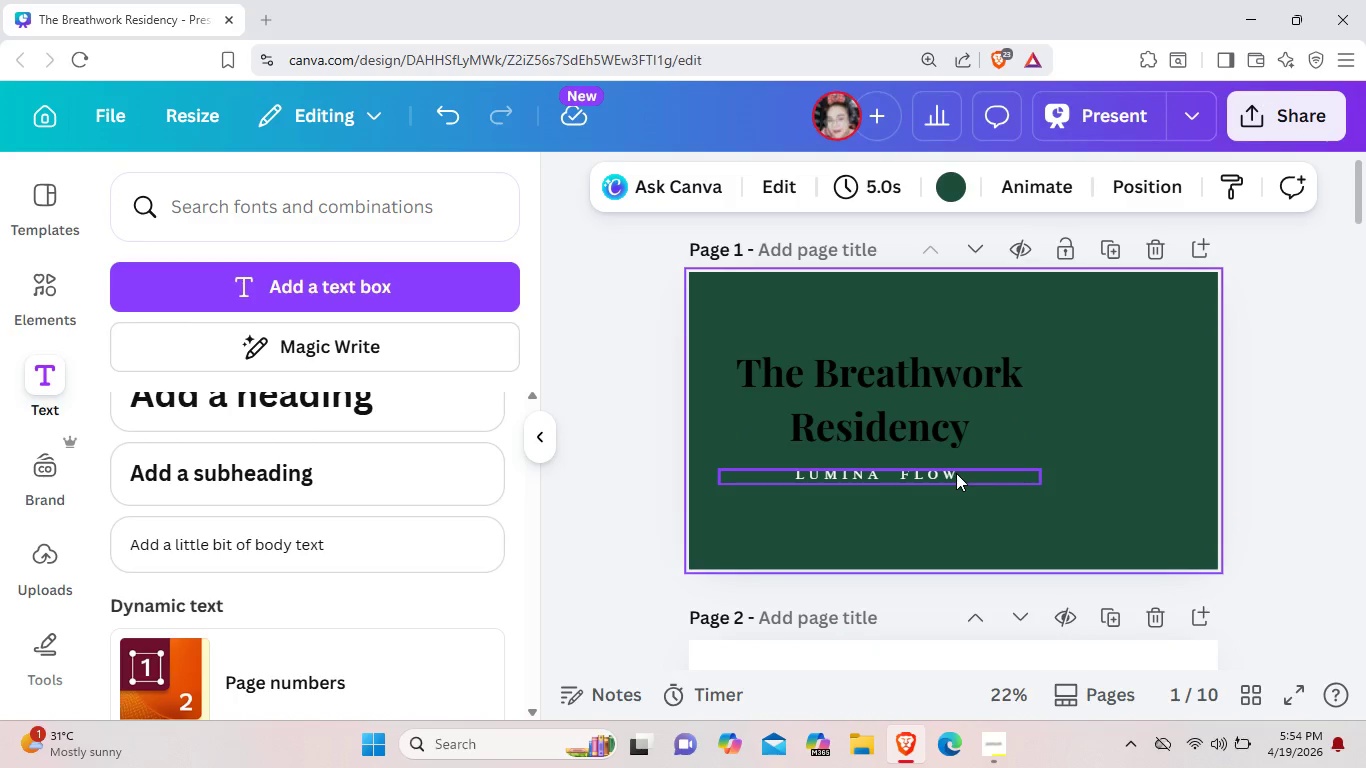 
left_click_drag(start_coordinate=[956, 473], to_coordinate=[903, 308])
 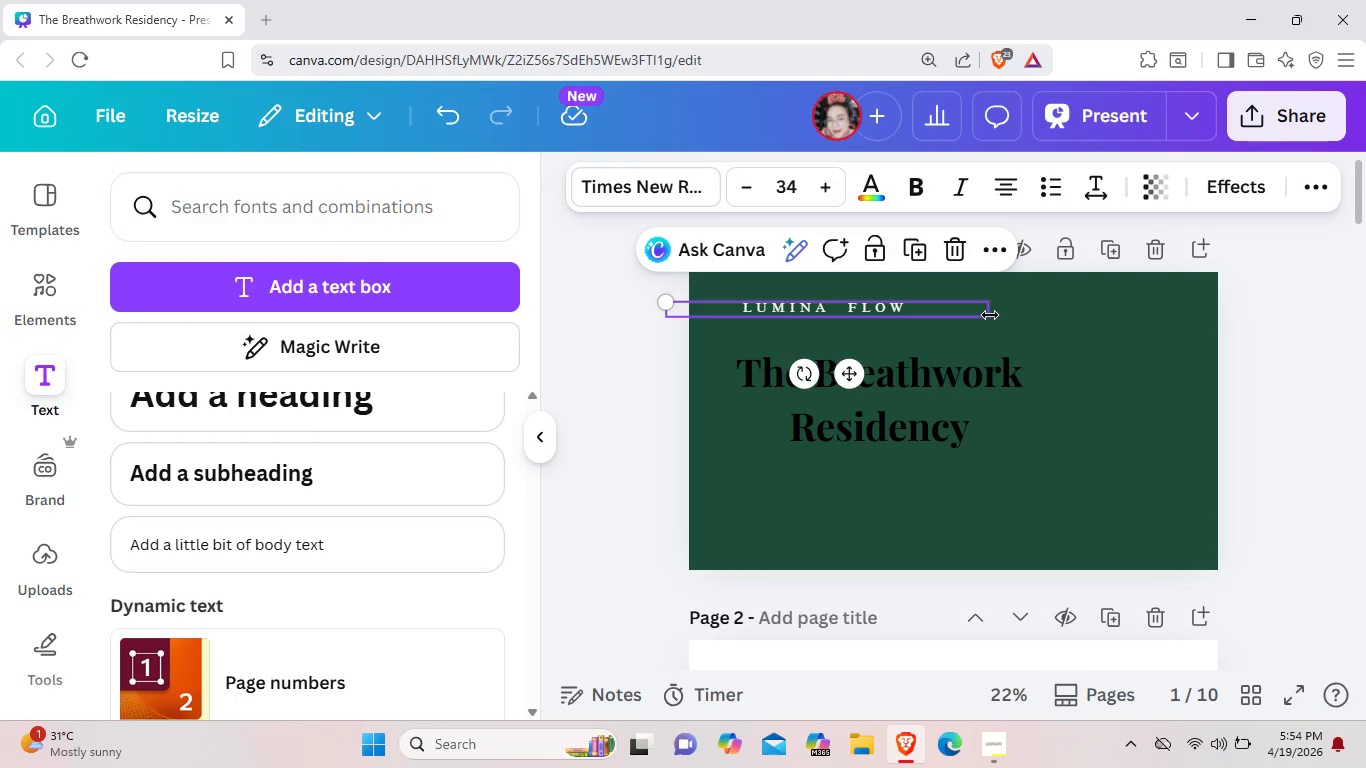 
left_click([990, 315])
 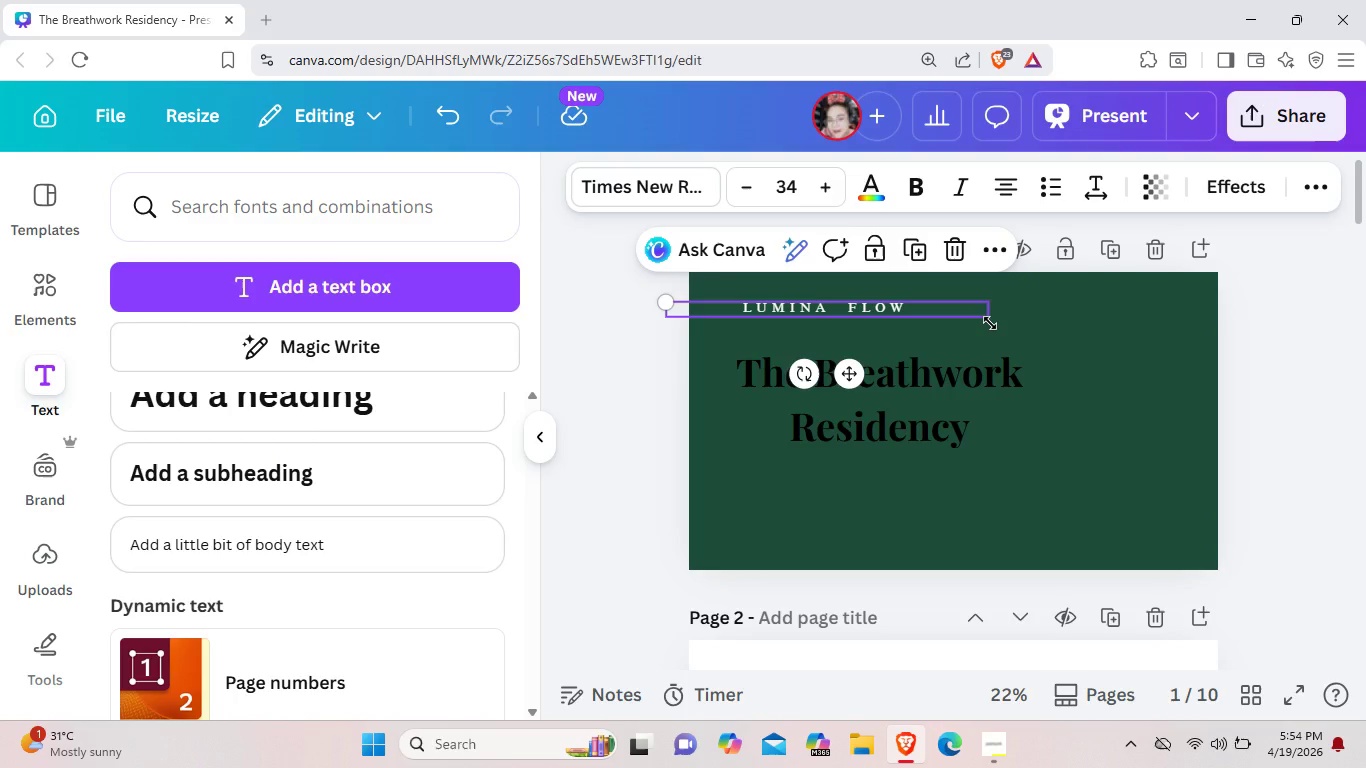 
left_click_drag(start_coordinate=[990, 323], to_coordinate=[931, 302])
 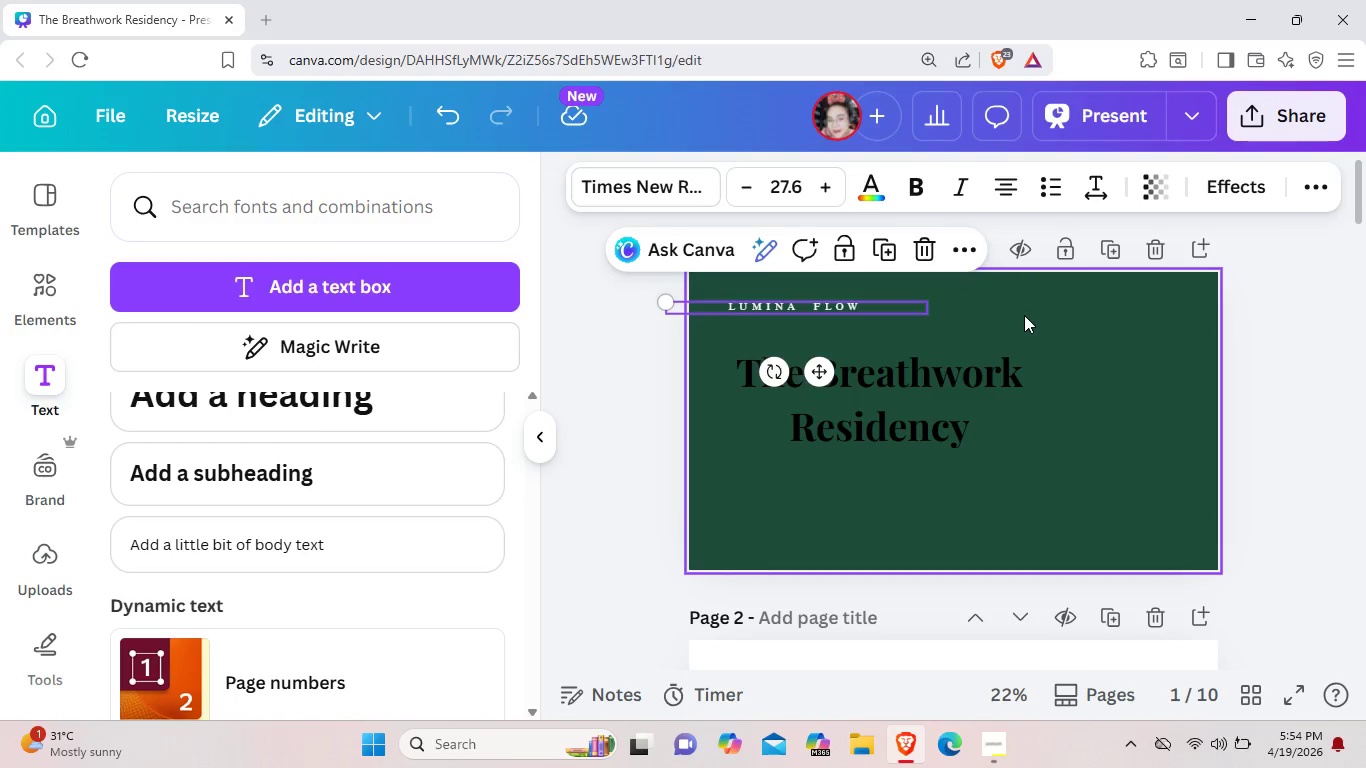 
left_click([1024, 315])
 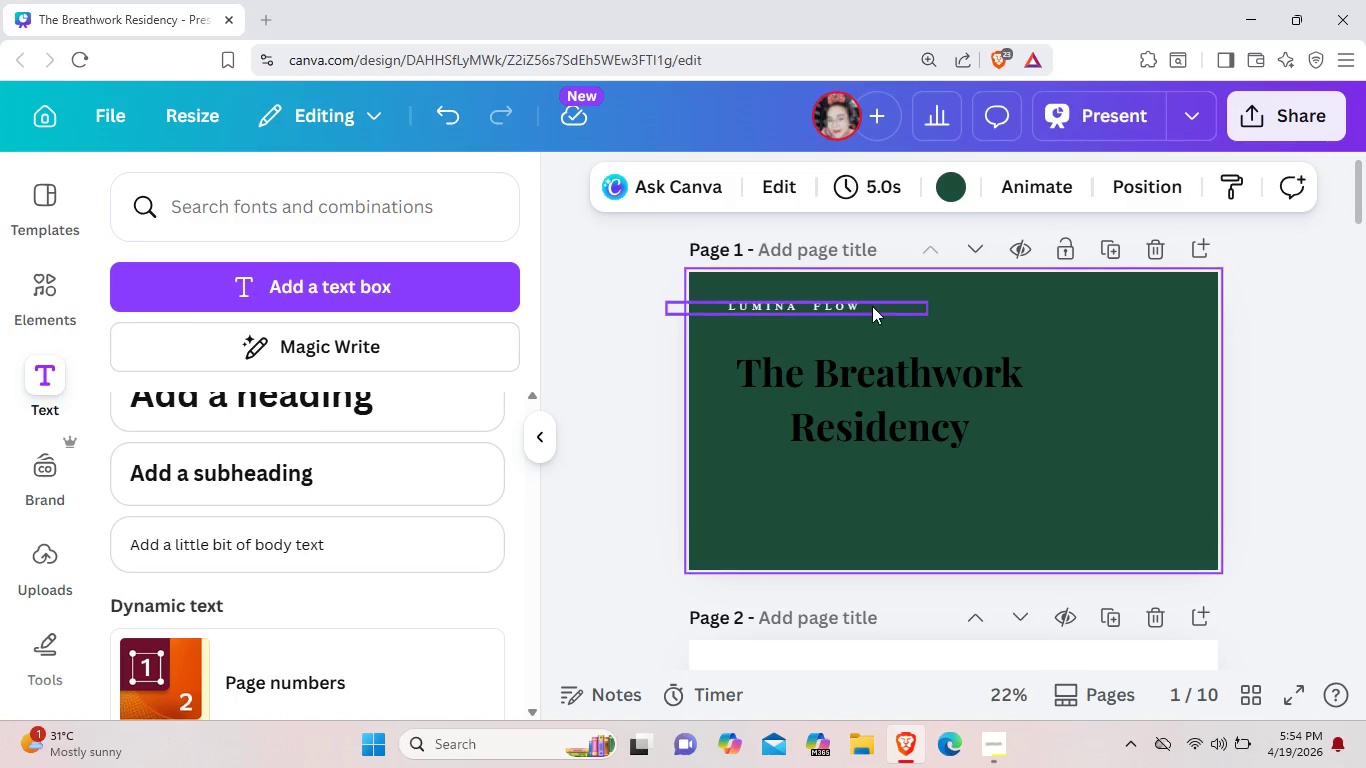 
left_click([854, 308])
 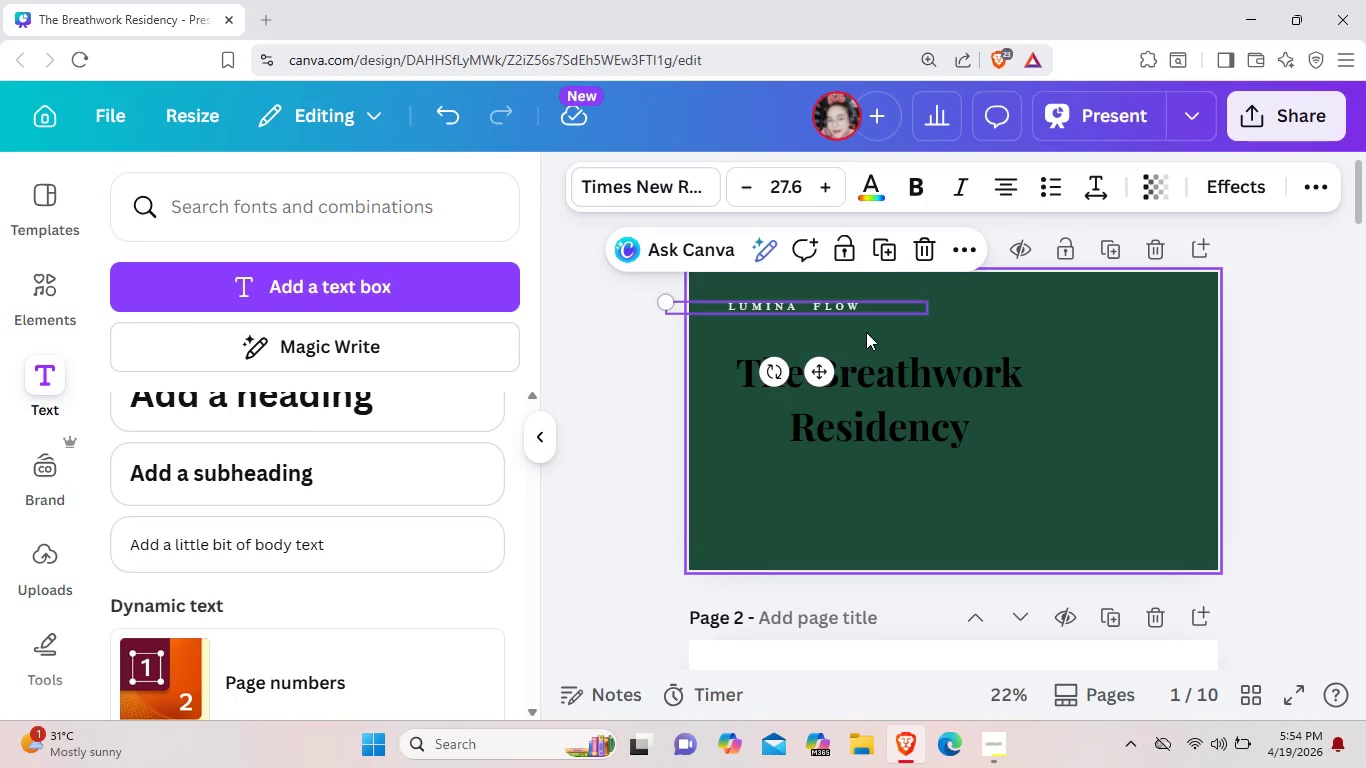 
left_click([866, 332])
 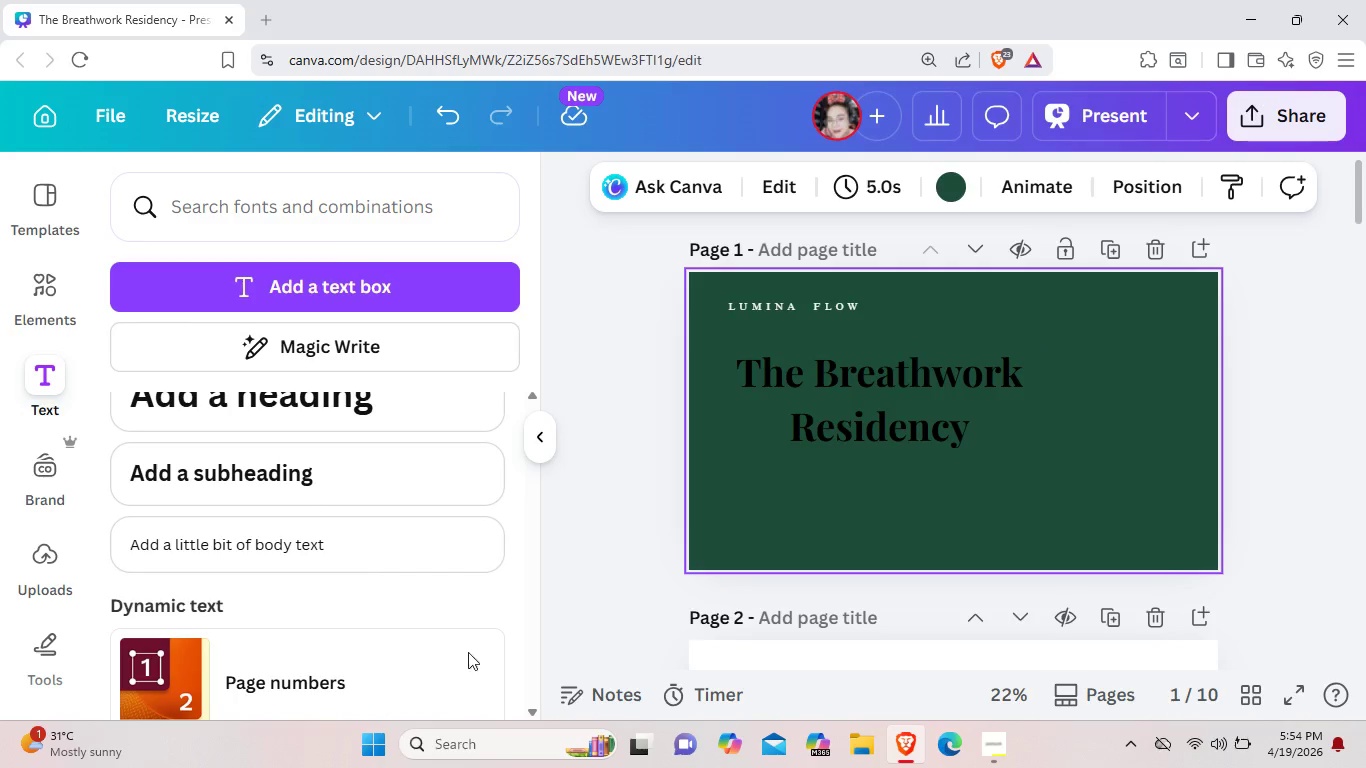 
wait(6.81)
 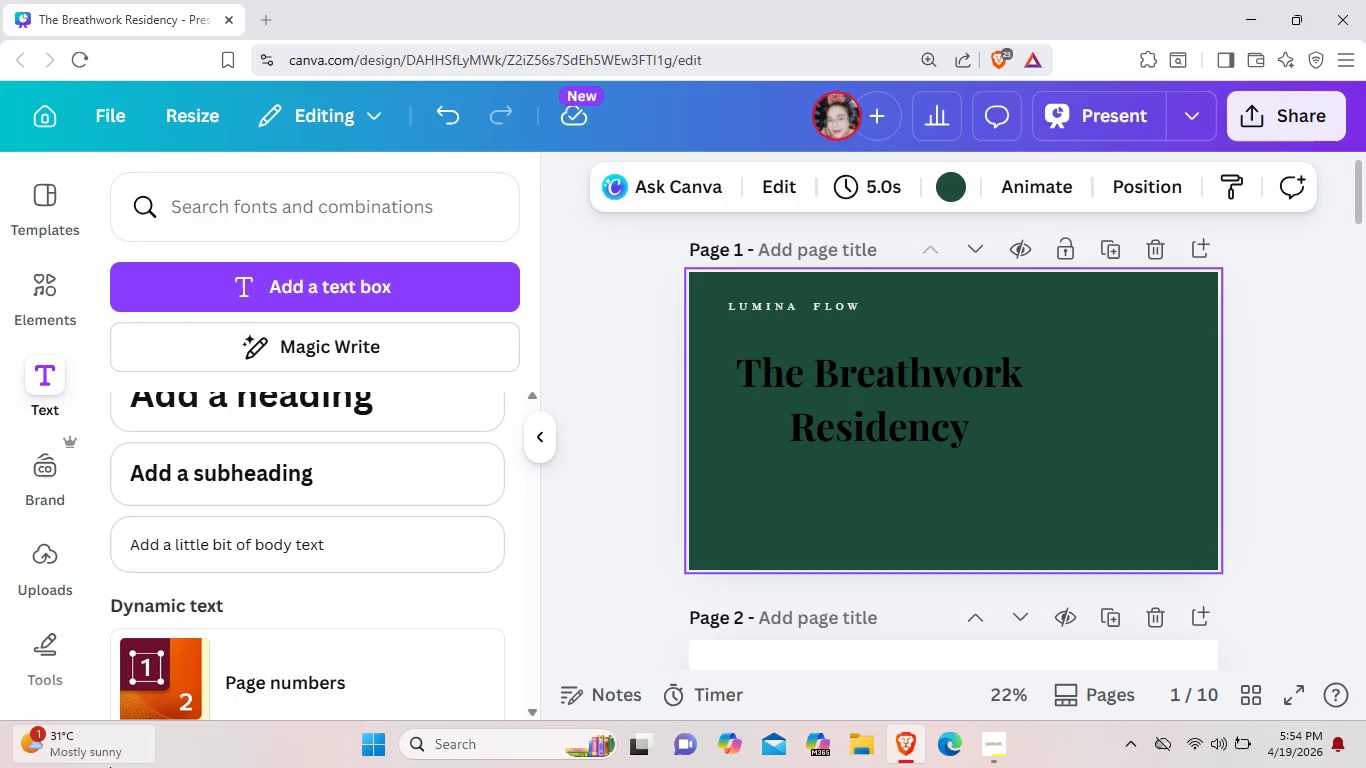 
left_click([866, 309])
 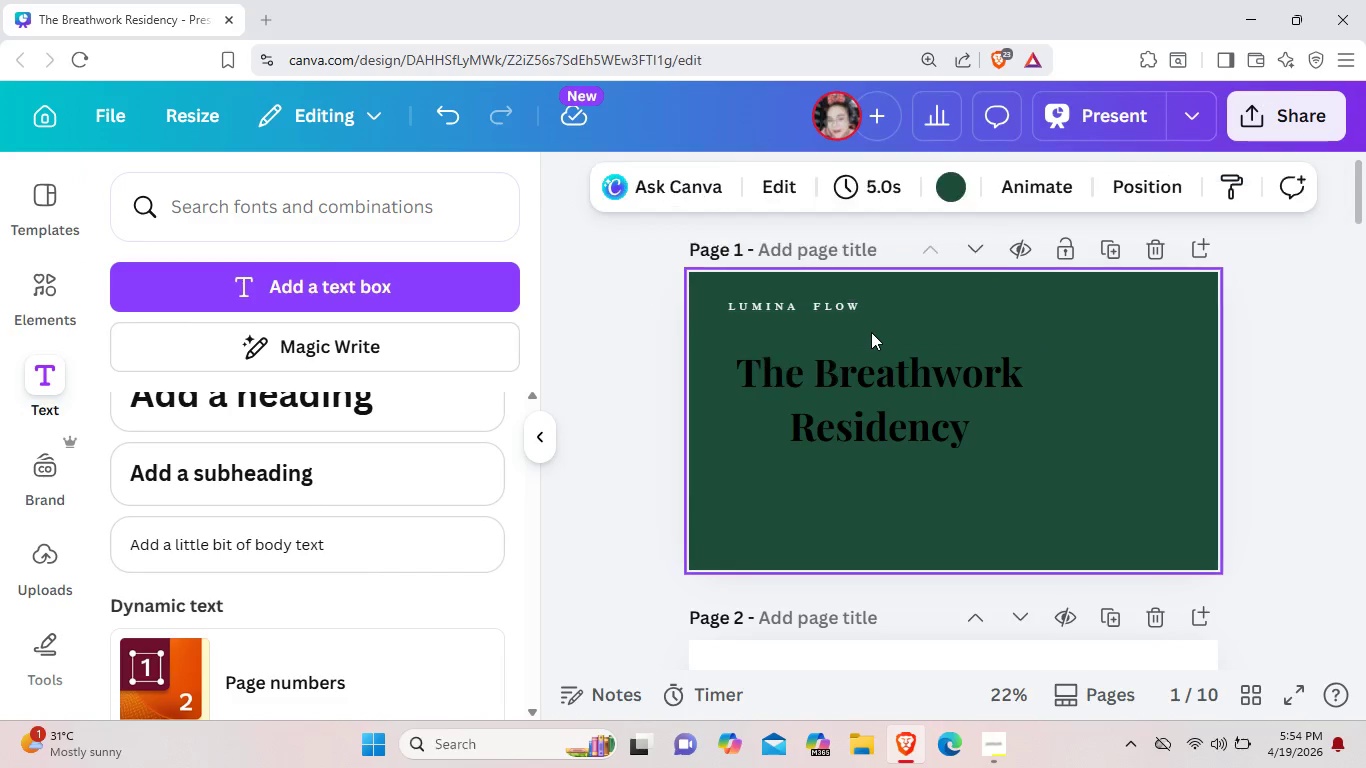 
double_click([871, 332])
 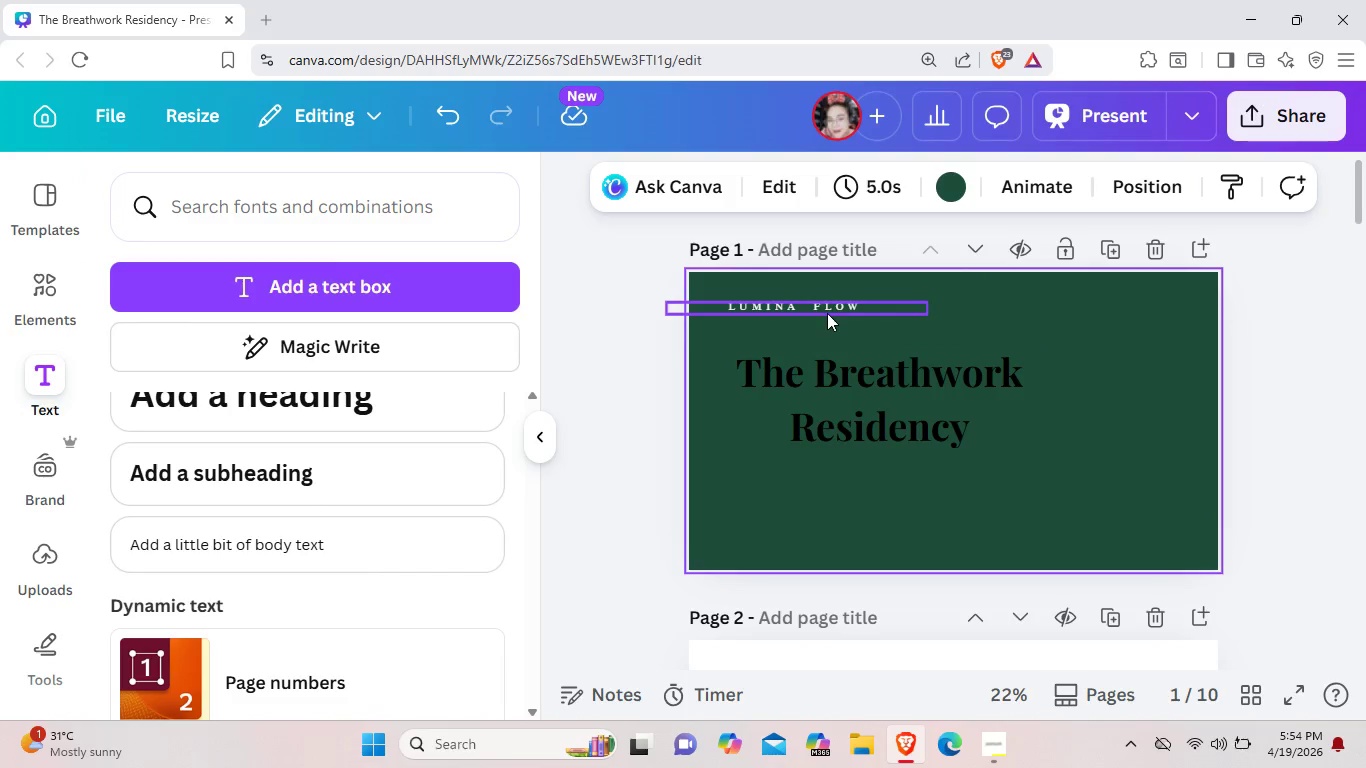 
scroll: coordinate [876, 309], scroll_direction: up, amount: 2.0
 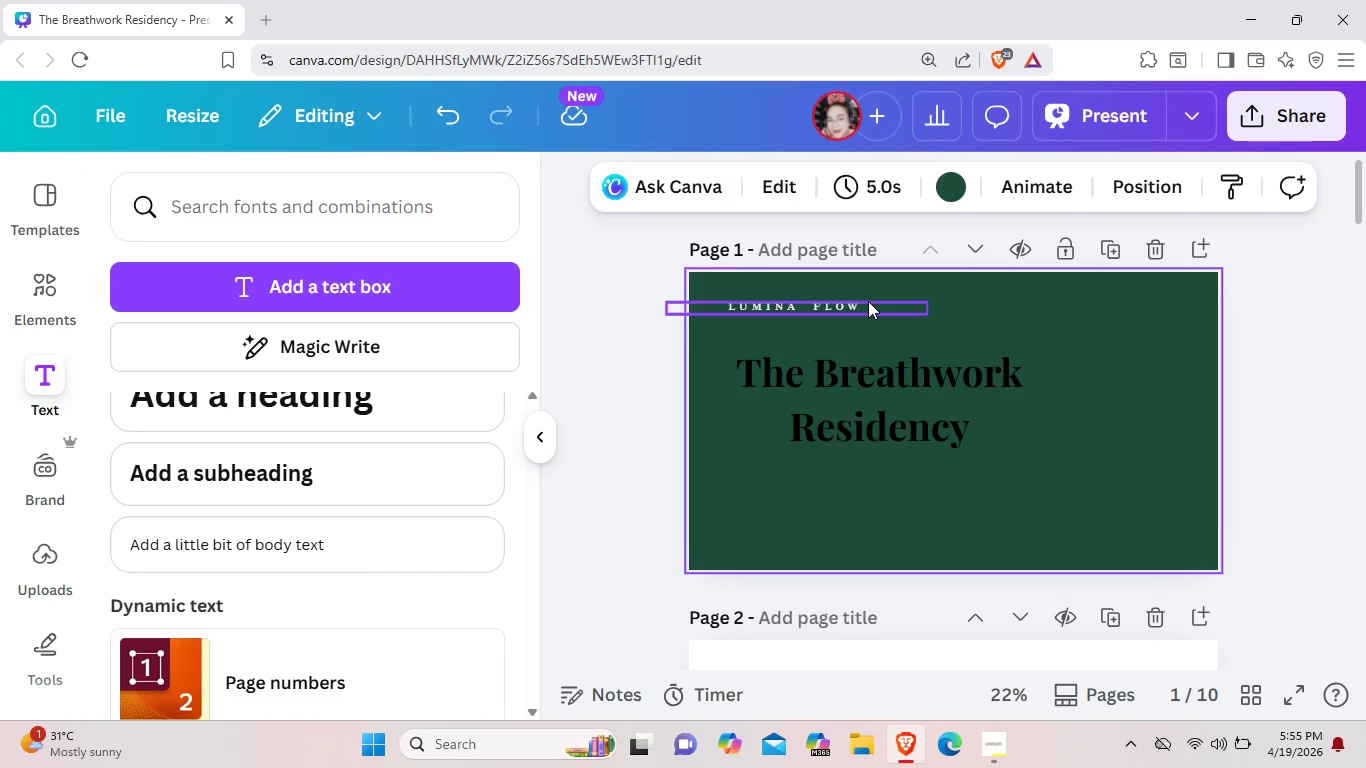 
left_click([868, 301])
 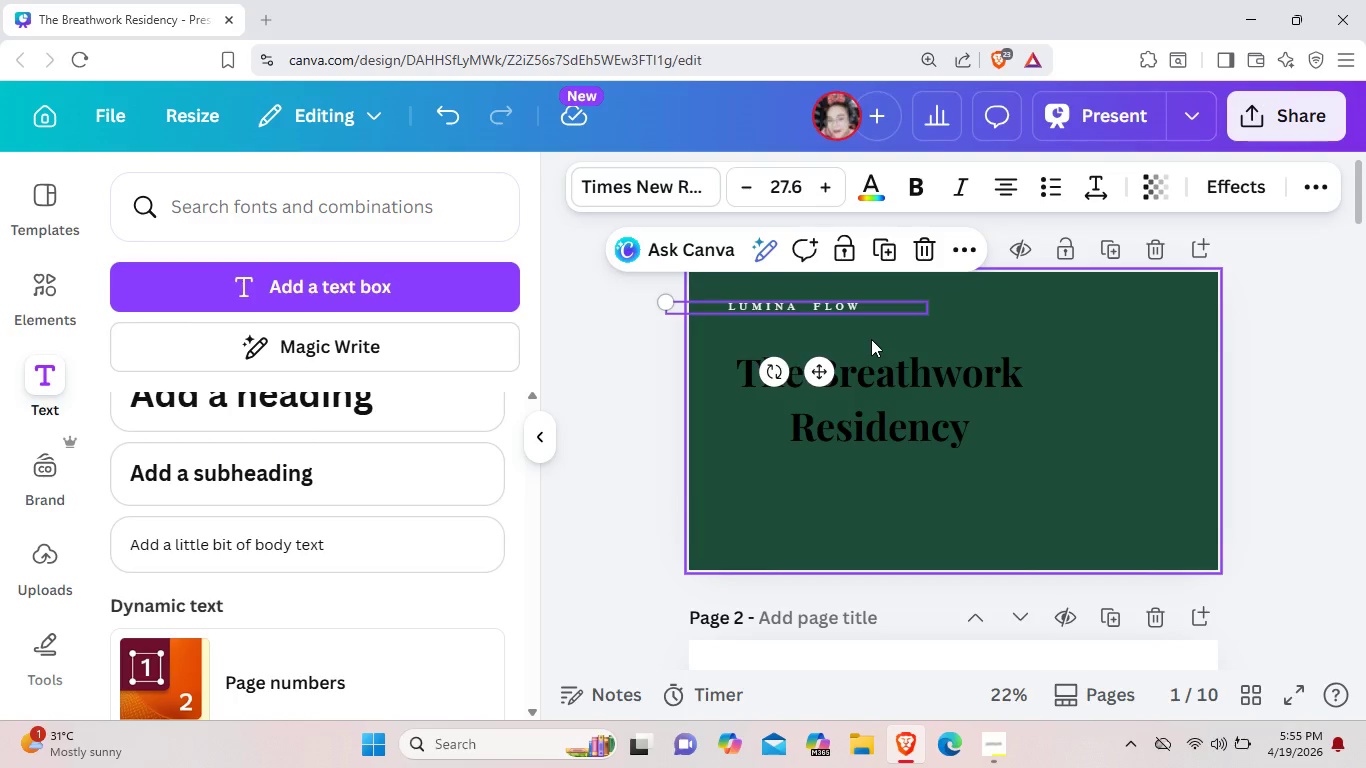 
left_click([871, 339])
 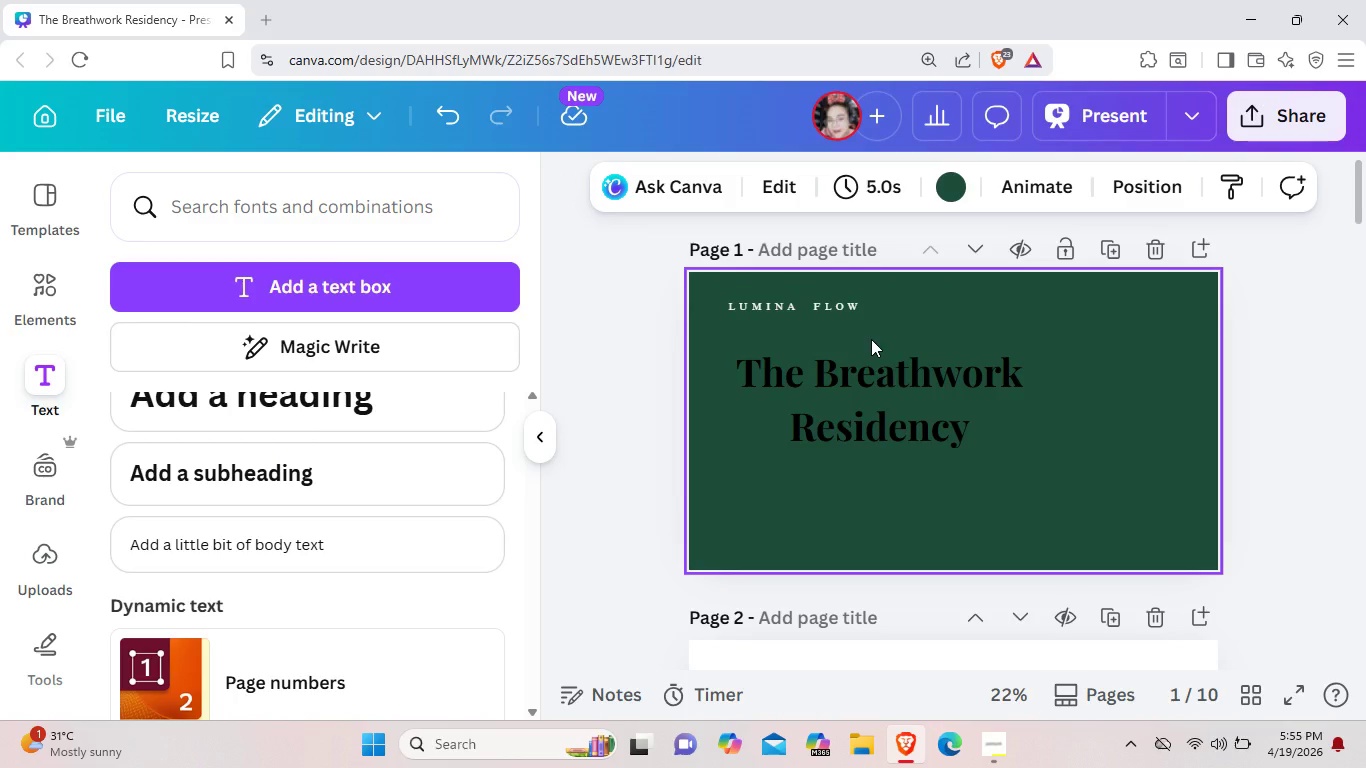 
key(Control+V)
 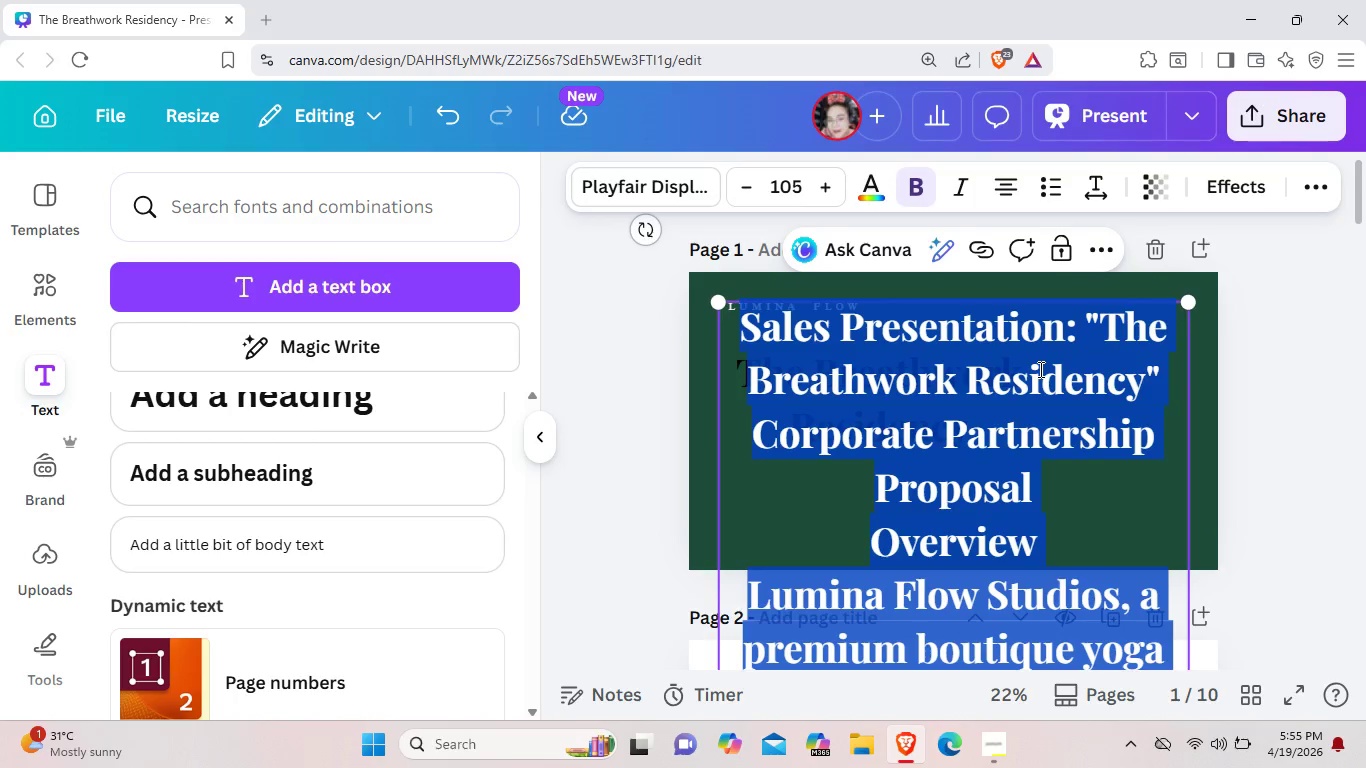 
wait(5.31)
 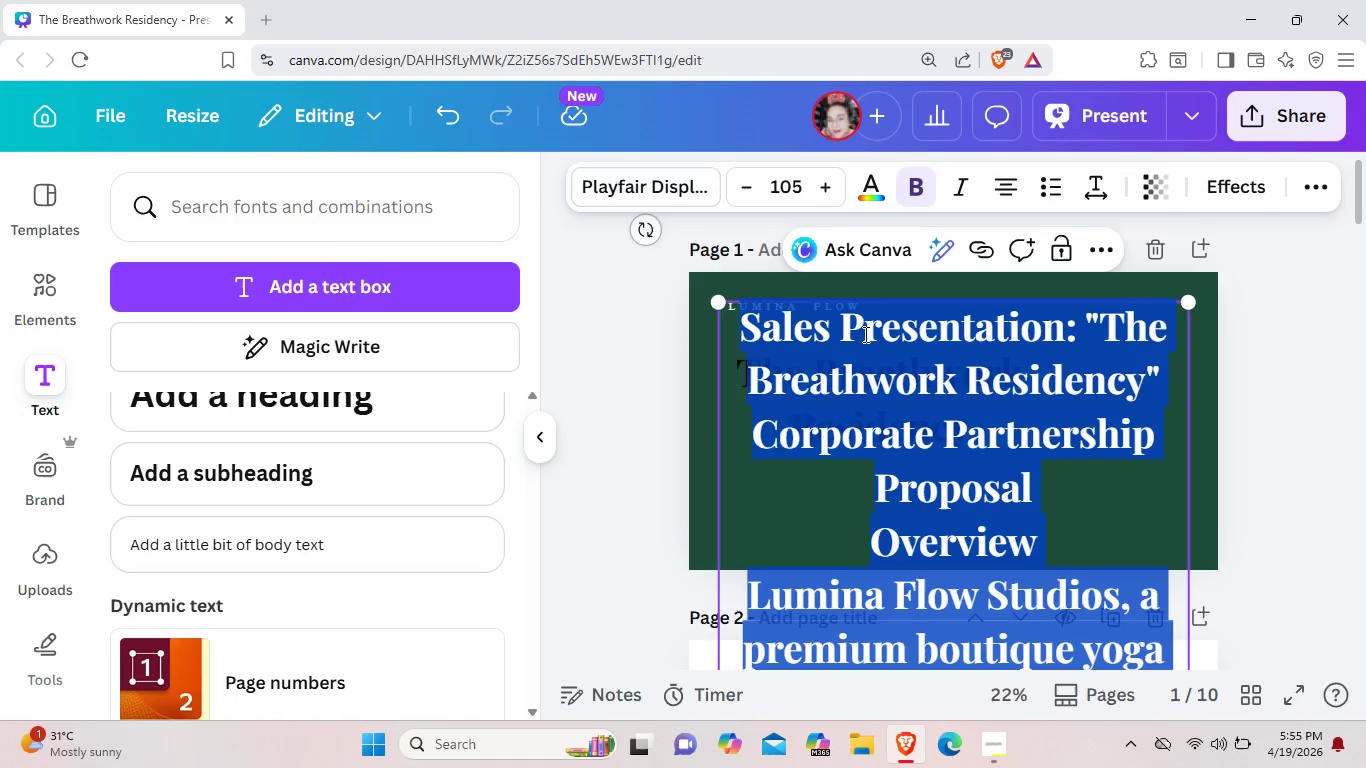 
key(Backspace)
 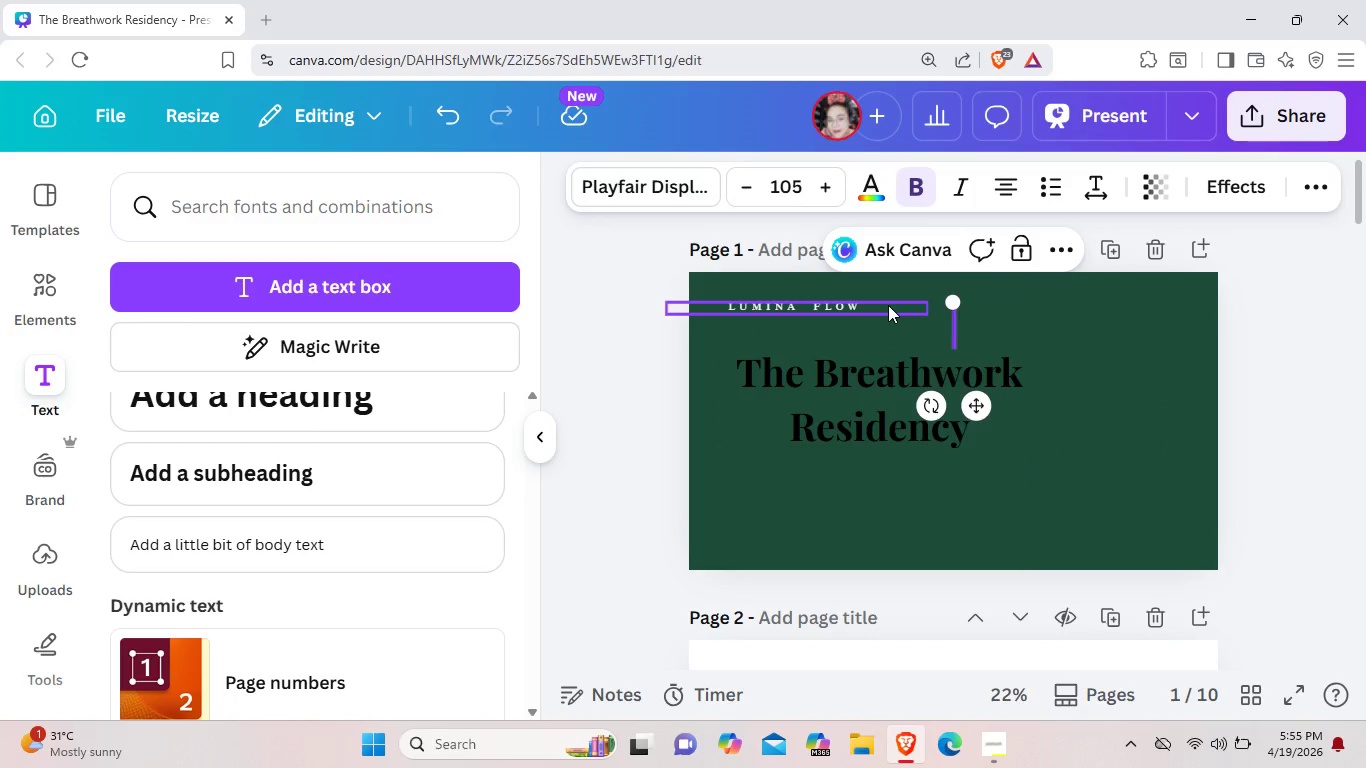 
left_click([869, 304])
 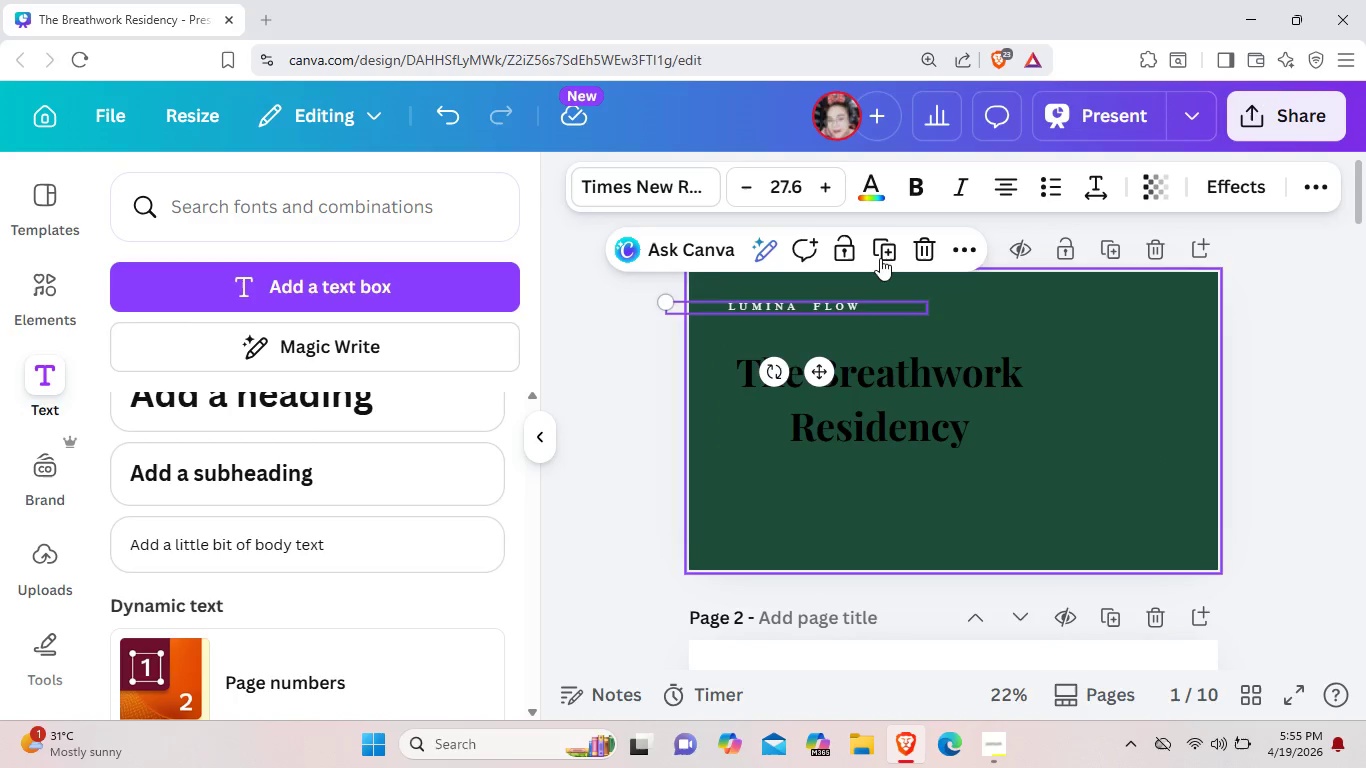 
left_click([881, 255])
 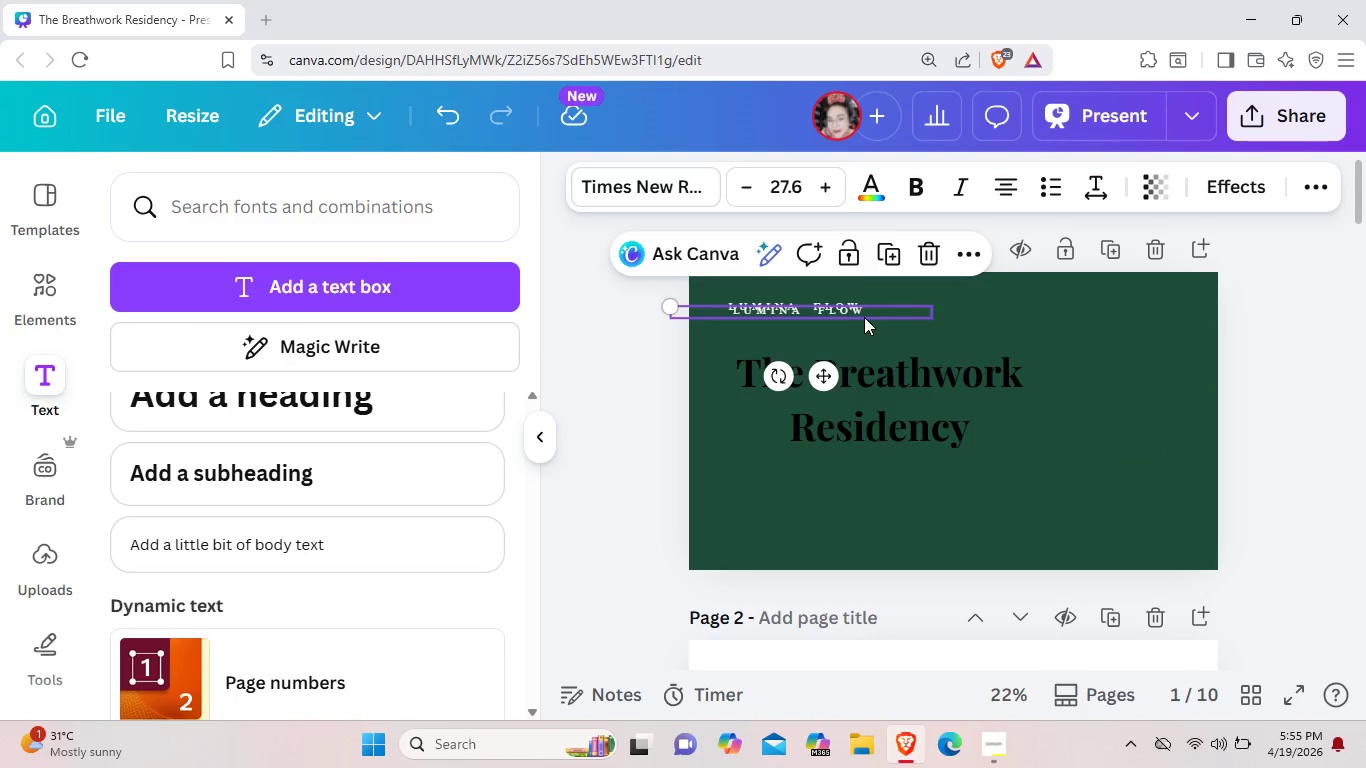 
left_click_drag(start_coordinate=[864, 317], to_coordinate=[863, 339])
 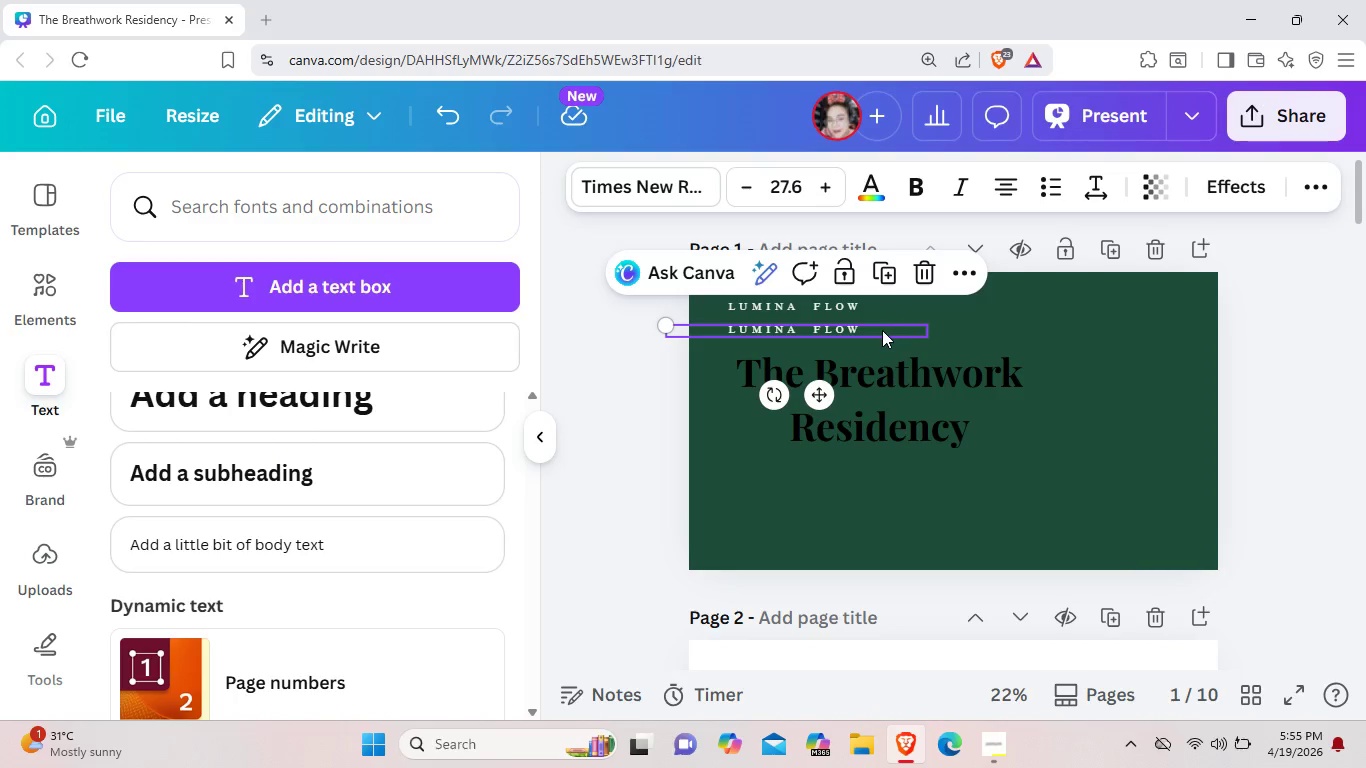 
left_click([877, 330])
 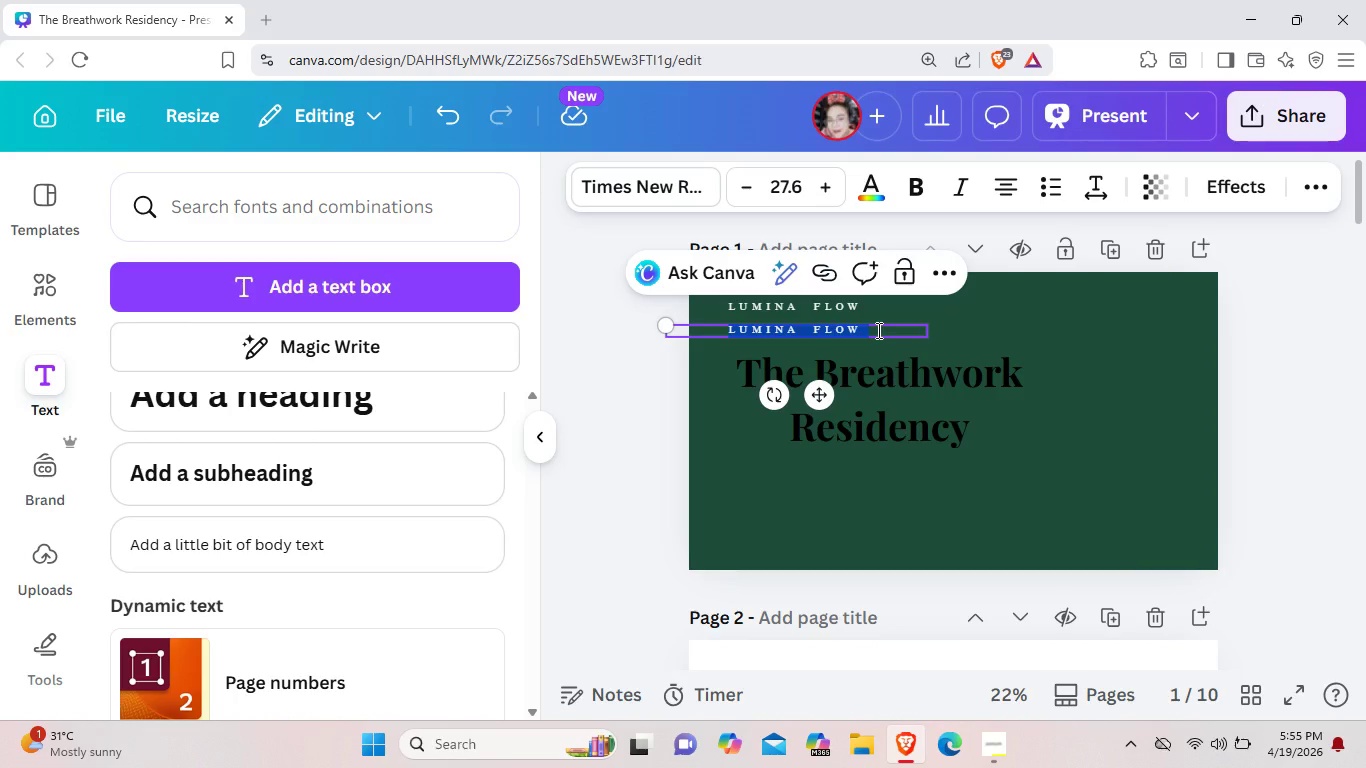 
key(Backspace)
type(S T U D IO)
key(Backspace)
type( O ID)
key(Backspace)
key(Backspace)
type(D)
key(Backspace)
type(D)
key(Backspace)
key(Backspace)
type( S)
 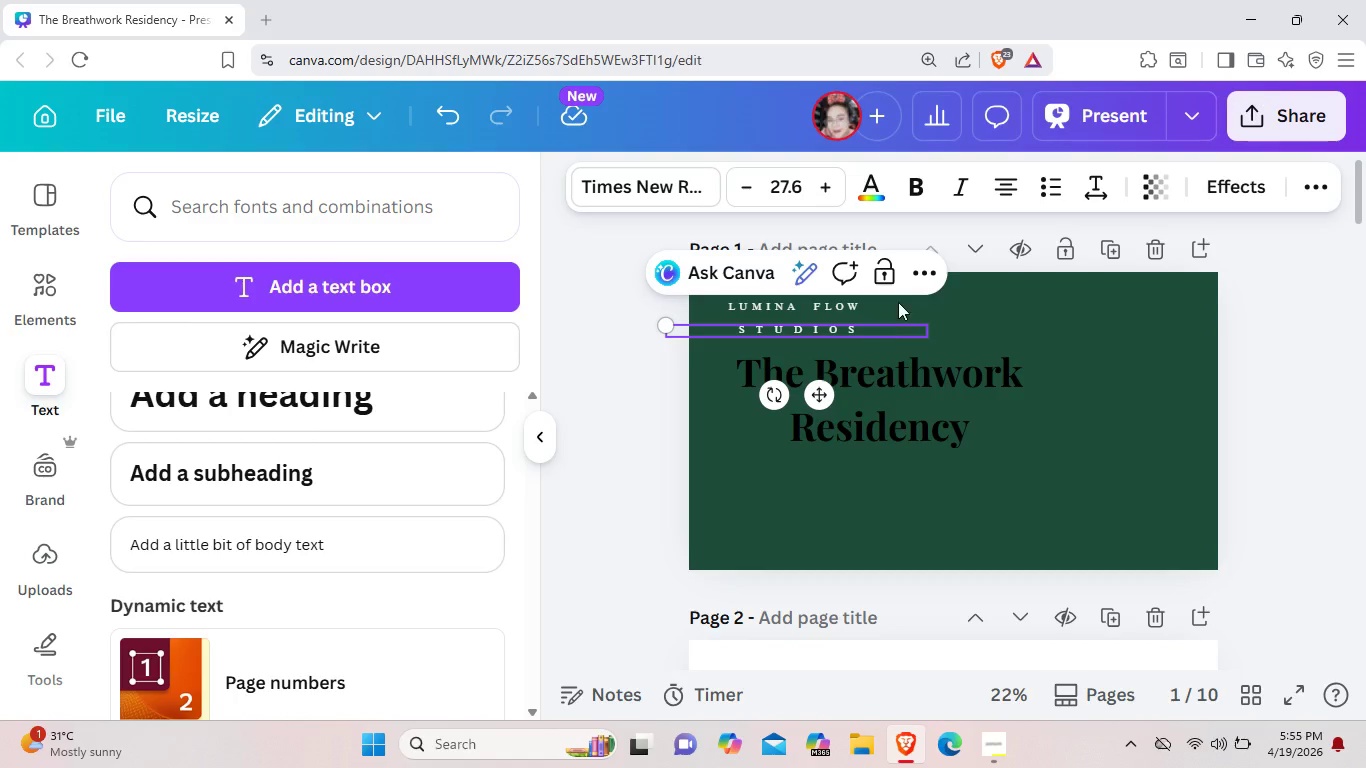 
left_click([971, 310])
 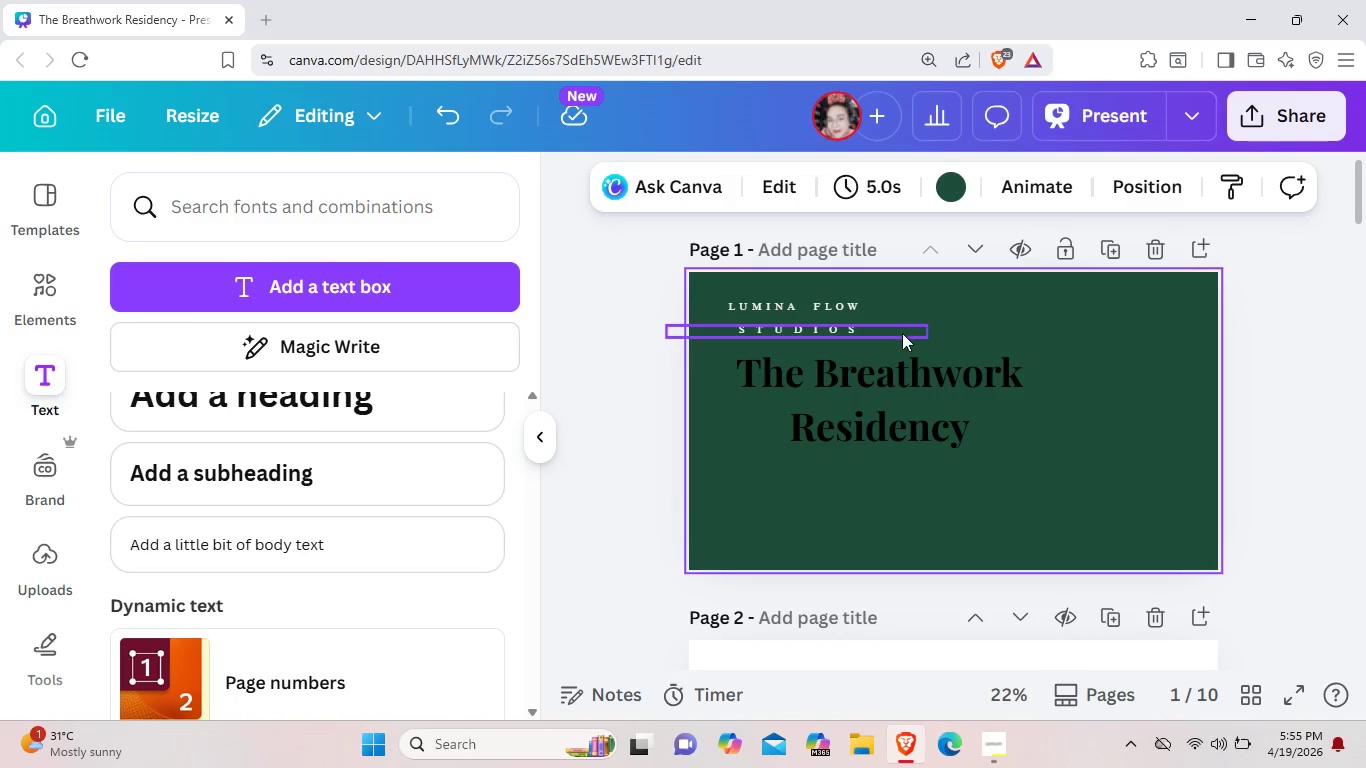 
left_click([893, 336])
 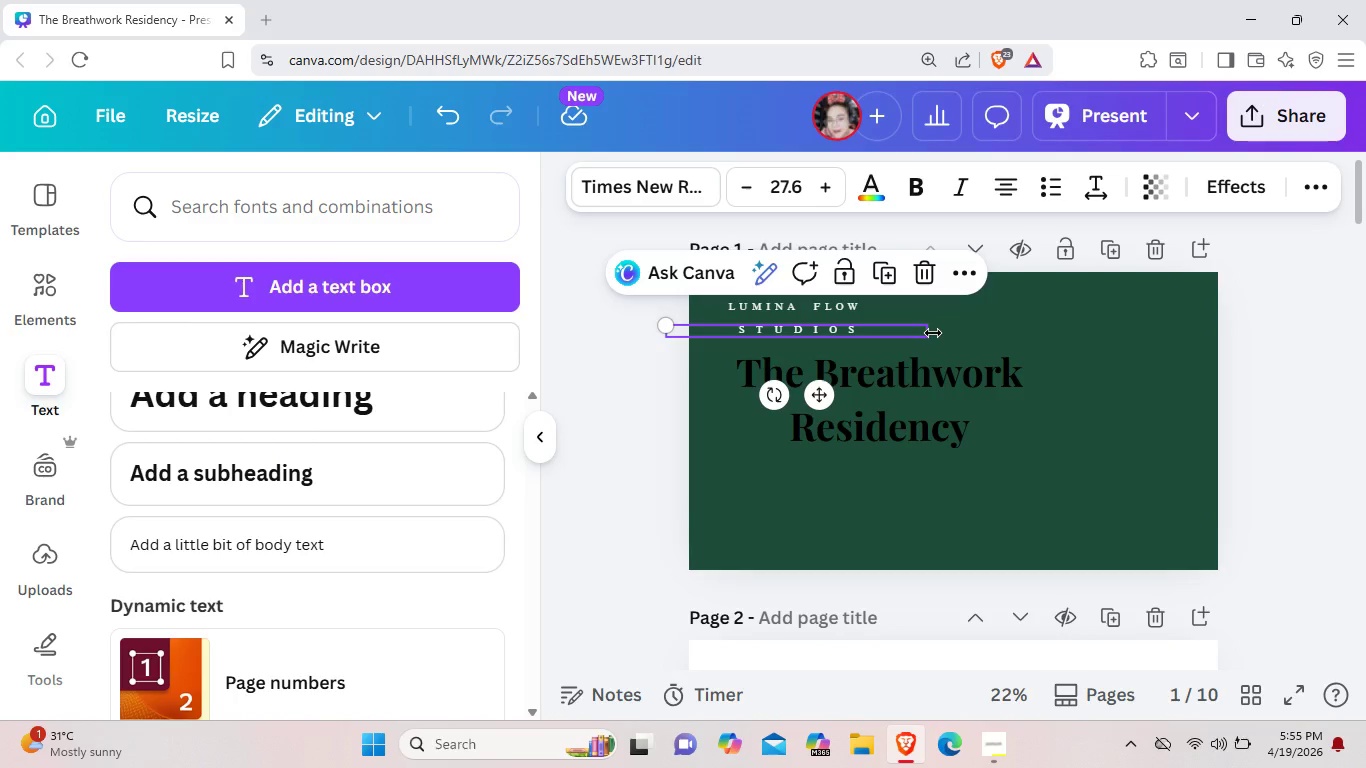 
left_click_drag(start_coordinate=[933, 333], to_coordinate=[800, 319])
 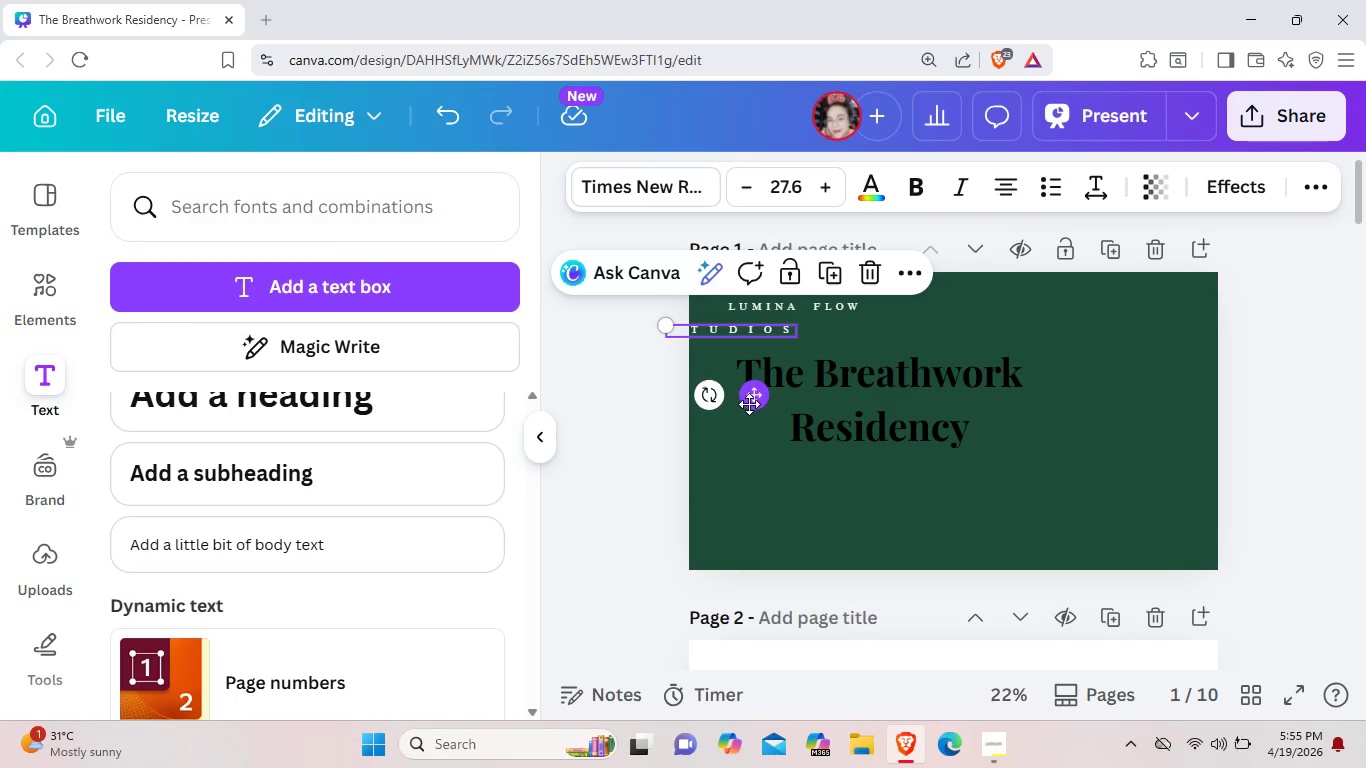 
left_click_drag(start_coordinate=[749, 404], to_coordinate=[799, 402])
 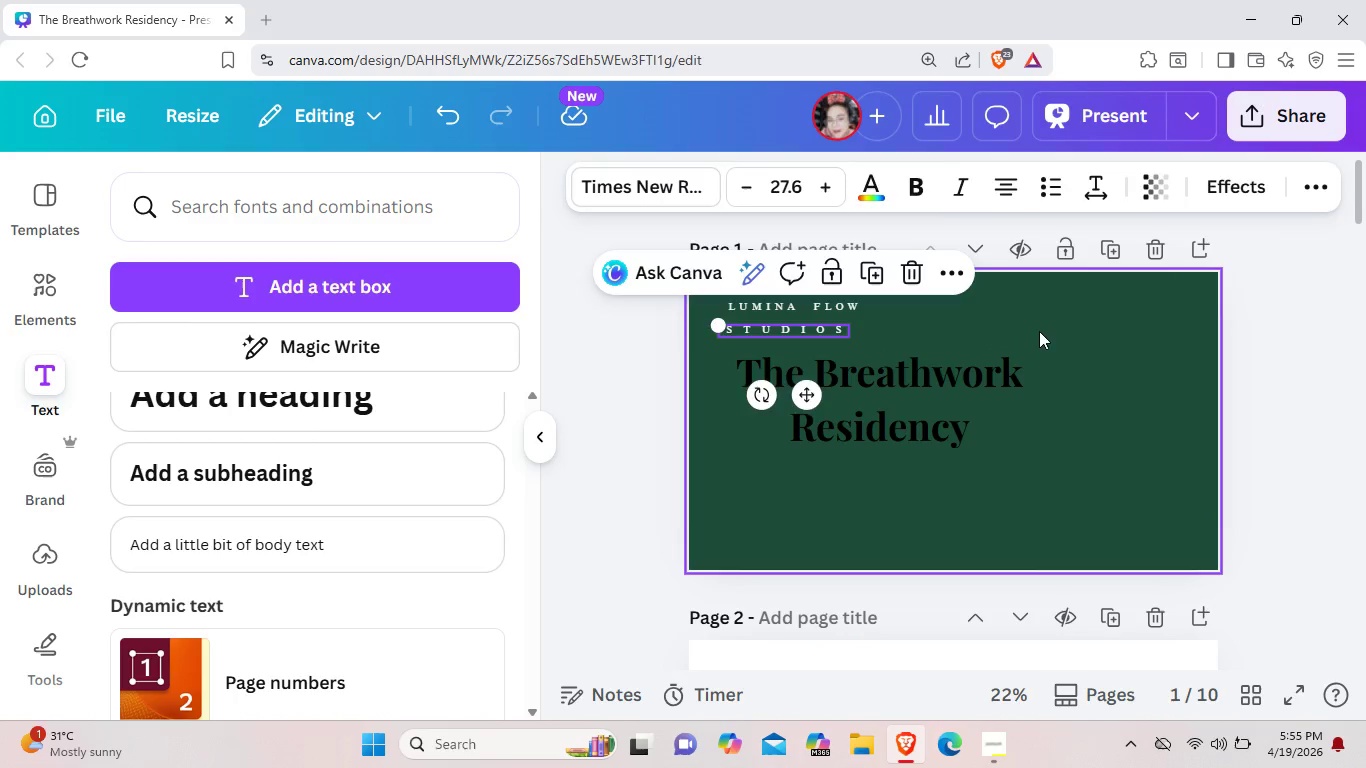 
left_click([1039, 331])
 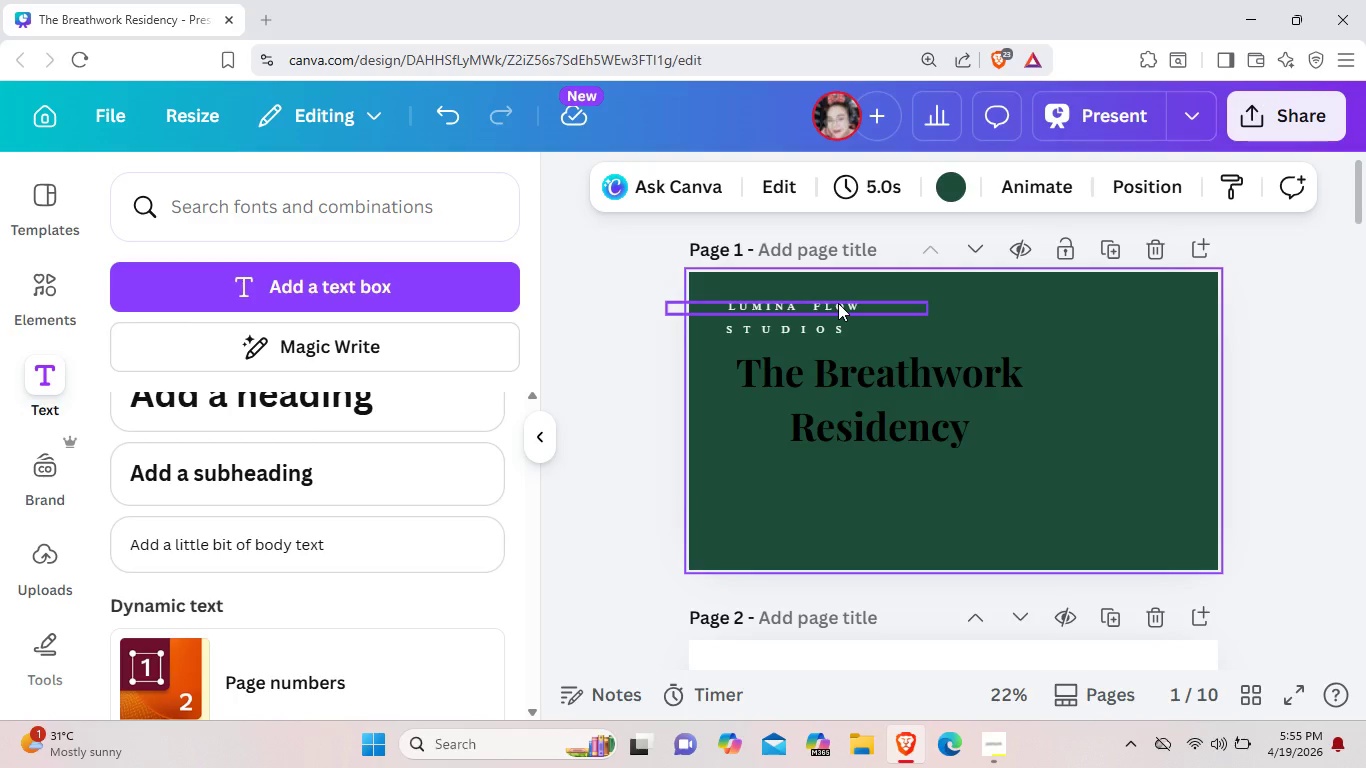 
left_click([838, 303])
 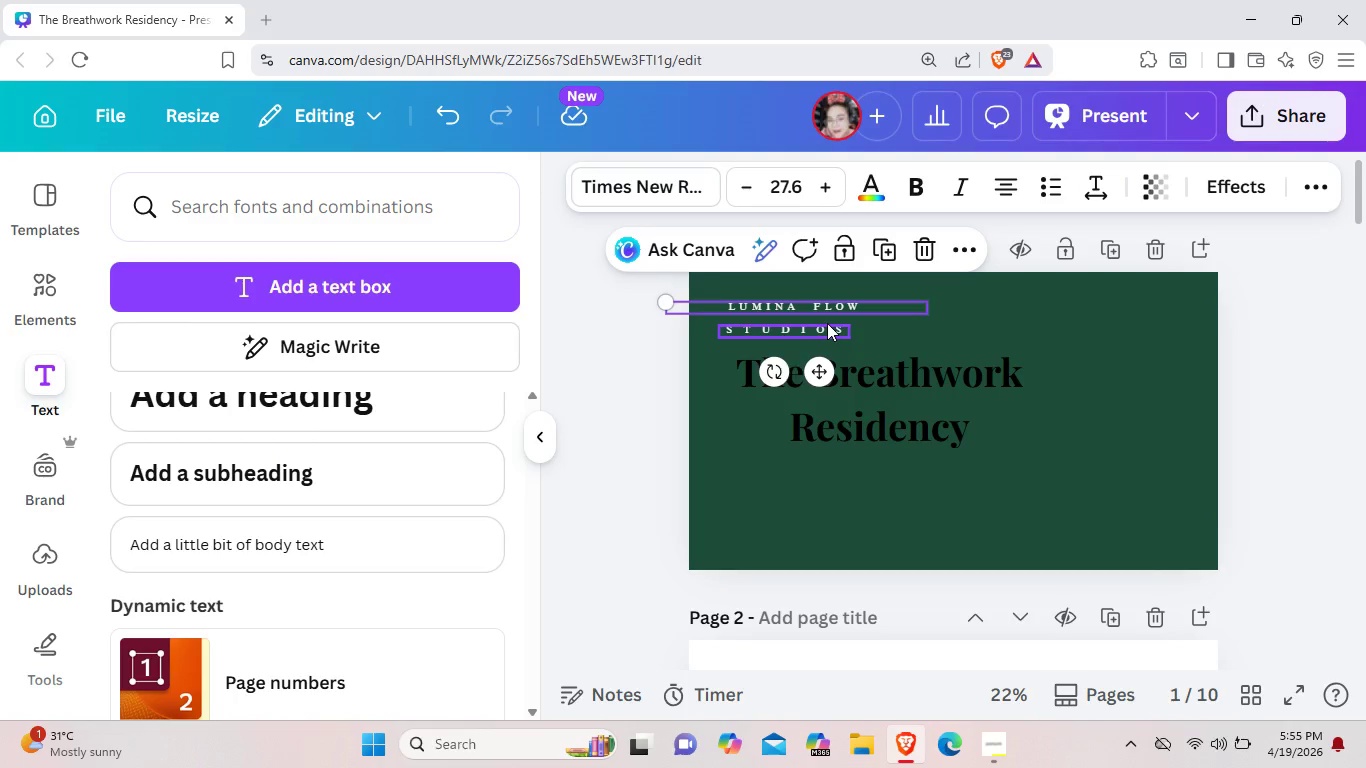 
left_click([827, 323])
 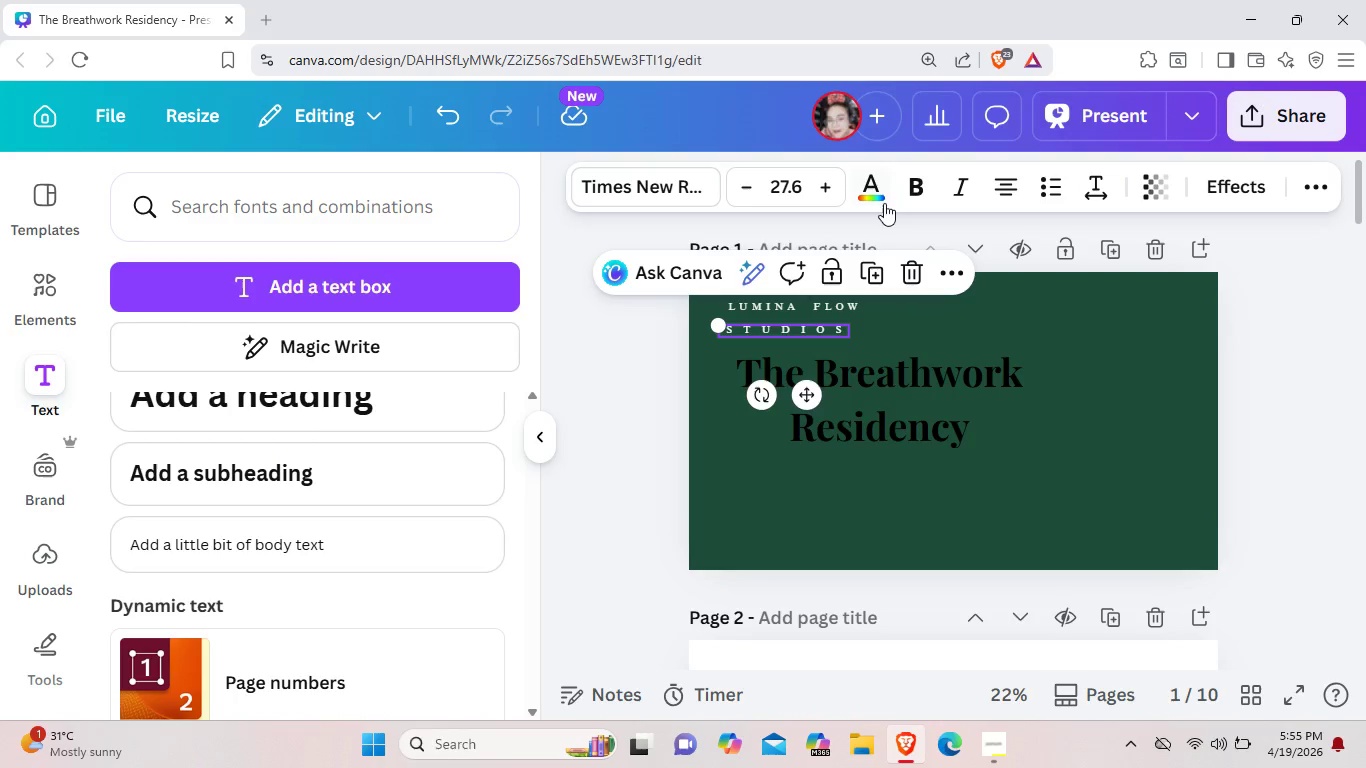 
left_click([882, 201])
 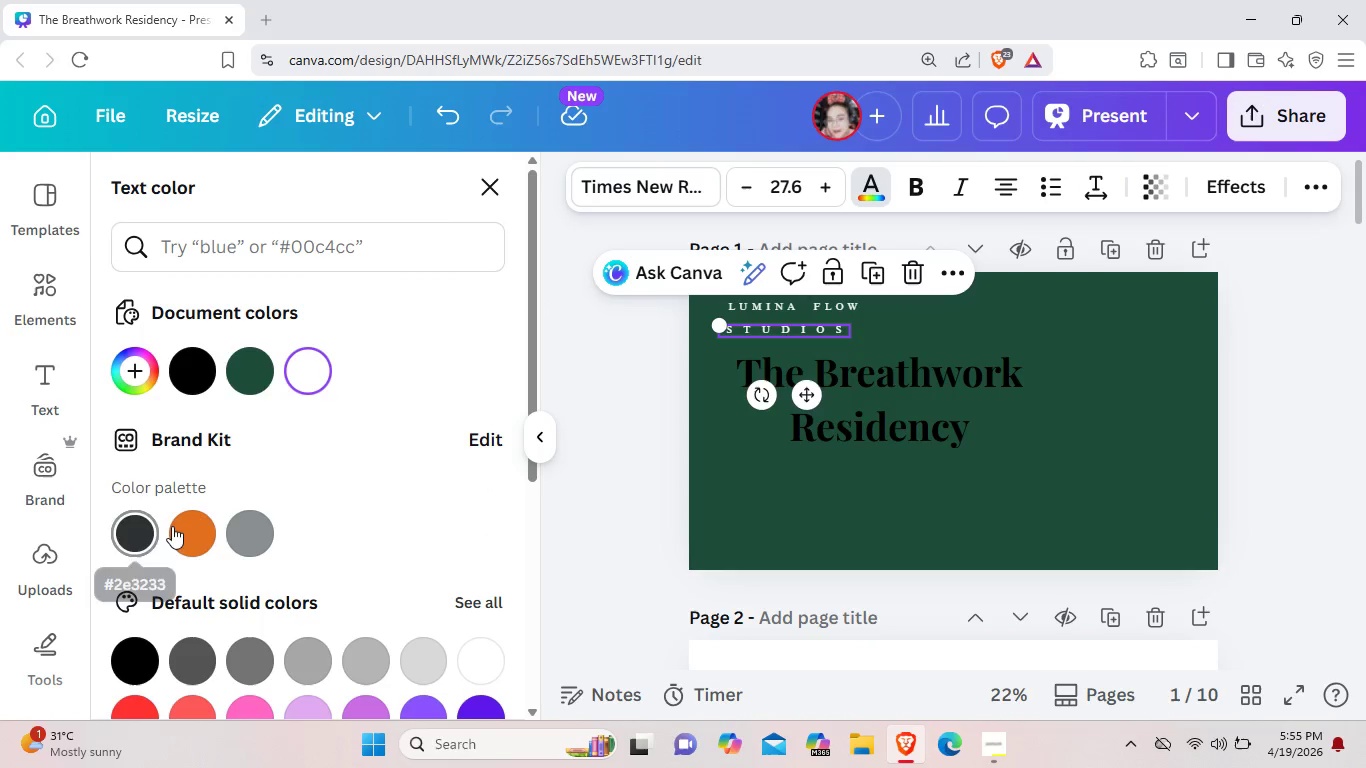 
left_click([183, 527])
 